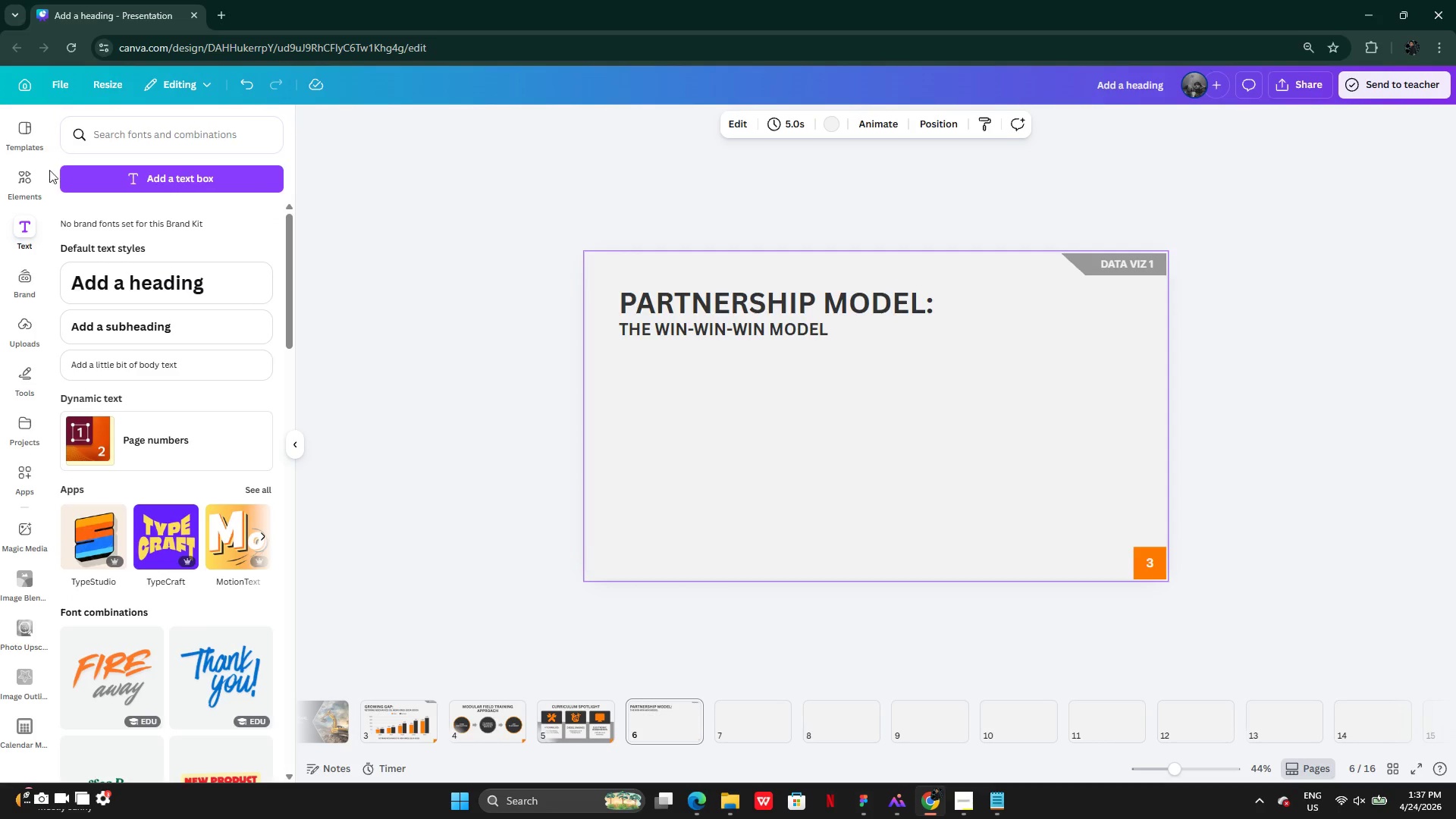 
left_click([17, 185])
 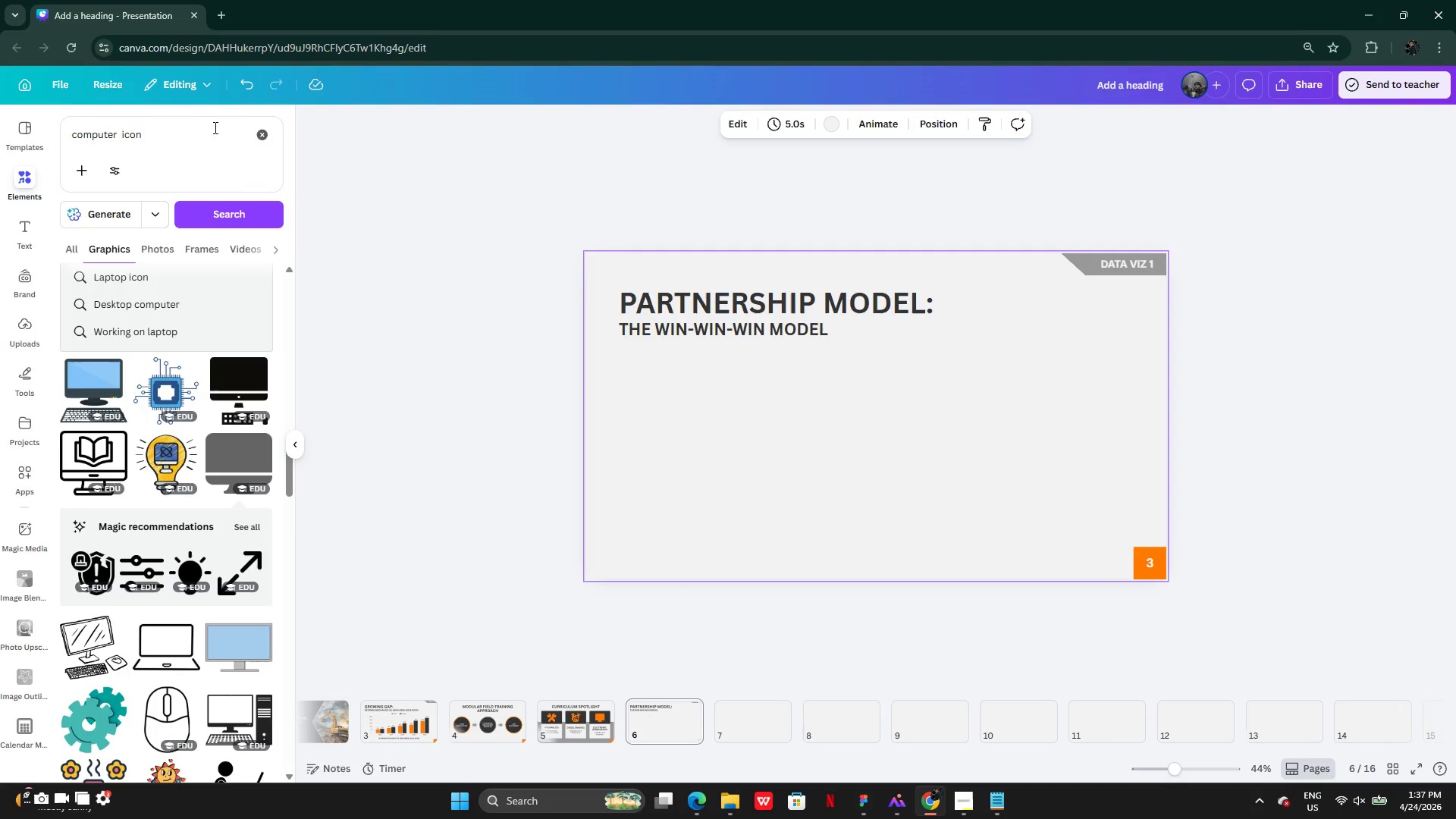 
left_click_drag(start_coordinate=[209, 126], to_coordinate=[72, 126])
 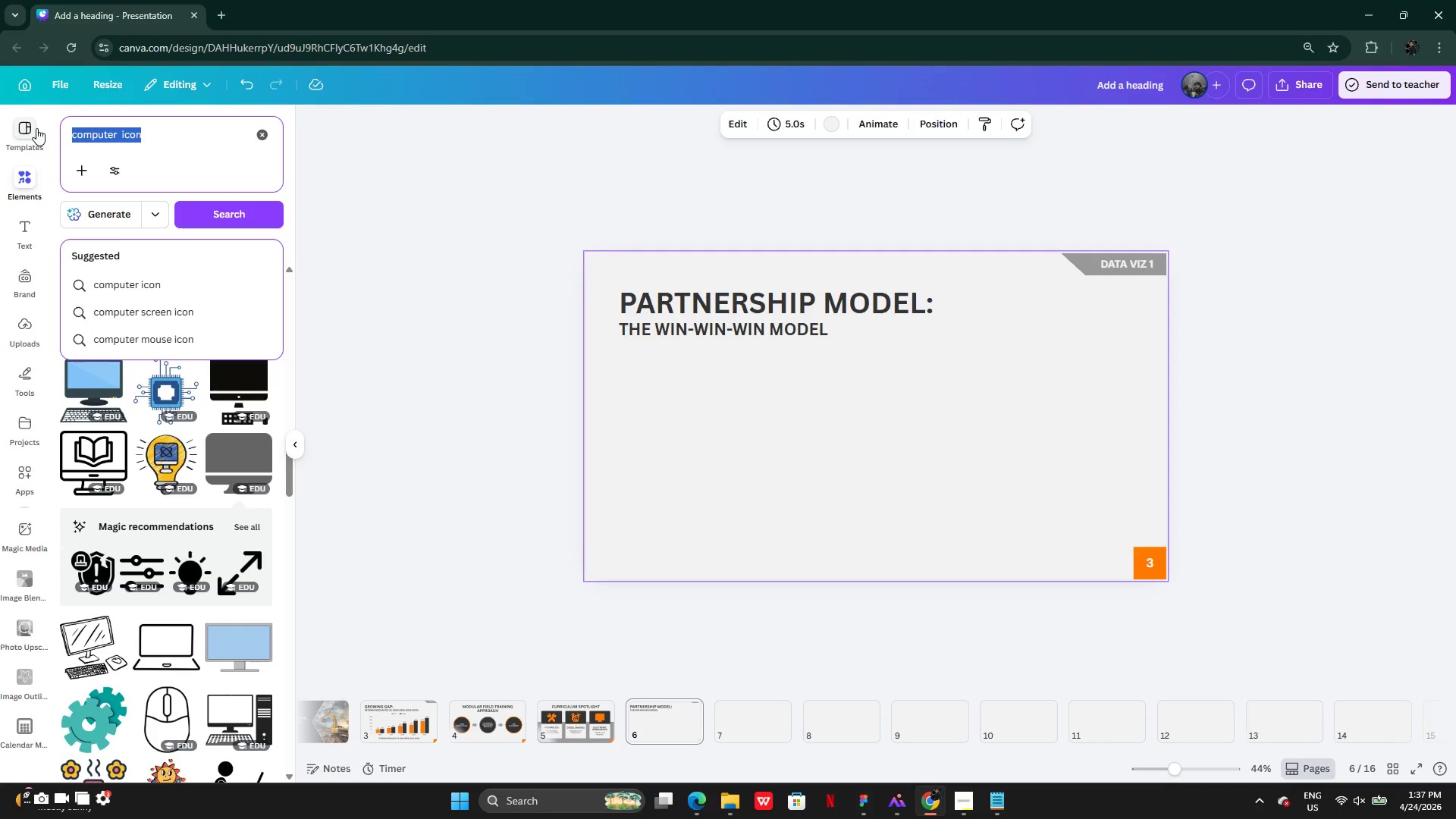 
key(Control+V)
 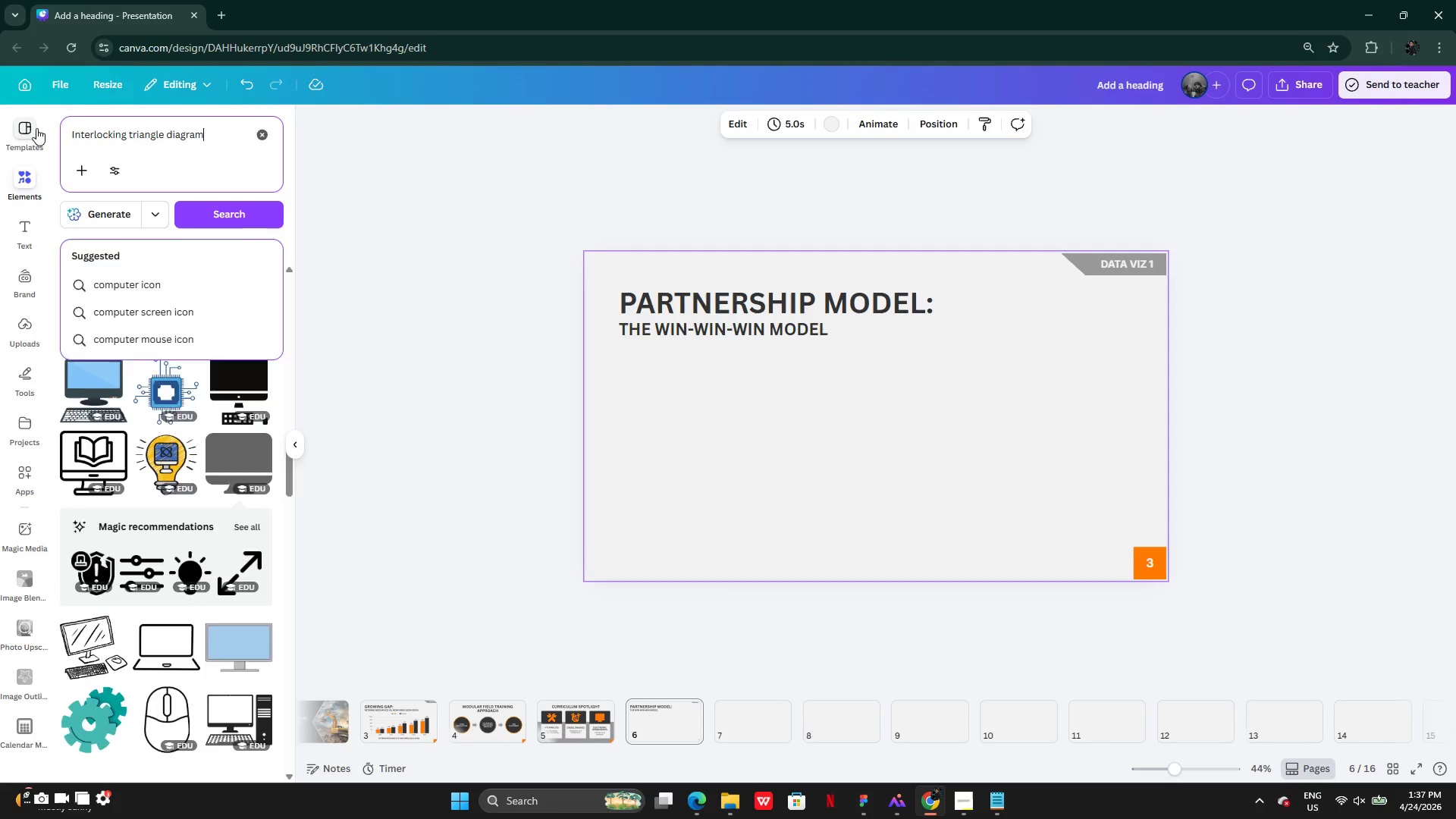 
key(Enter)
 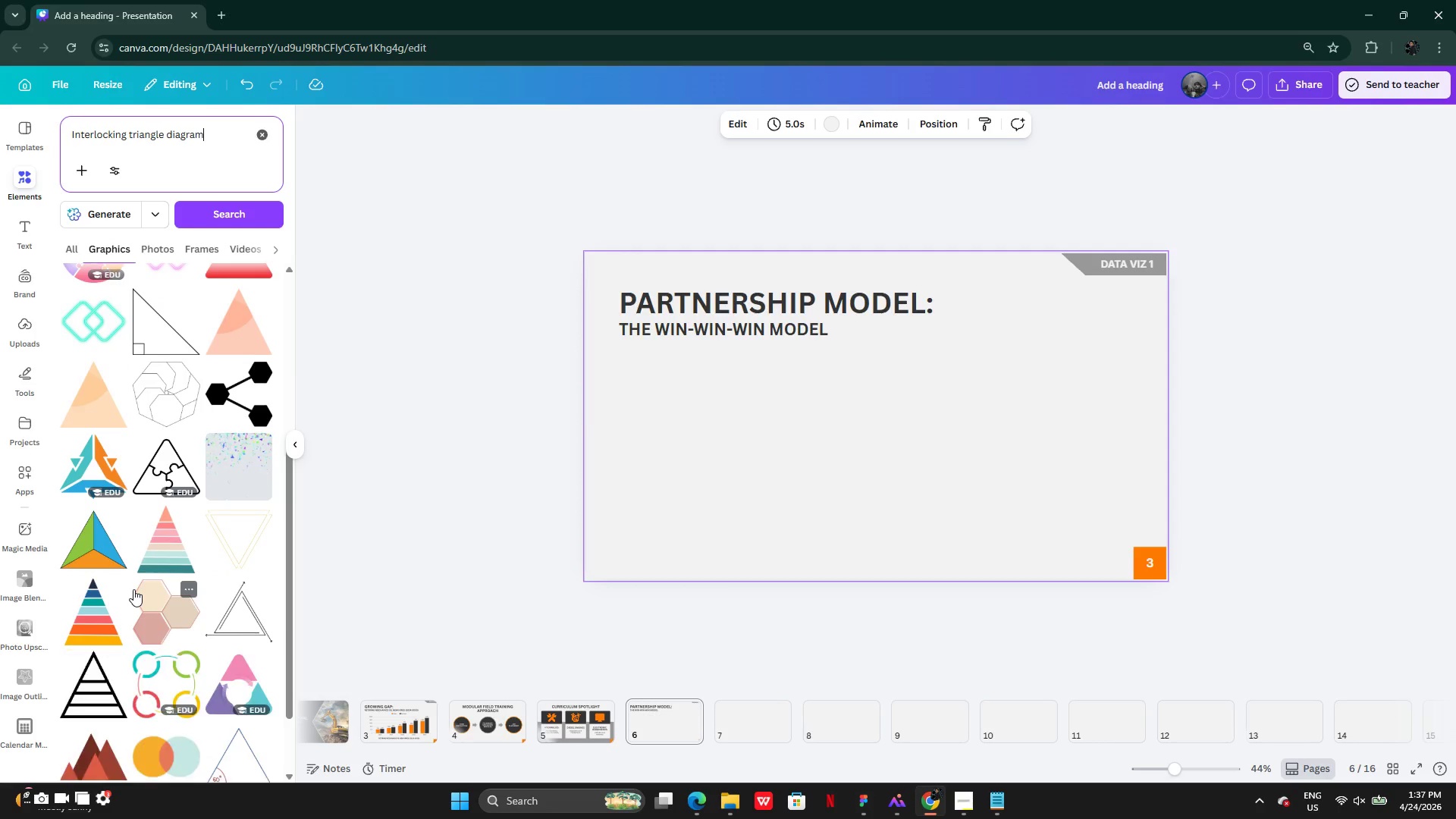 
wait(10.22)
 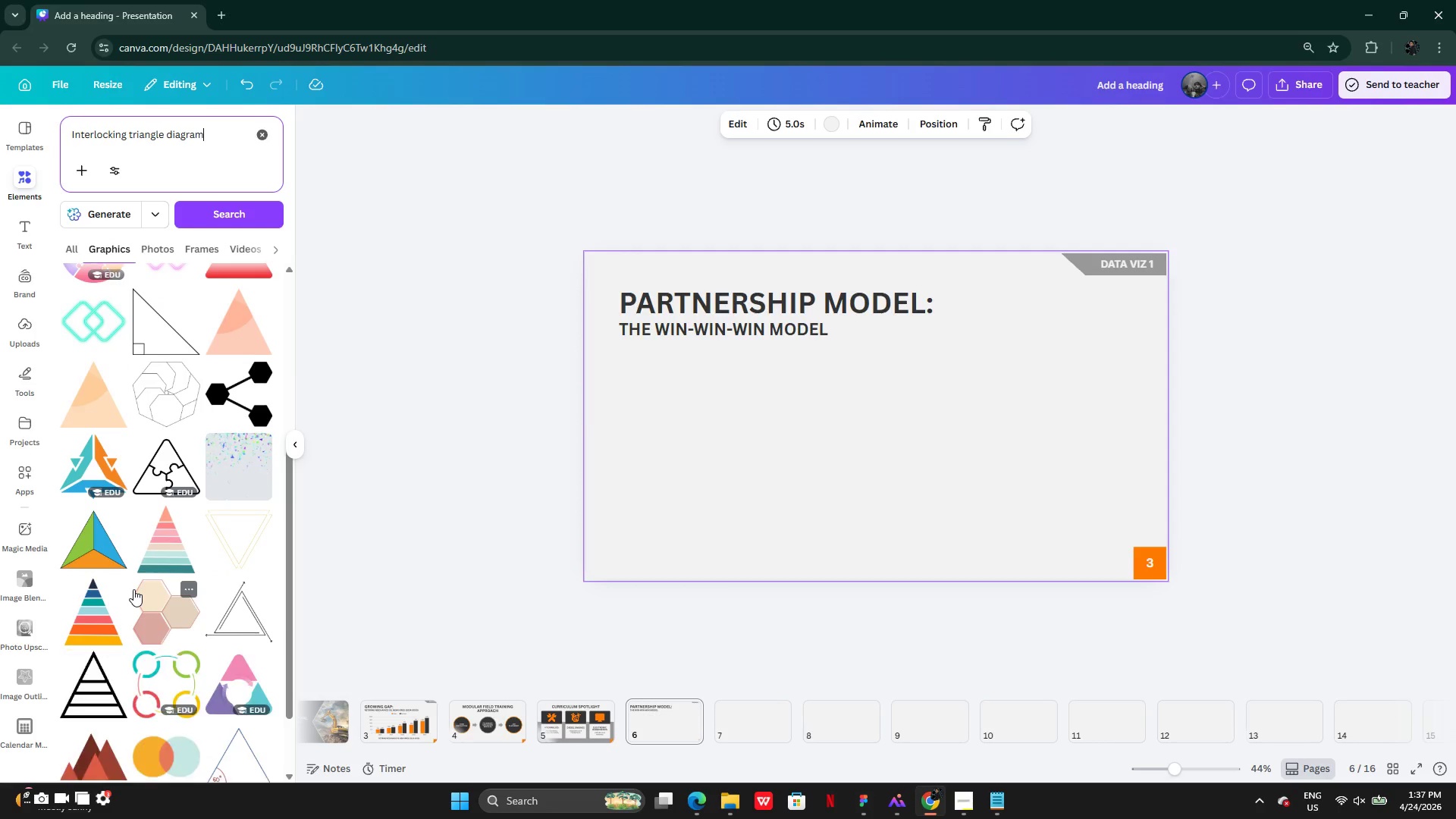 
left_click([236, 437])
 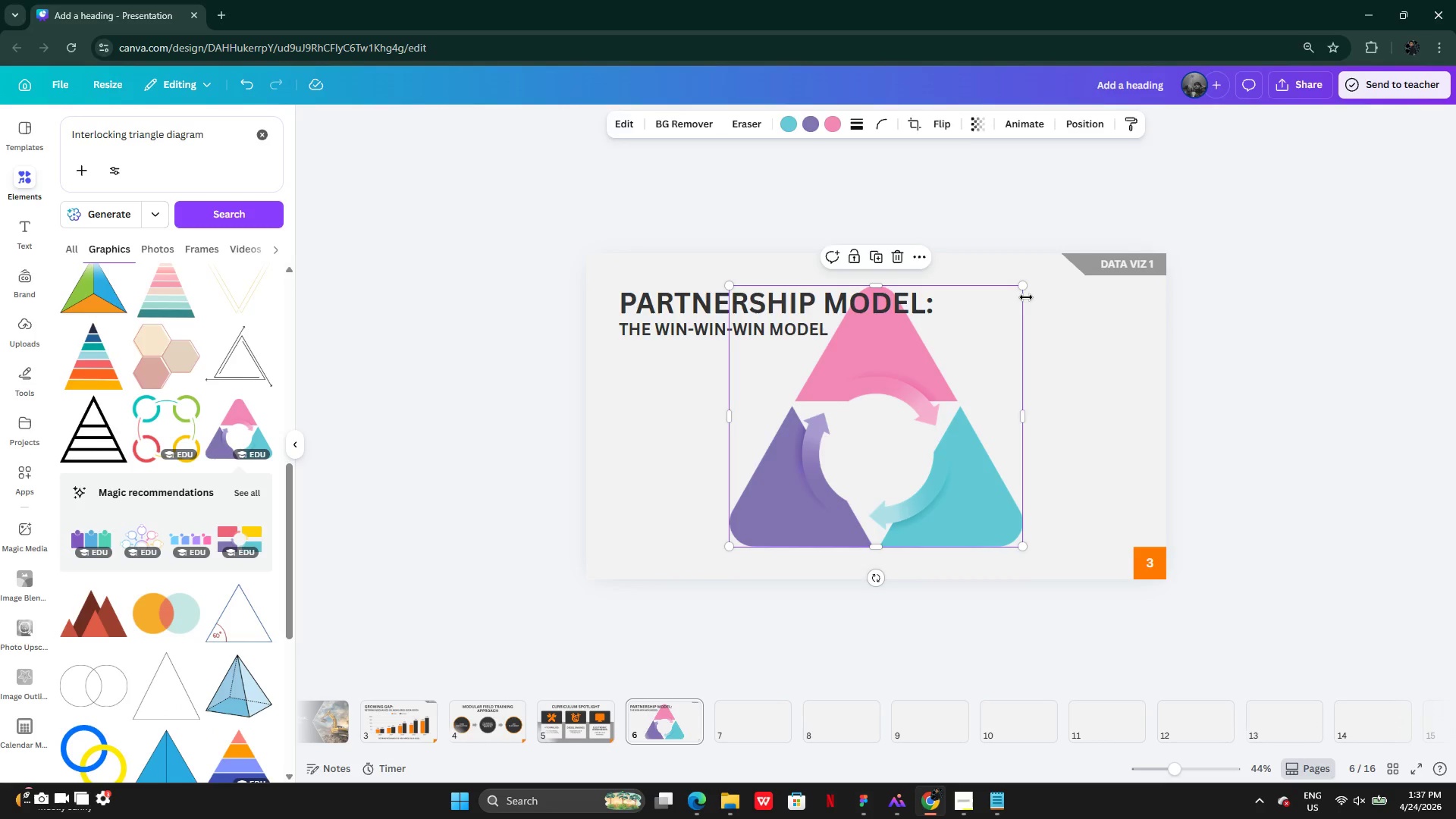 
left_click_drag(start_coordinate=[1021, 285], to_coordinate=[934, 398])
 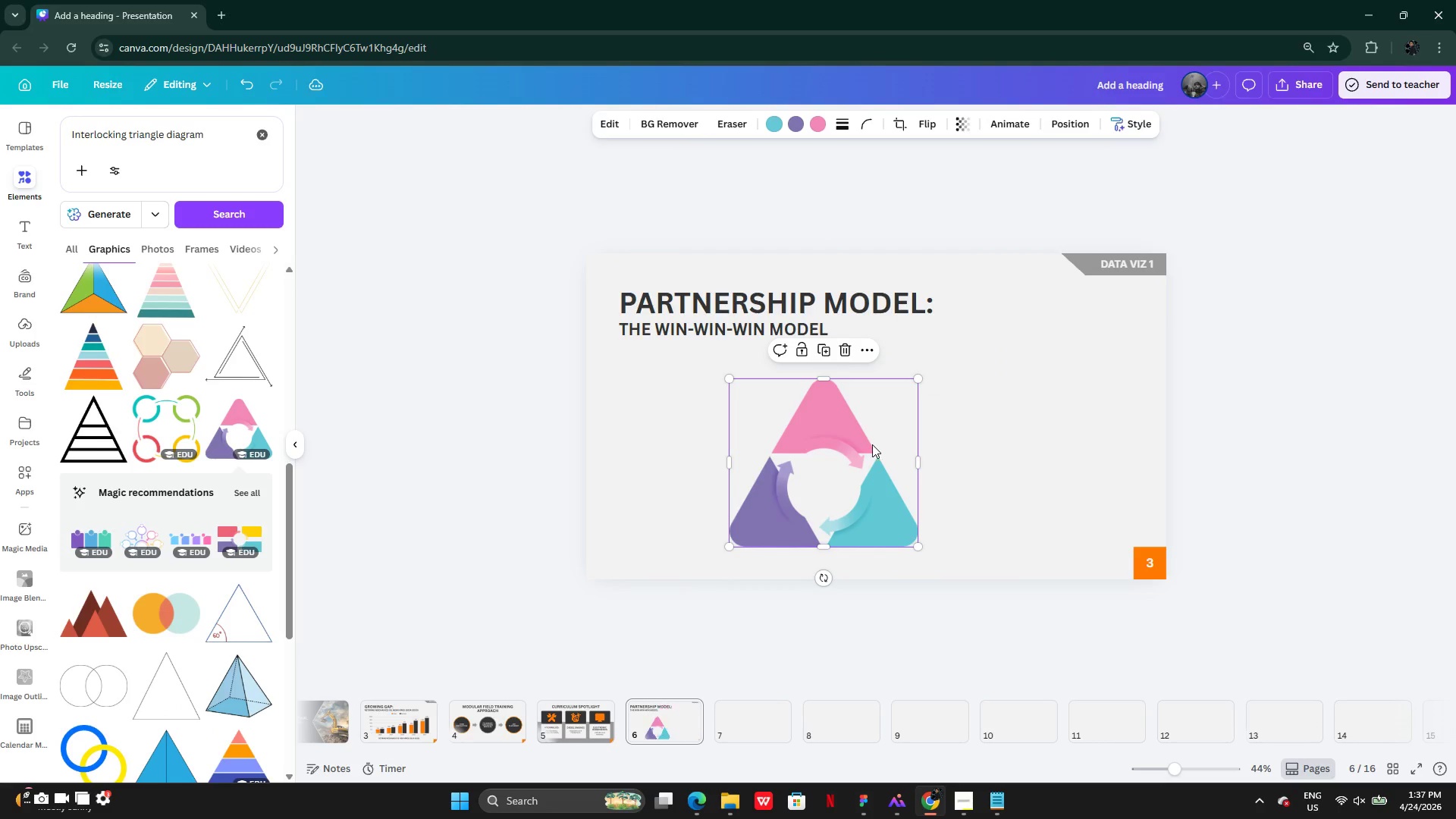 
left_click_drag(start_coordinate=[872, 444], to_coordinate=[924, 430])
 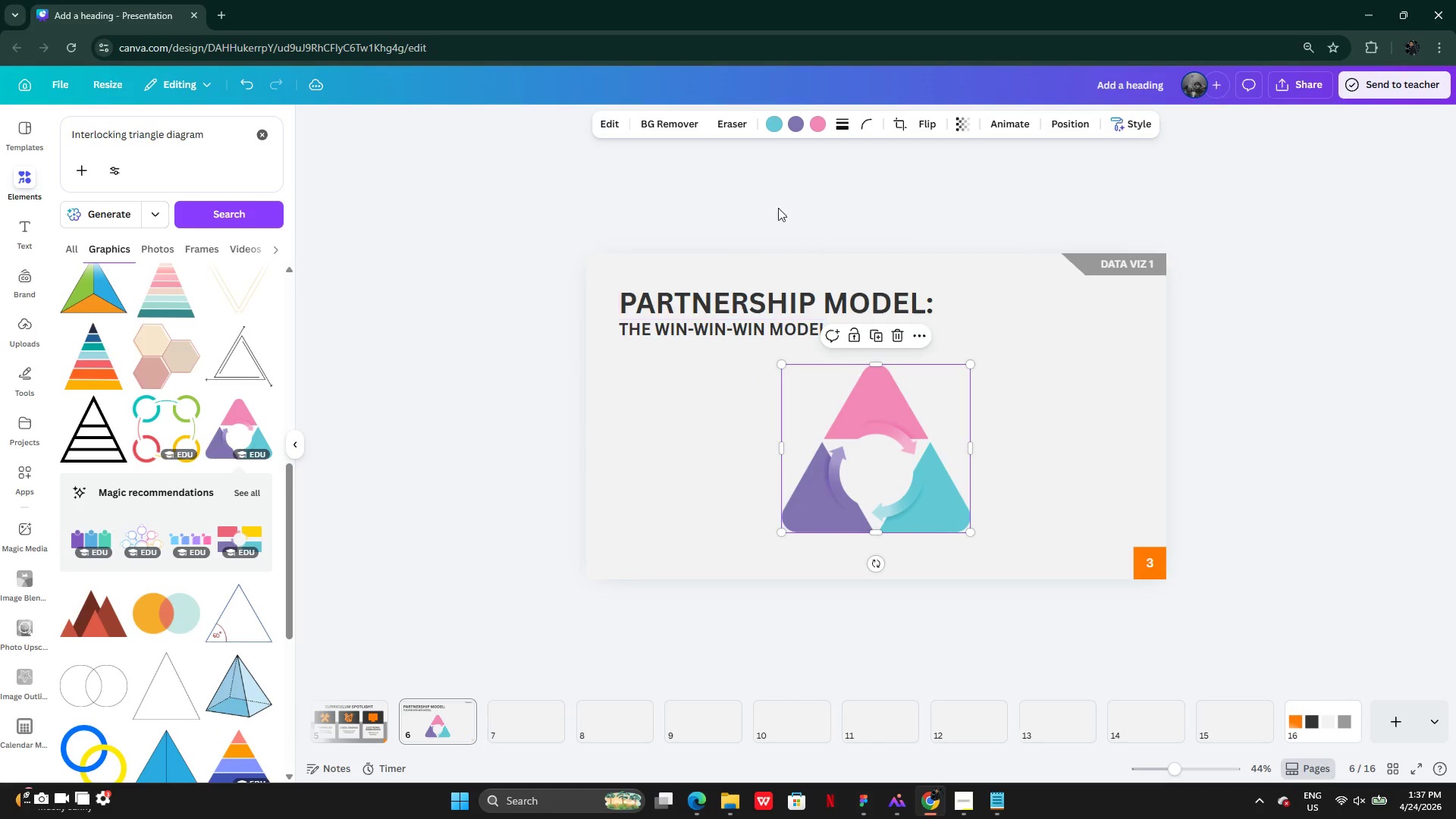 
left_click([772, 129])
 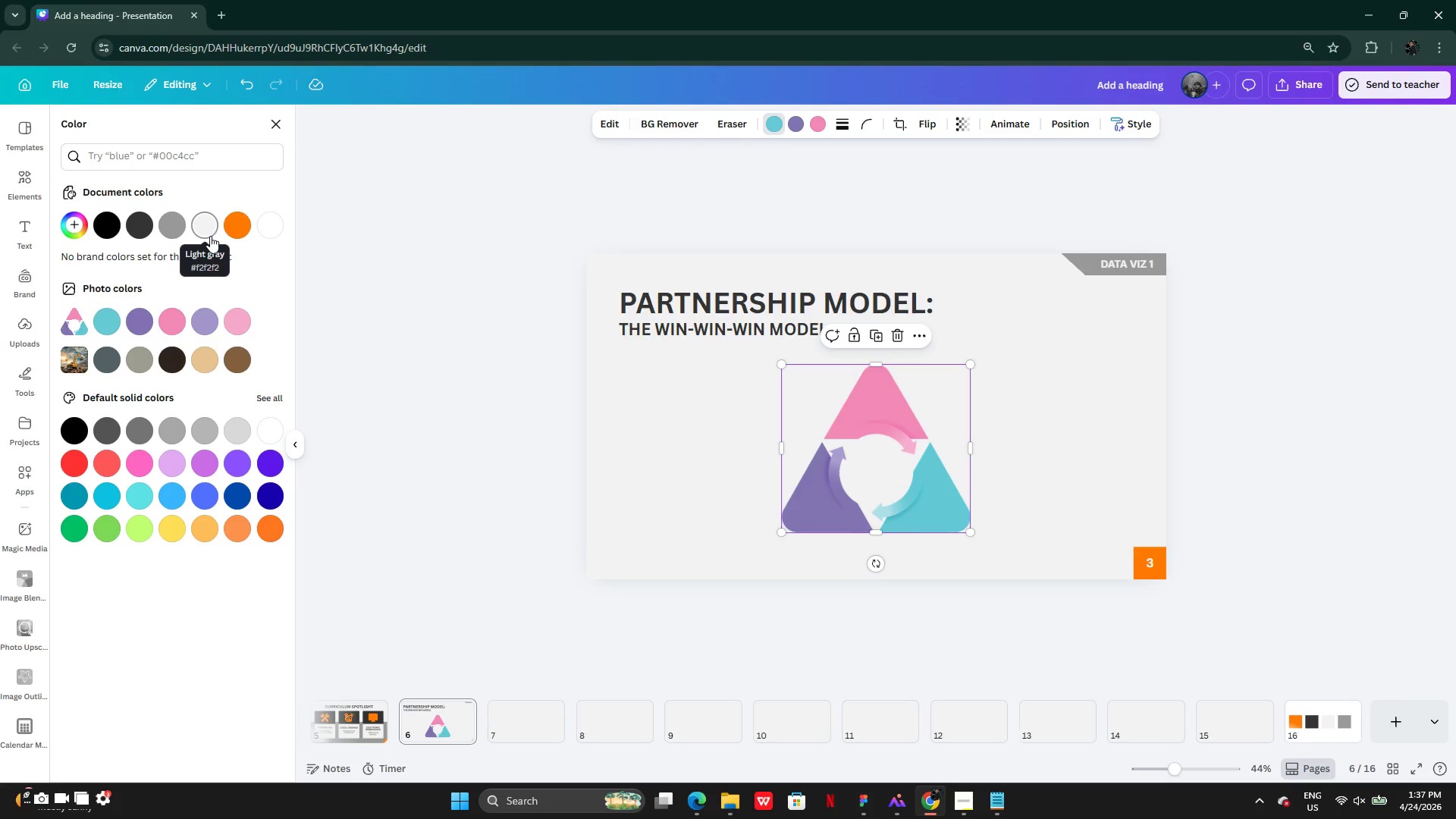 
left_click([205, 228])
 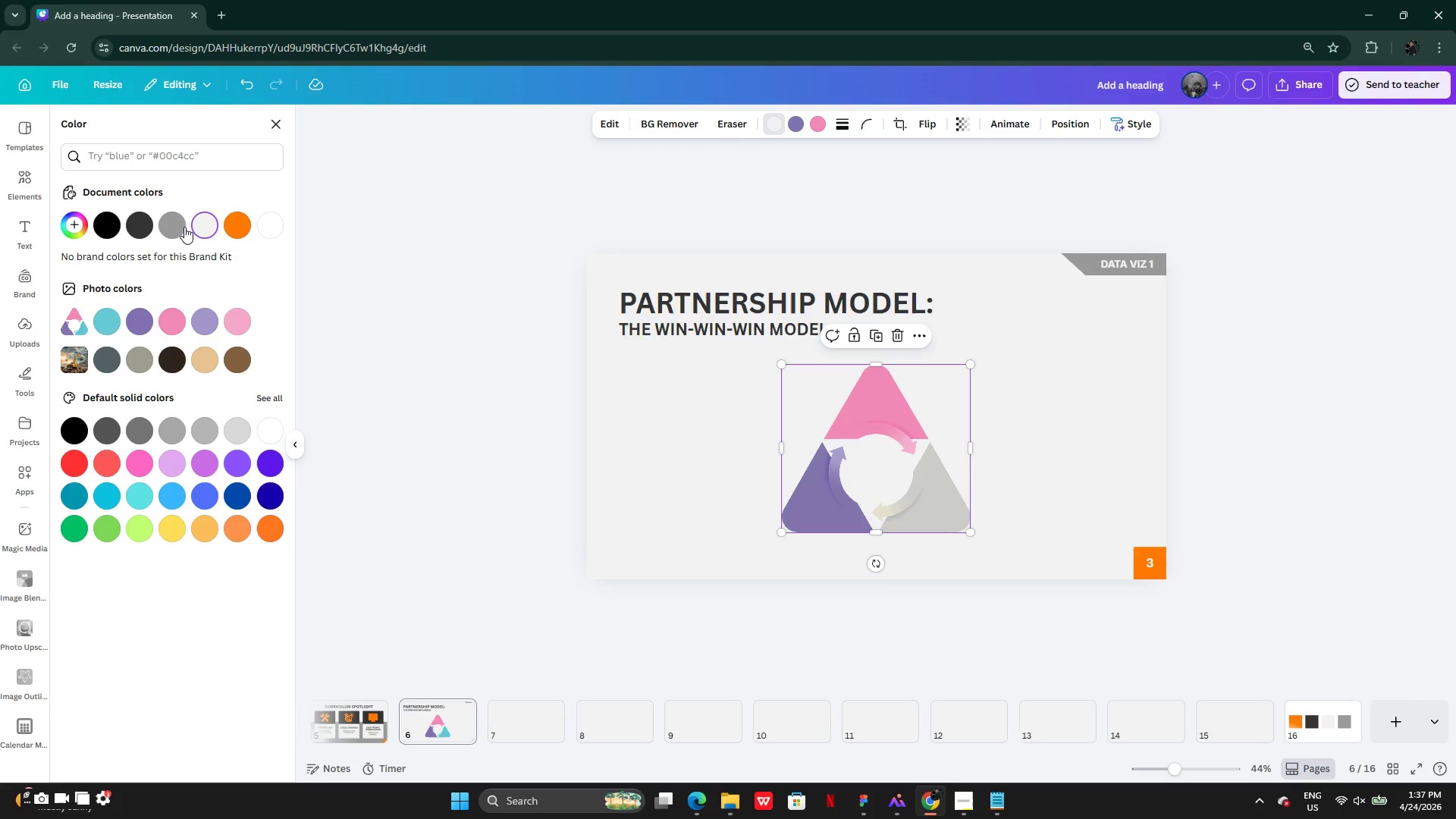 
left_click([176, 226])
 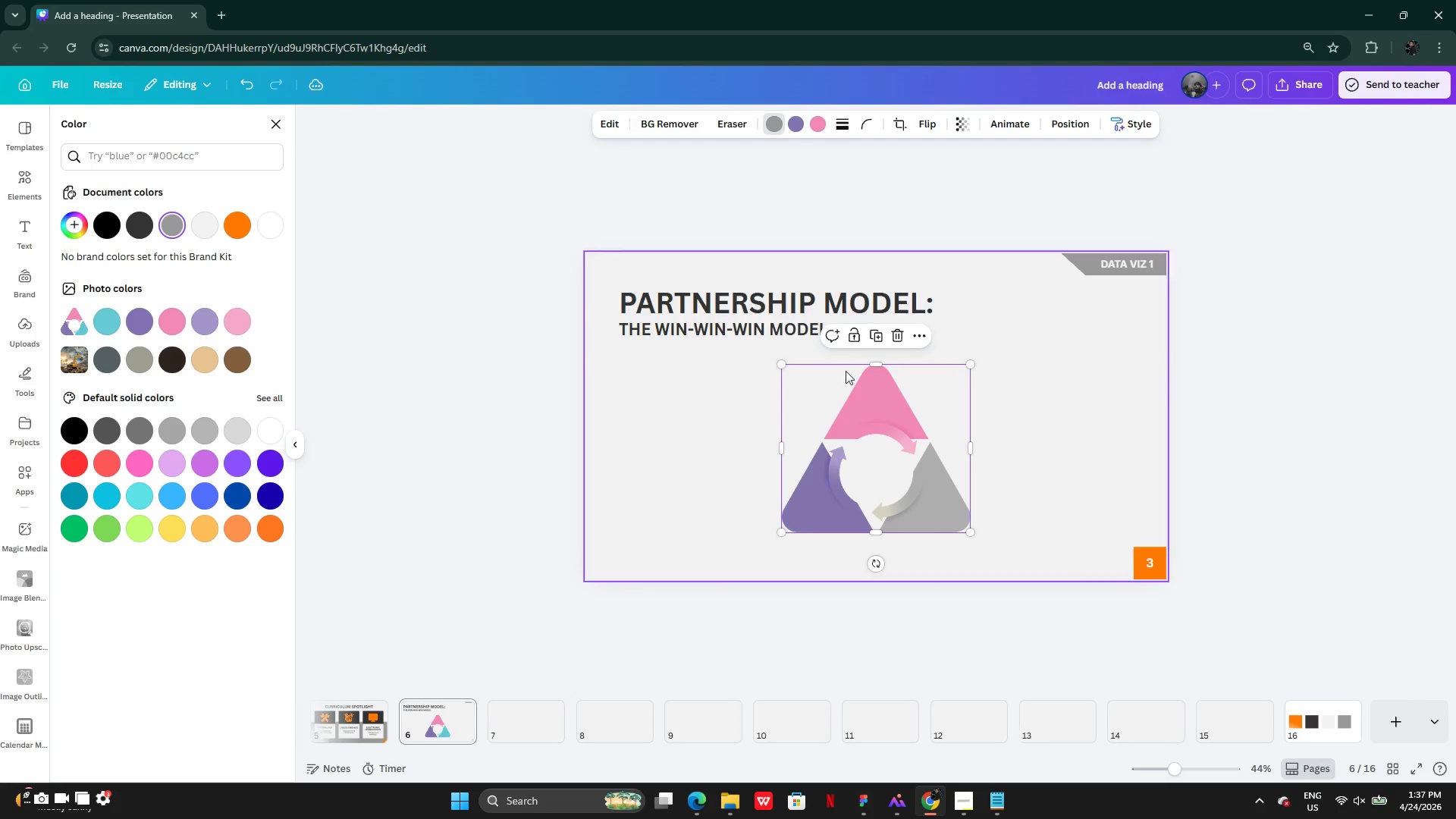 
left_click([882, 397])
 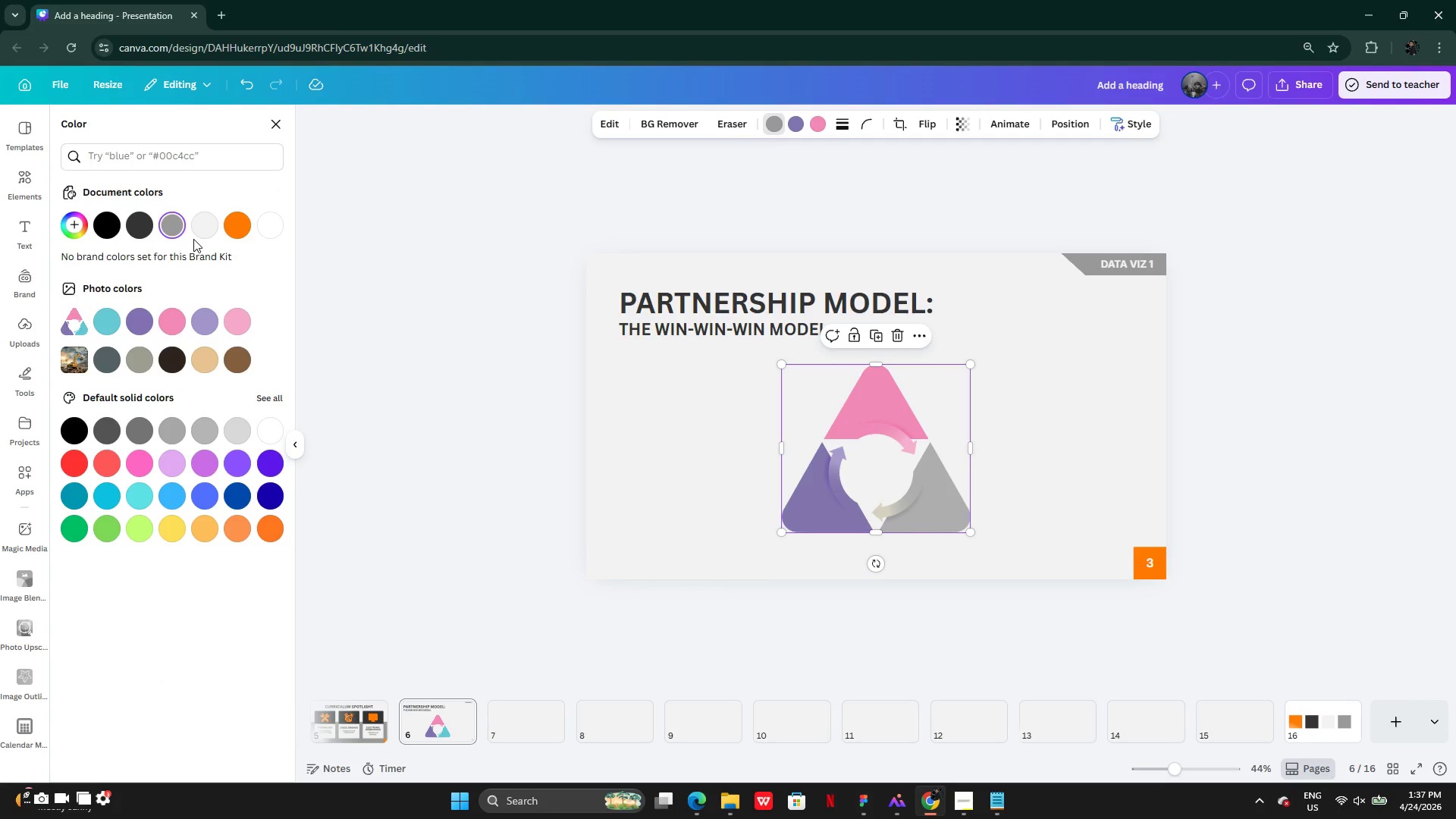 
wait(5.64)
 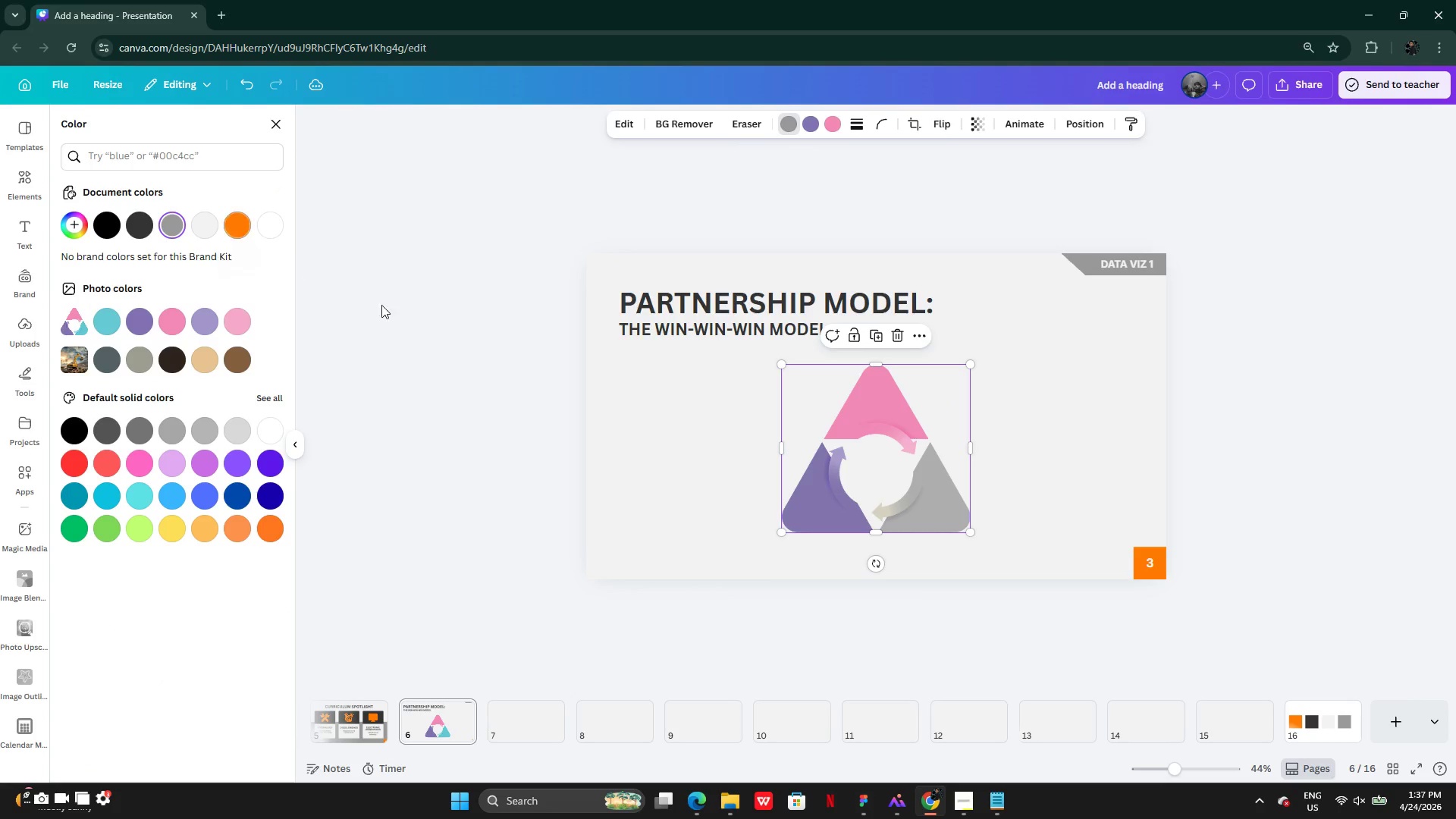 
left_click([149, 224])
 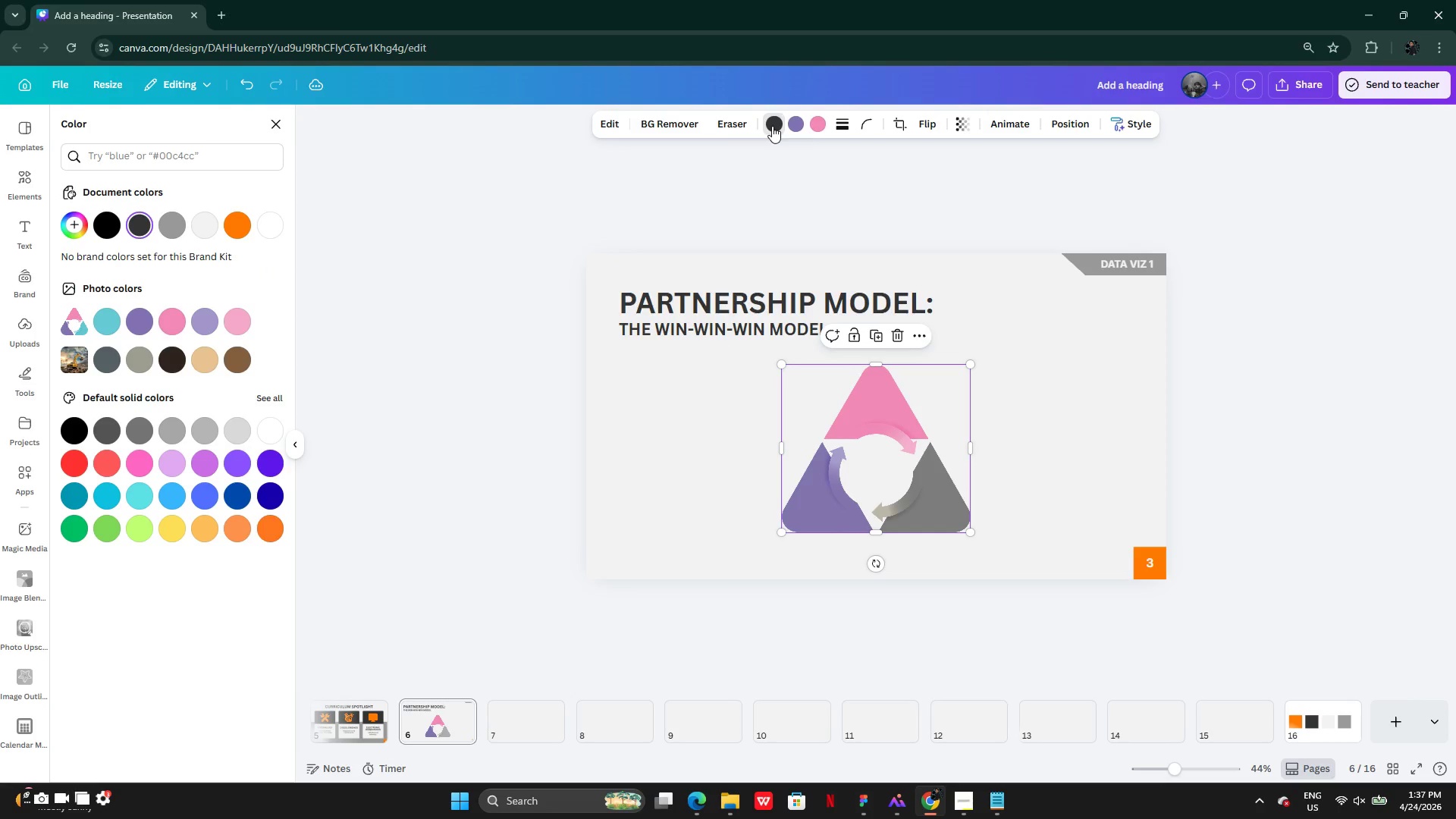 
left_click([794, 124])
 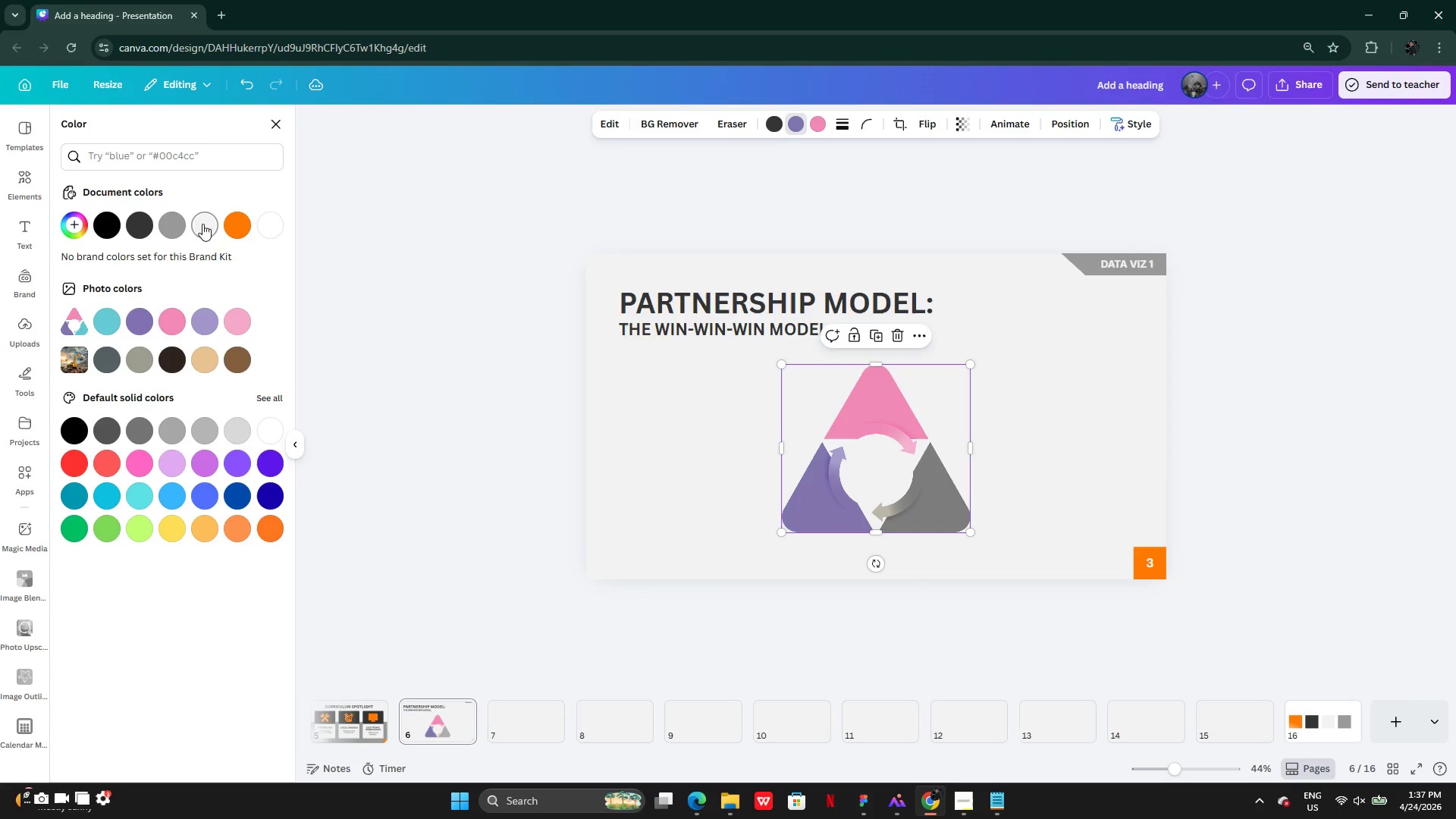 
left_click([178, 223])
 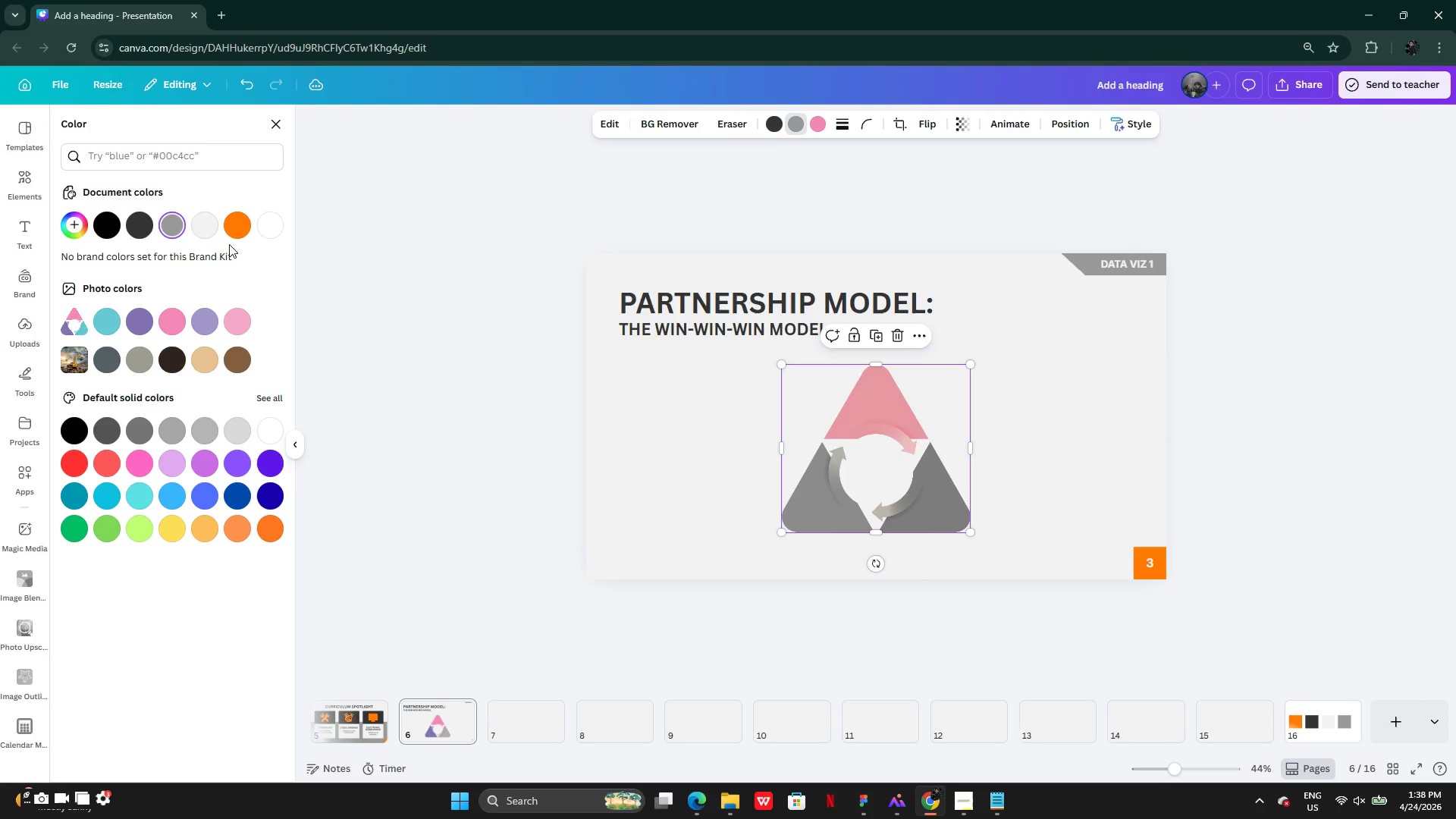 
left_click([271, 224])
 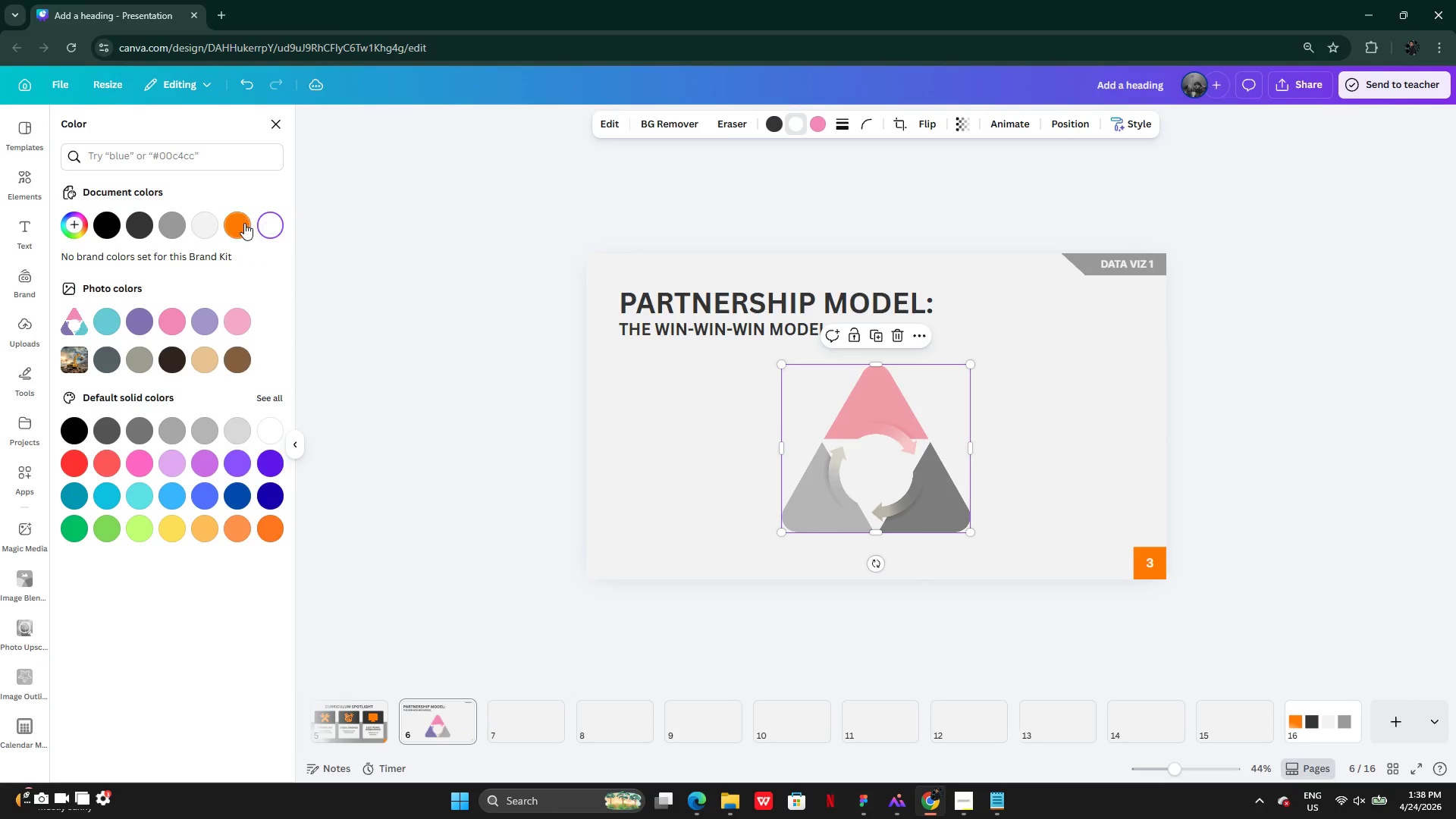 
left_click([241, 223])
 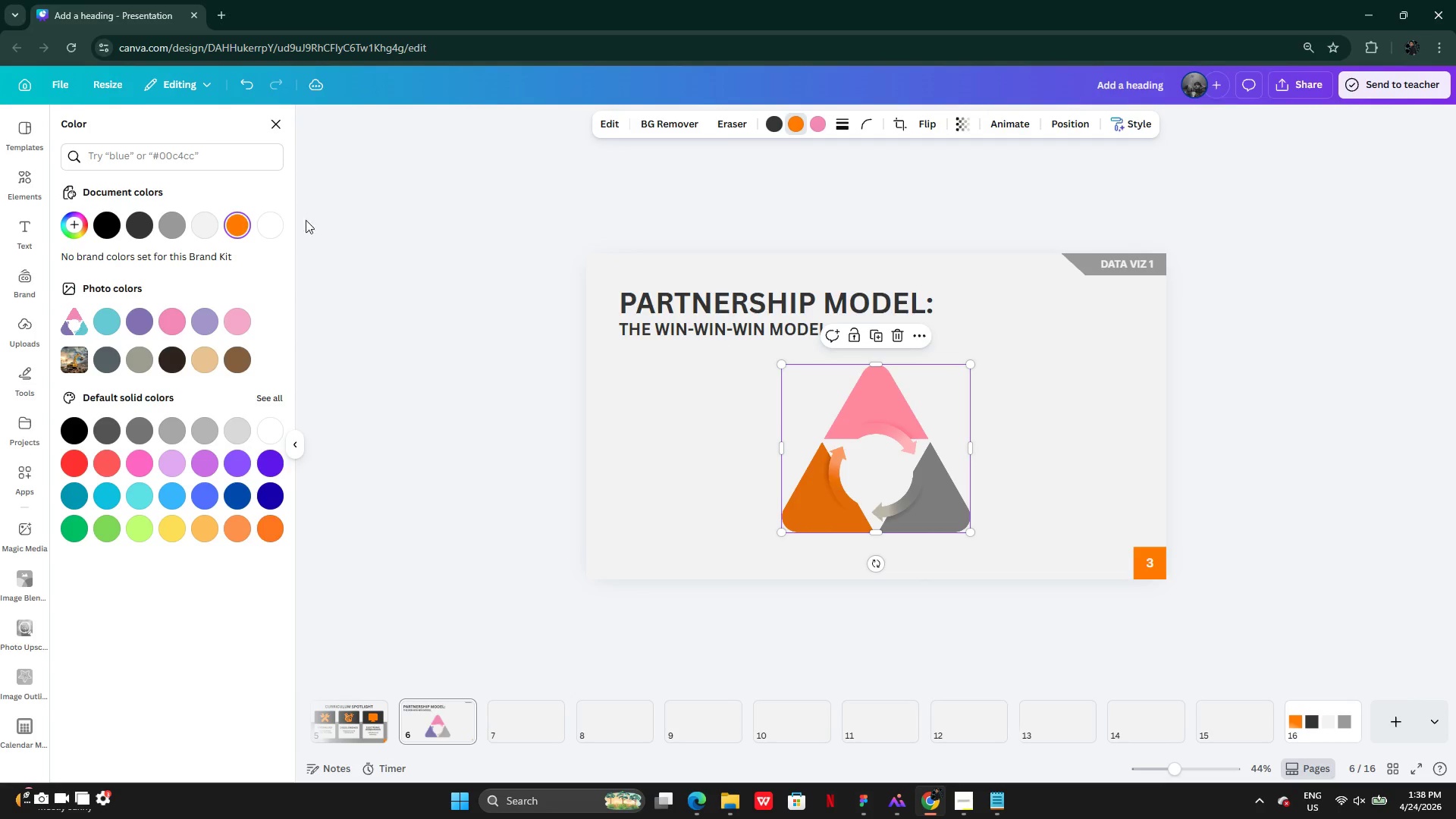 
left_click([168, 229])
 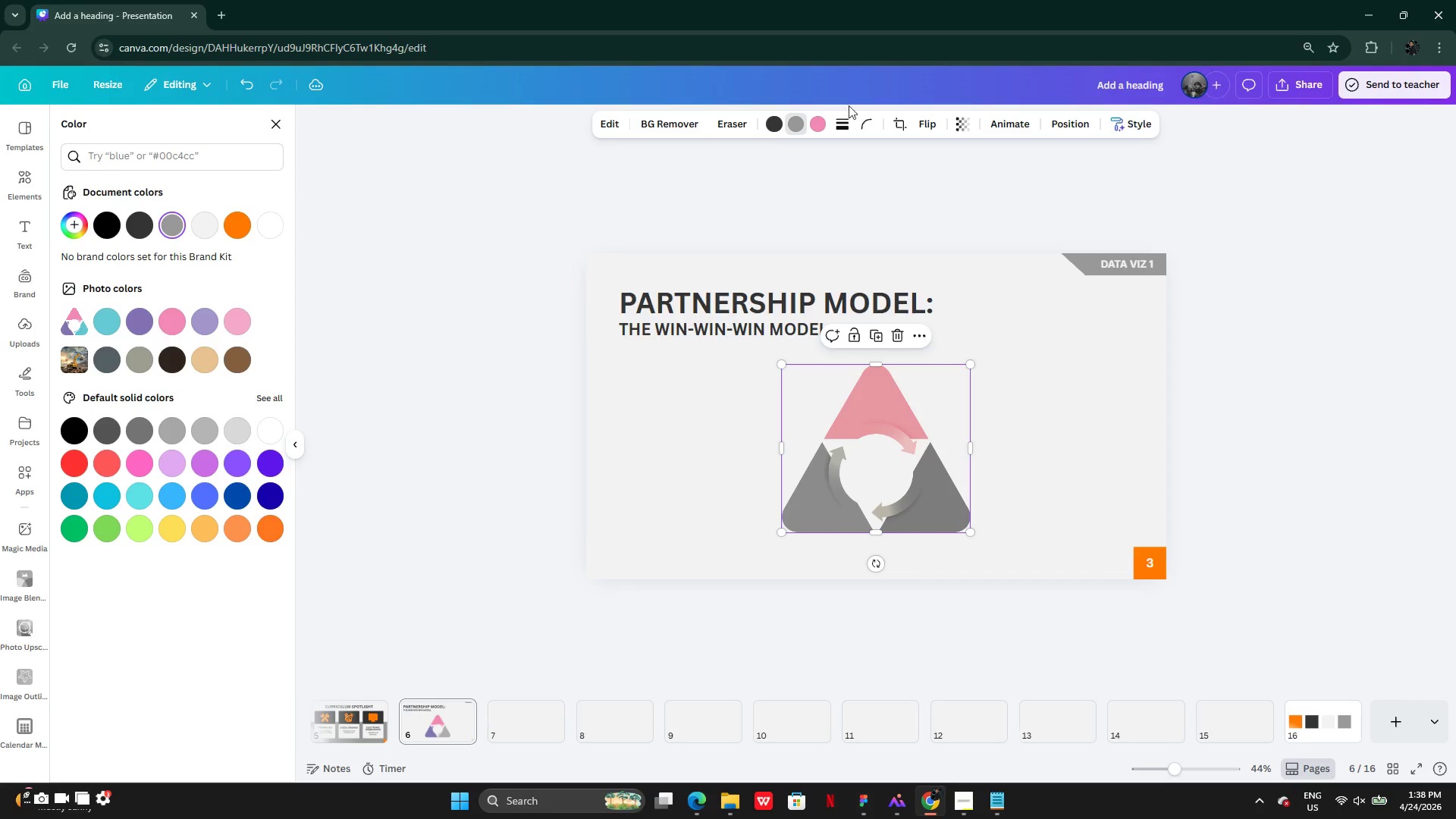 
left_click([818, 128])
 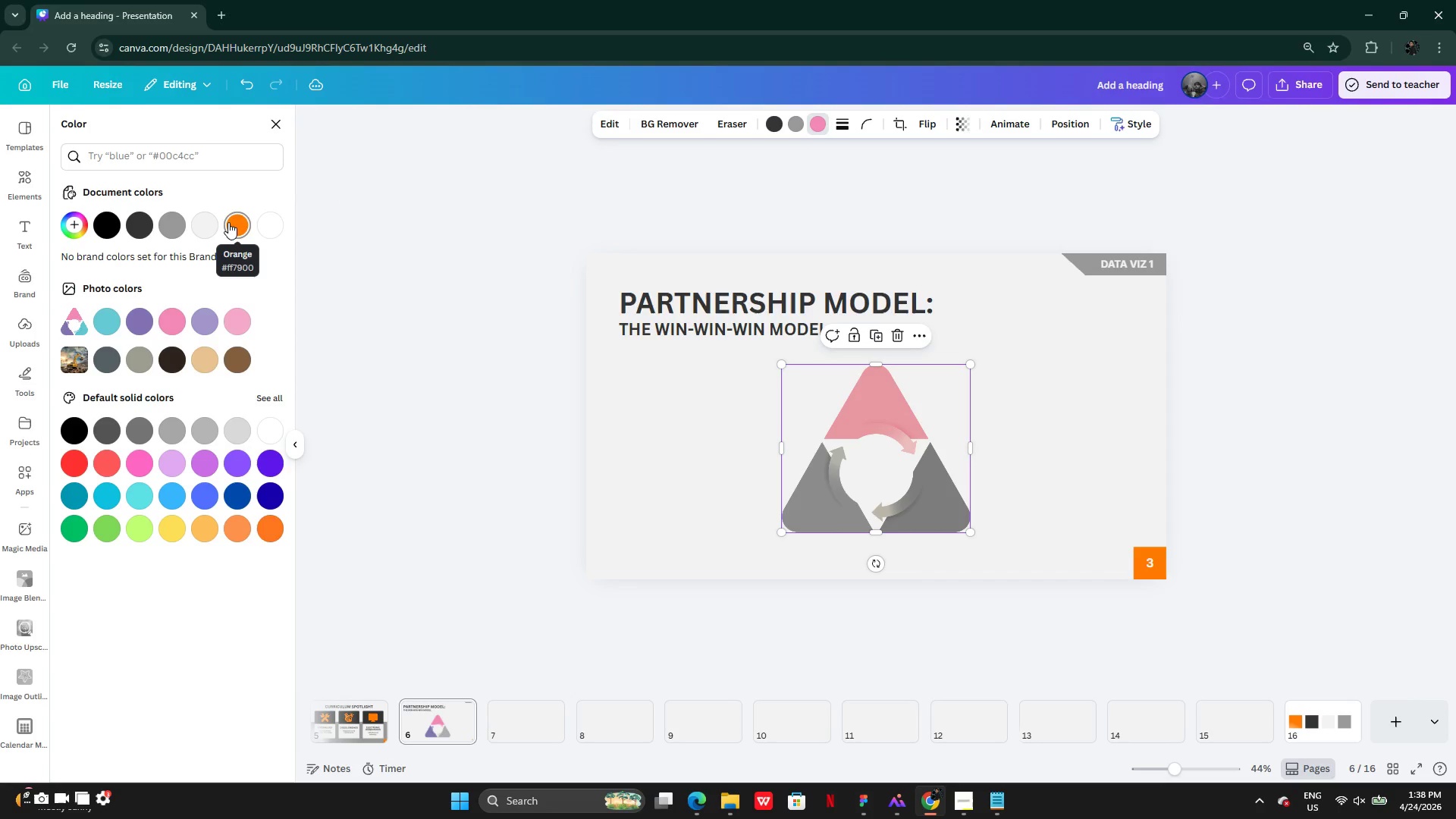 
left_click([237, 224])
 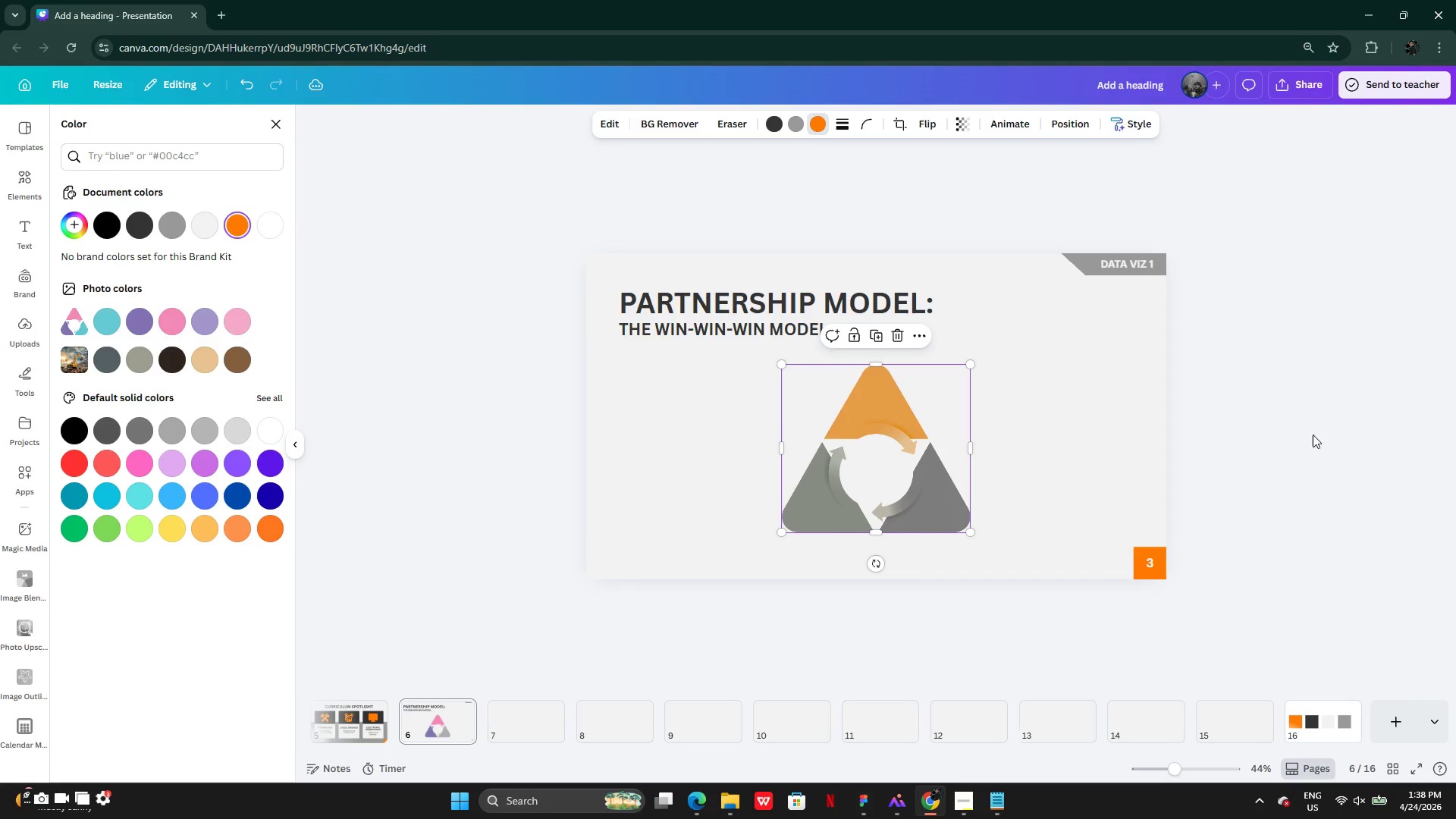 
left_click([1314, 432])
 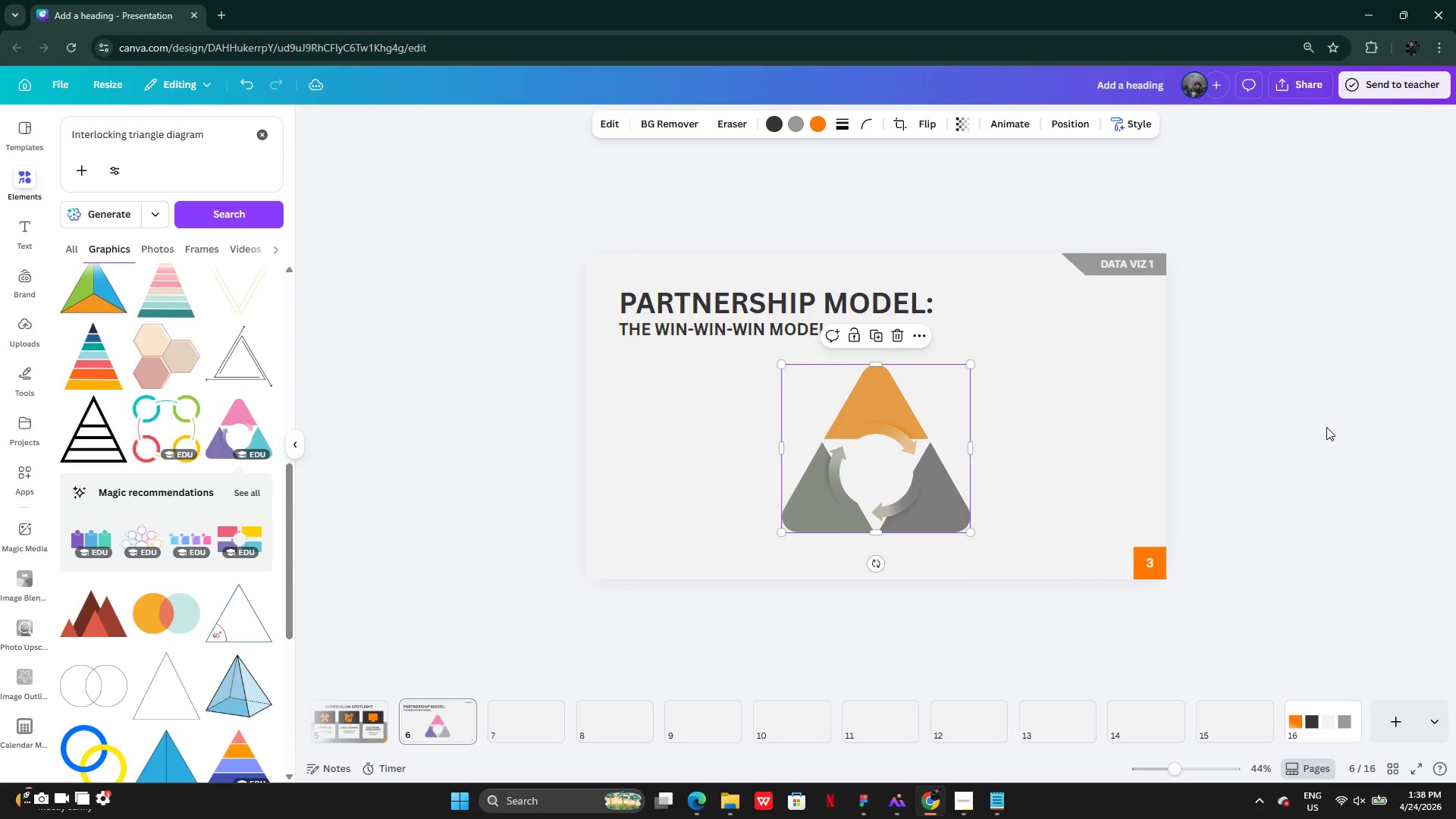 
left_click([1322, 422])
 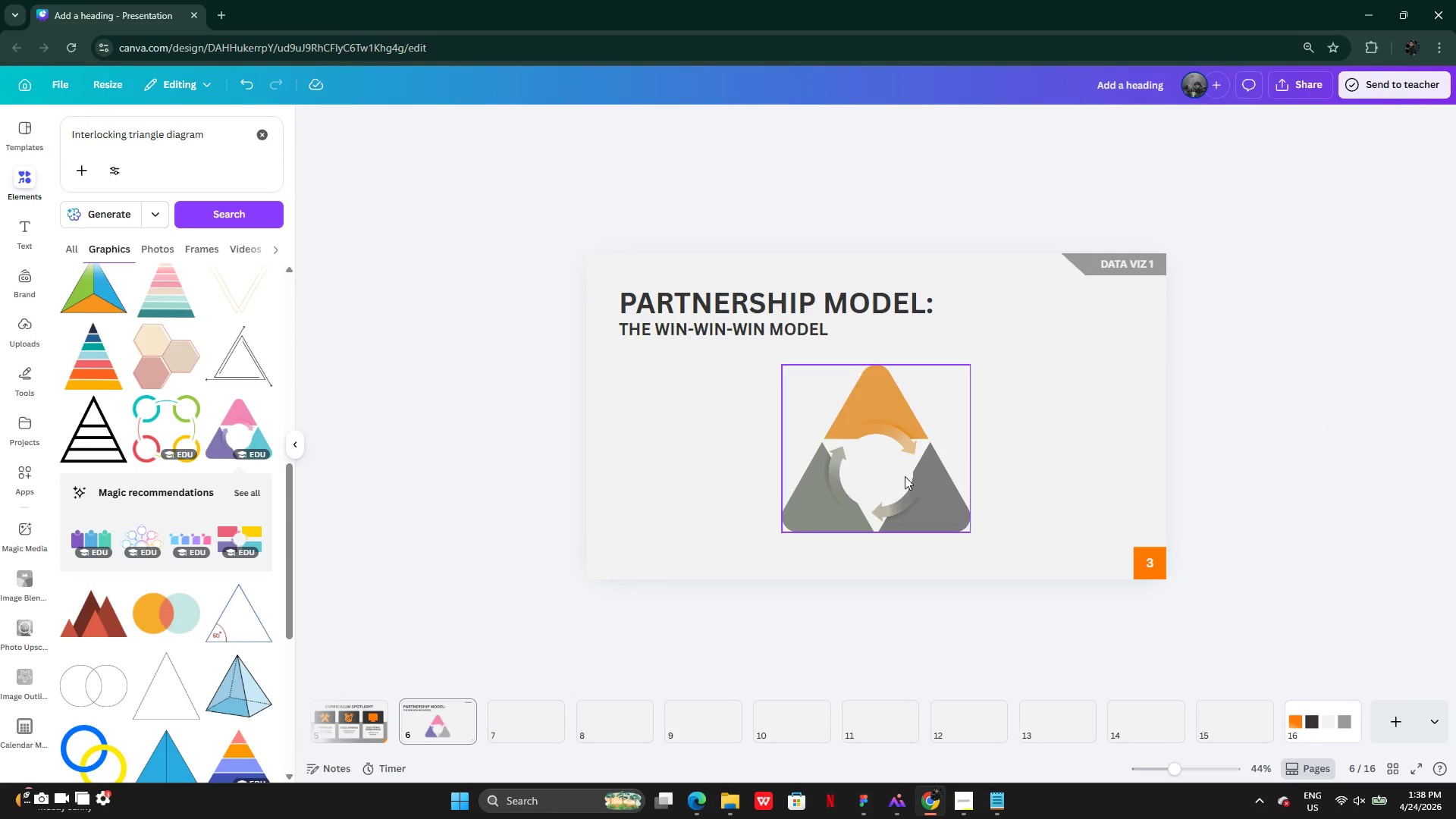 
left_click([896, 340])
 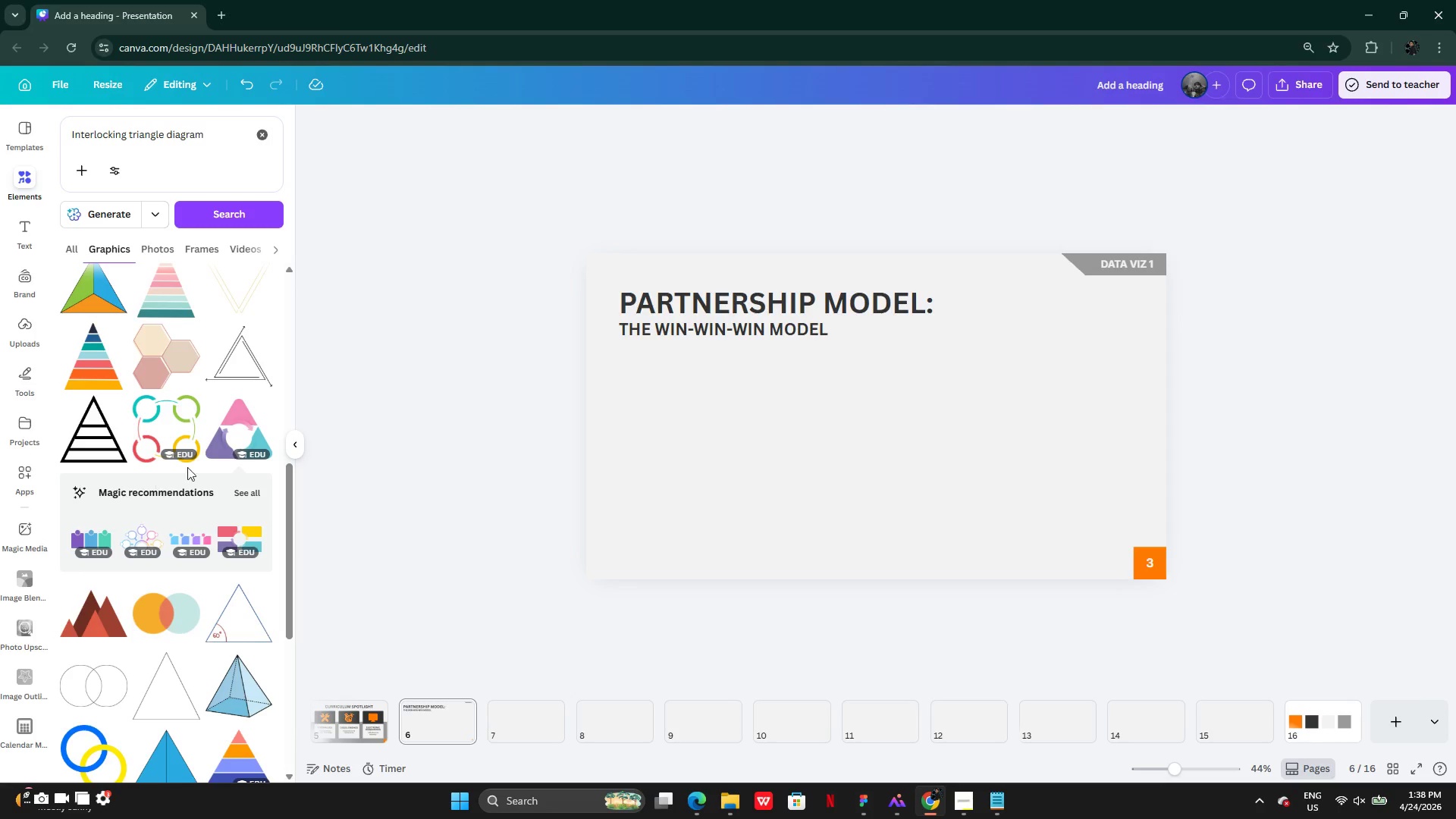 
mouse_move([184, 435])
 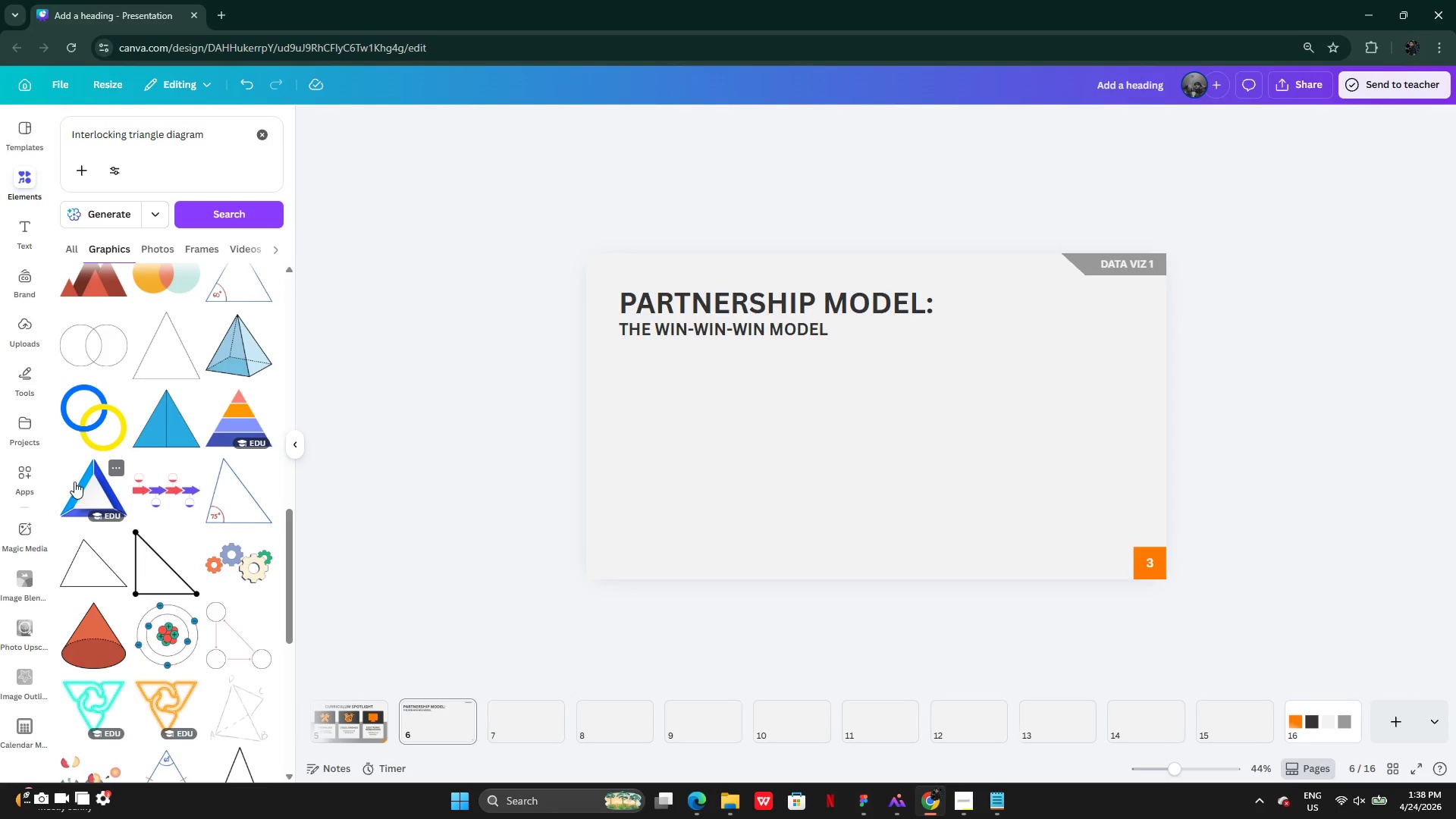 
left_click([76, 482])
 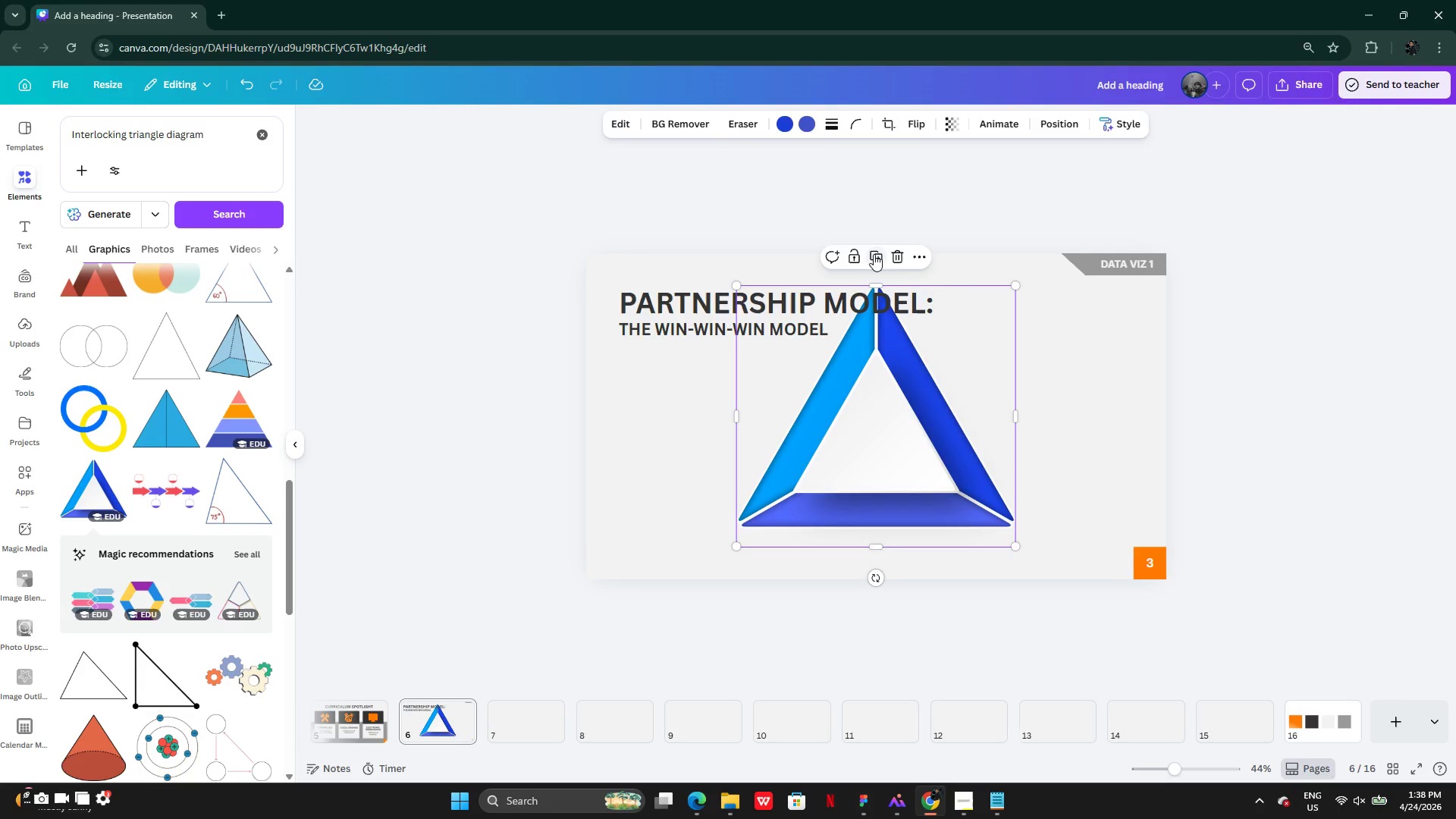 
left_click([895, 257])
 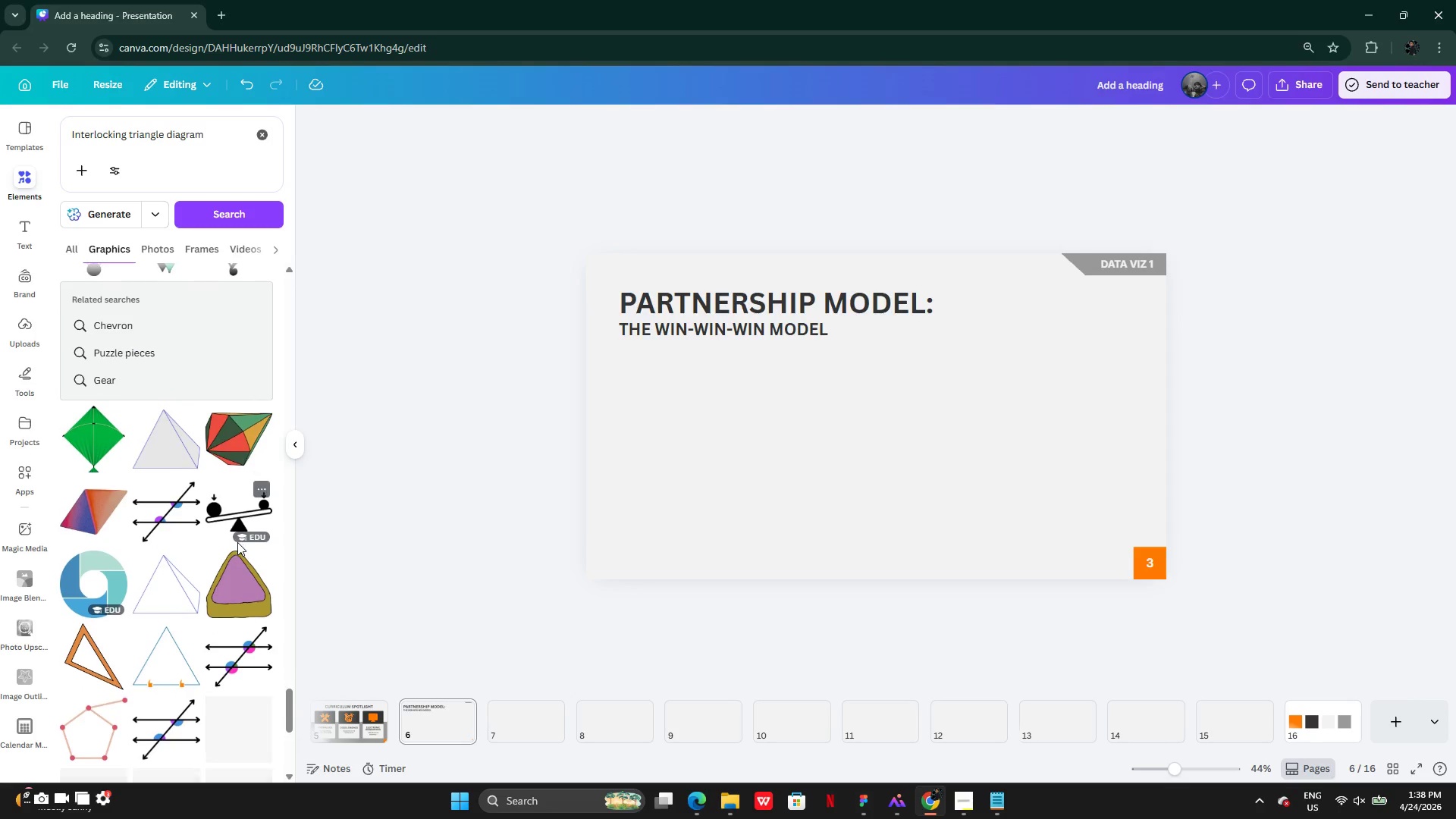 
wait(27.8)
 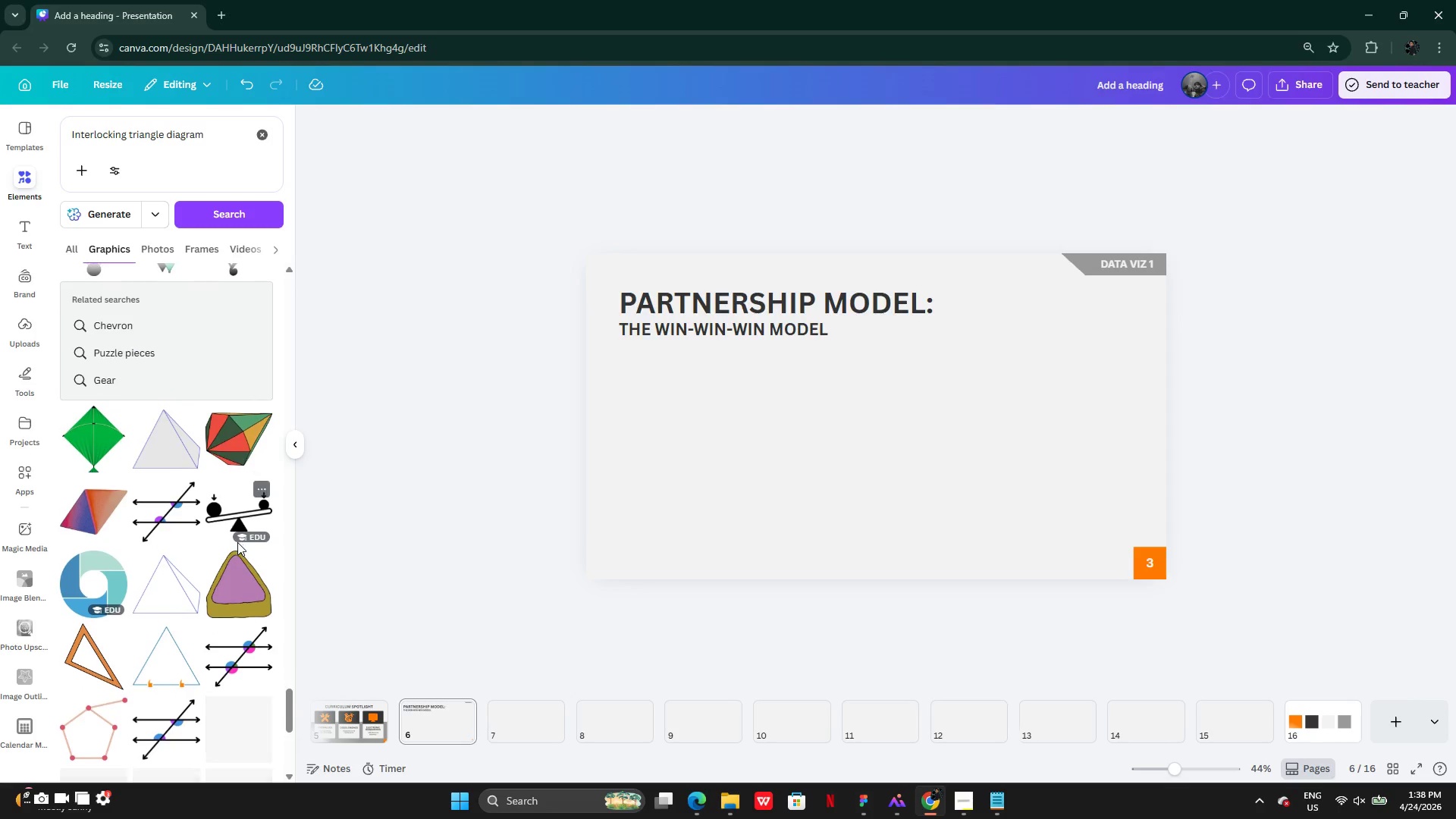 
left_click([102, 217])
 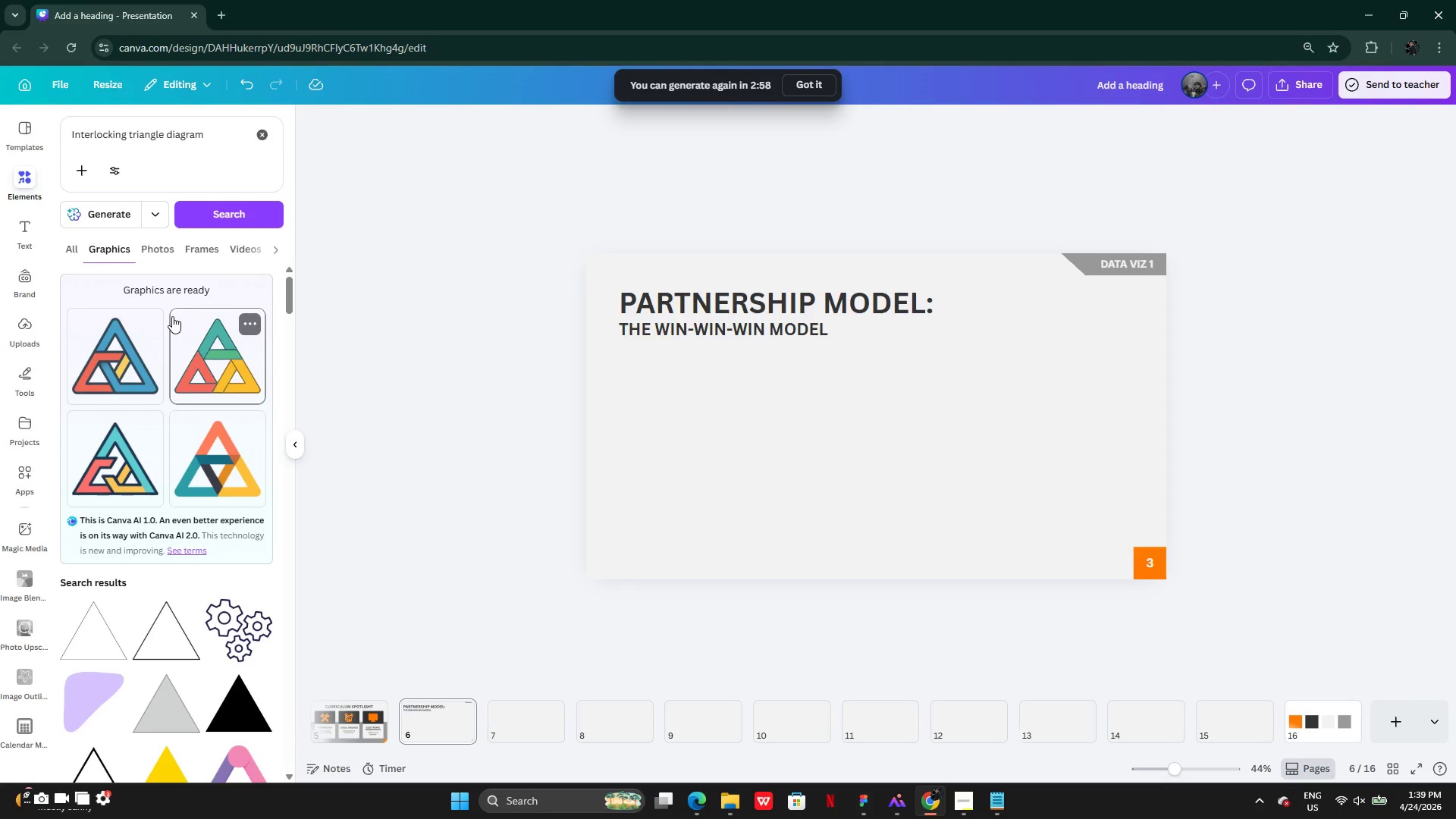 
wait(28.73)
 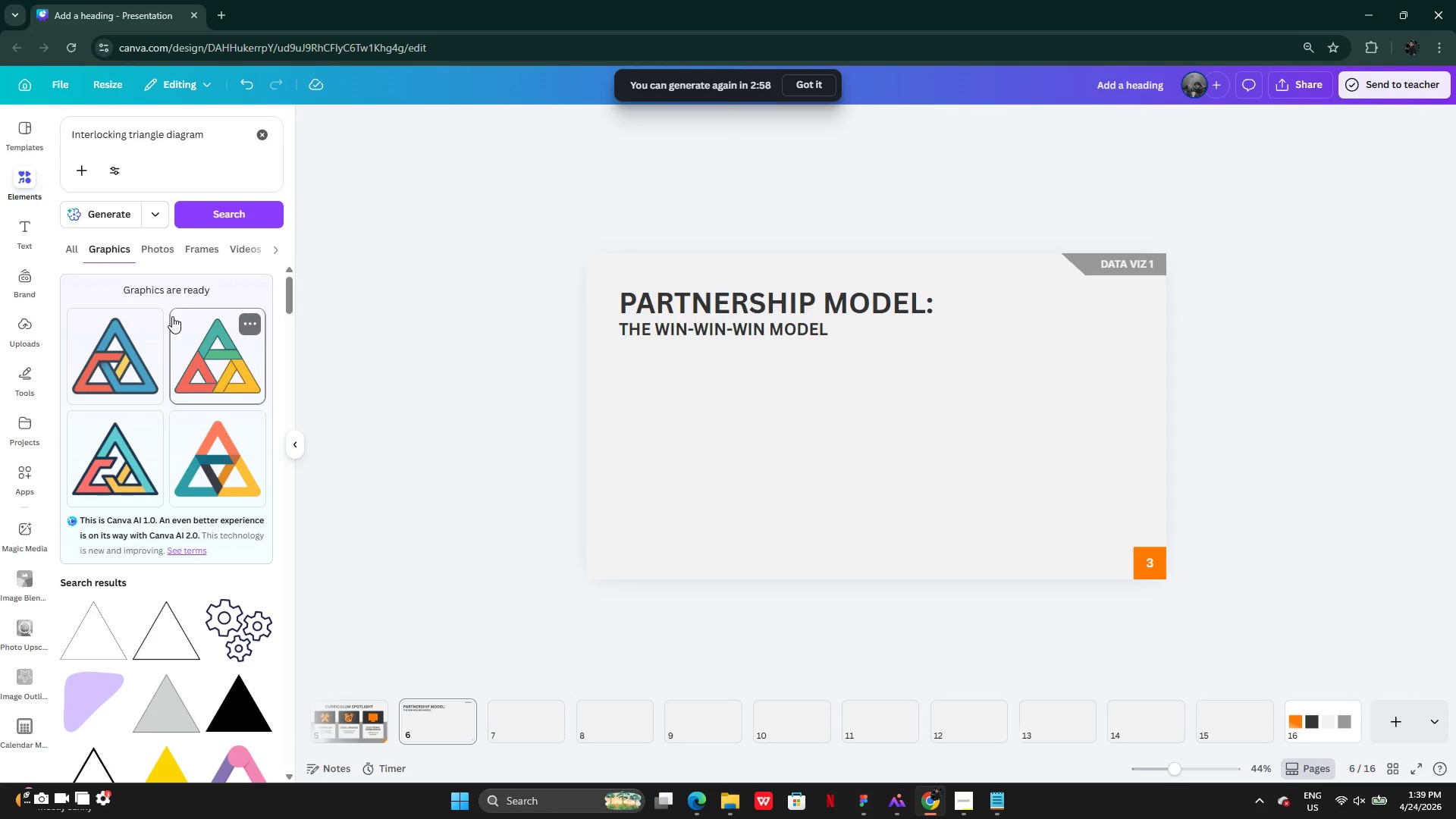 
left_click([220, 372])
 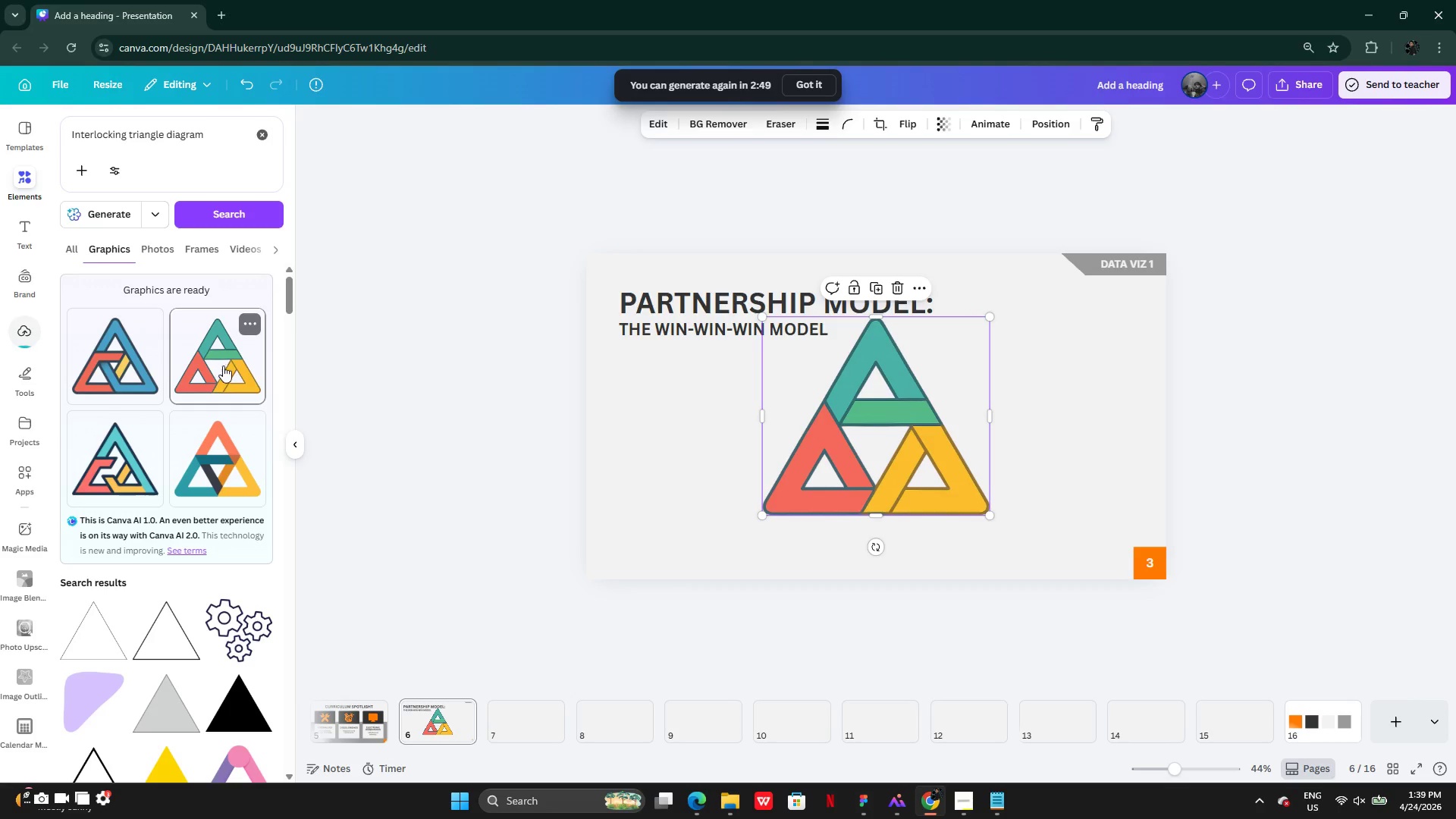 
wait(5.59)
 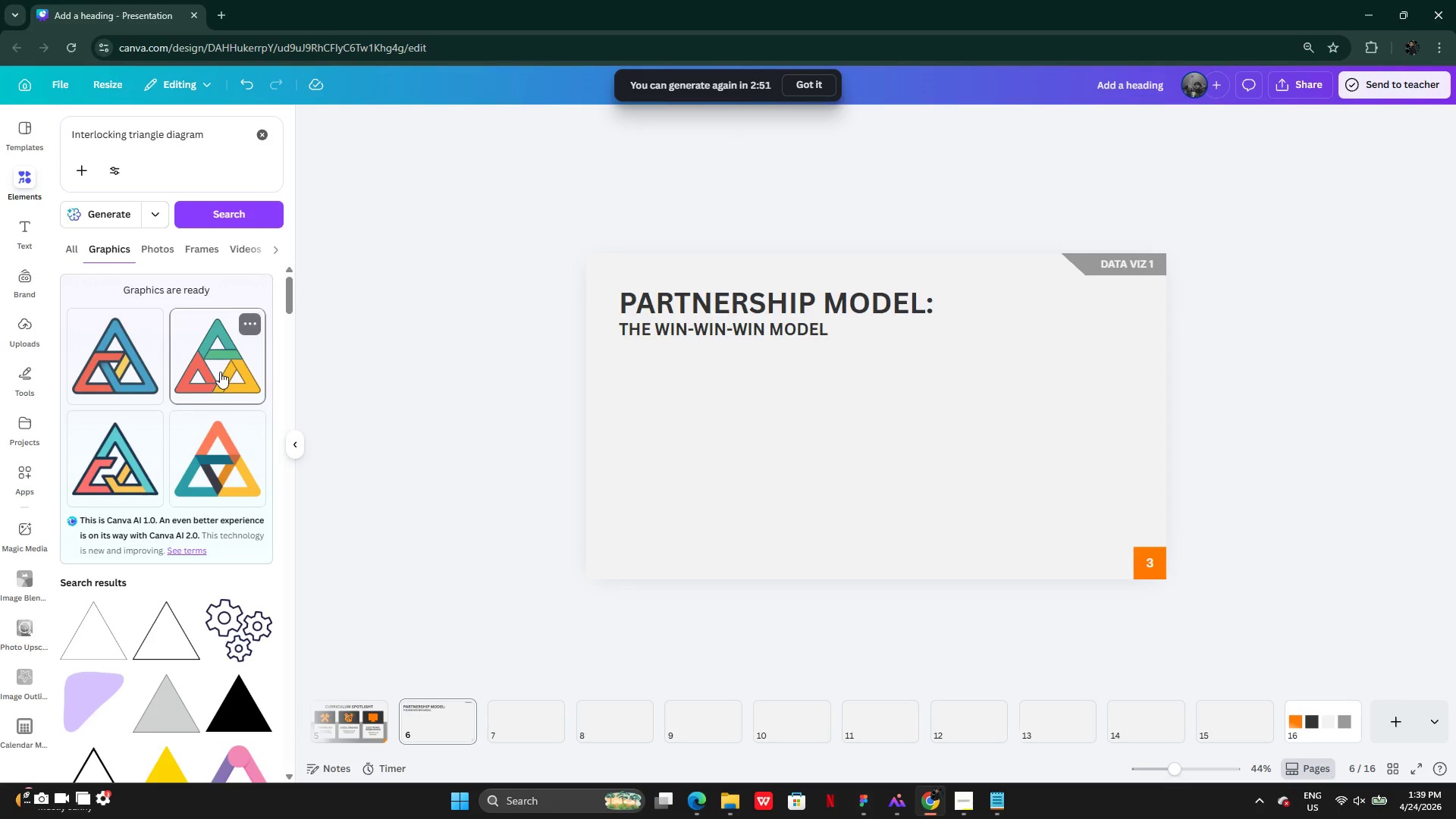 
left_click_drag(start_coordinate=[859, 372], to_coordinate=[848, 413])
 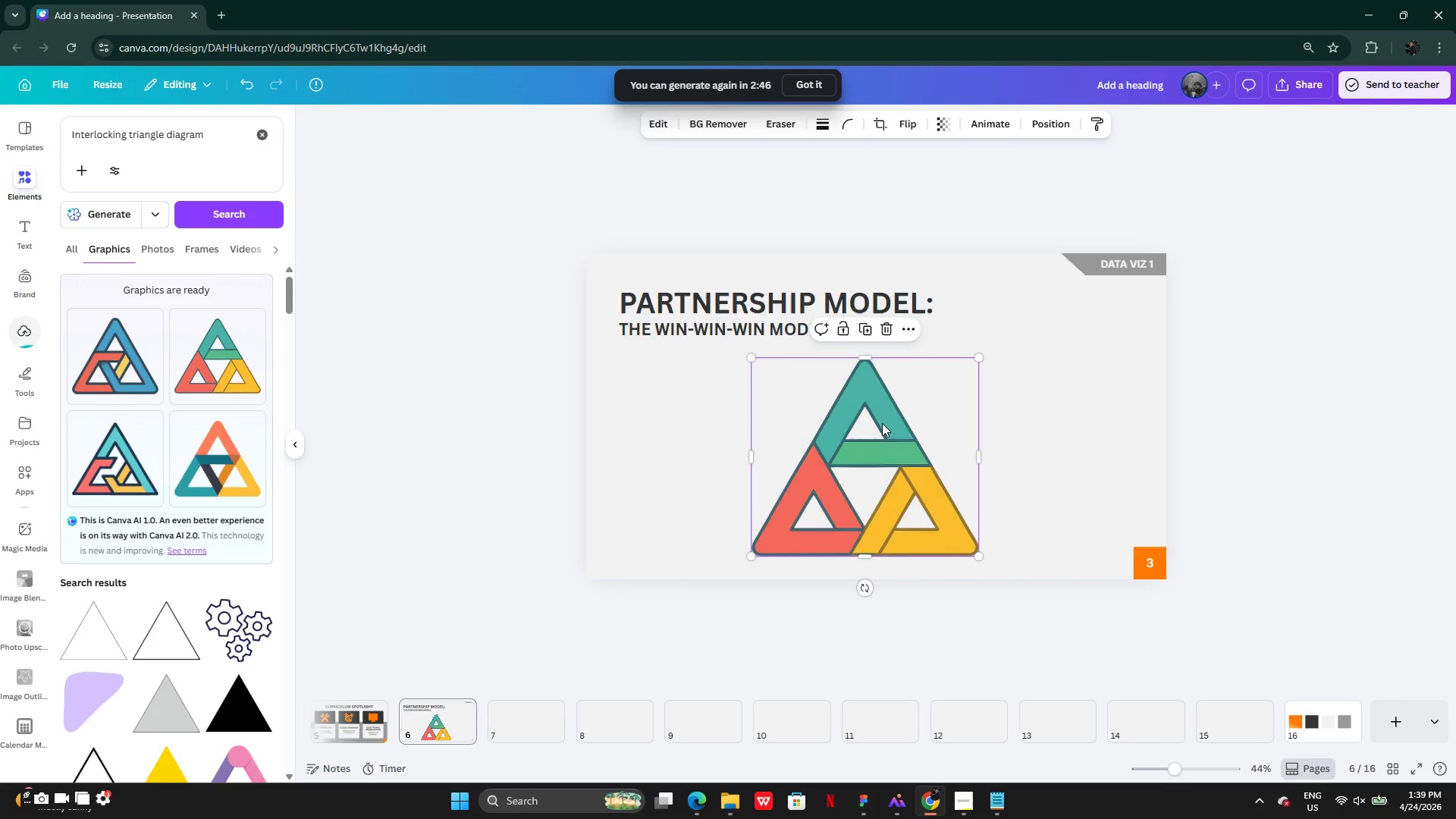 
left_click([882, 423])
 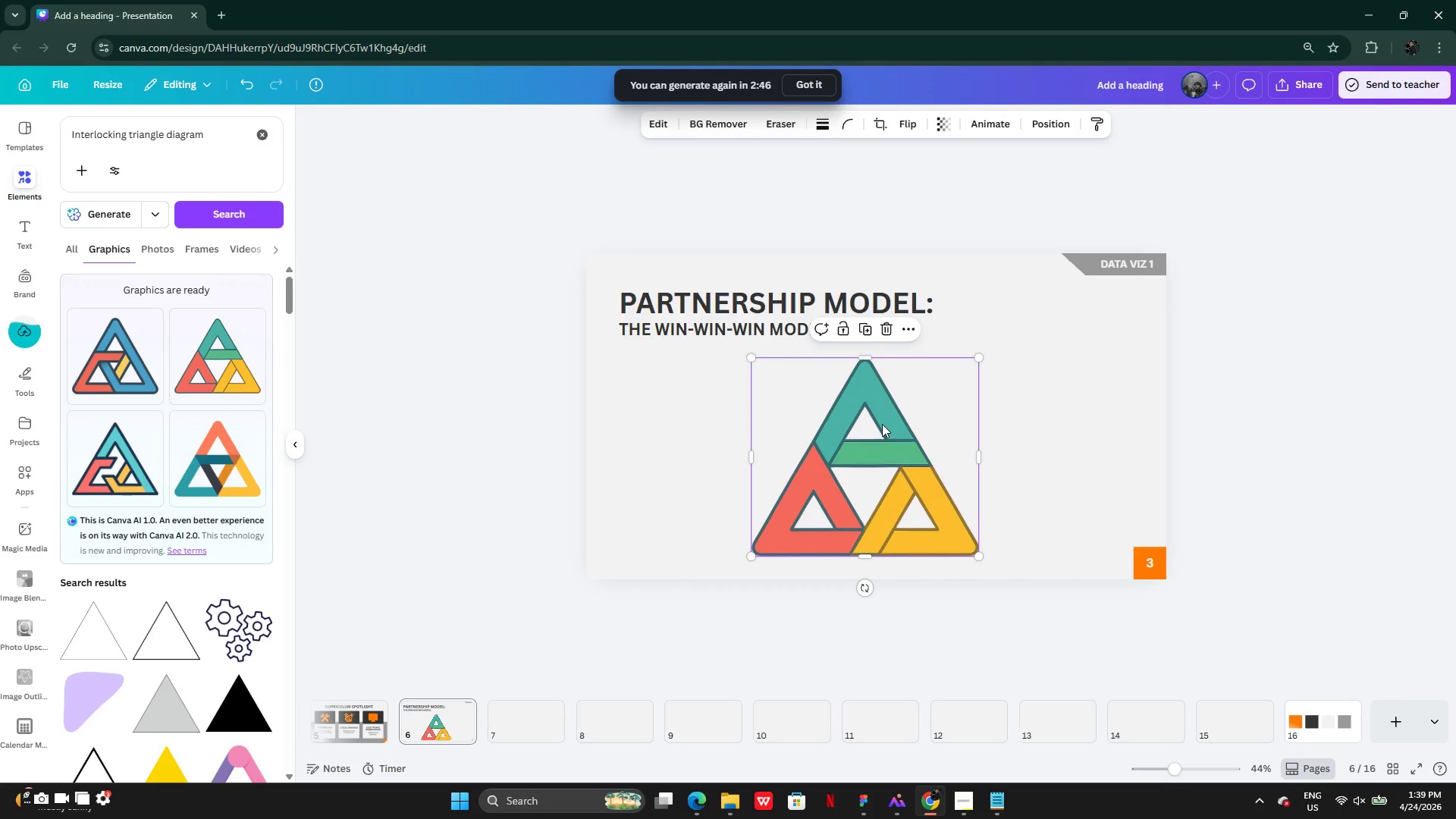 
left_click_drag(start_coordinate=[882, 424], to_coordinate=[877, 408])
 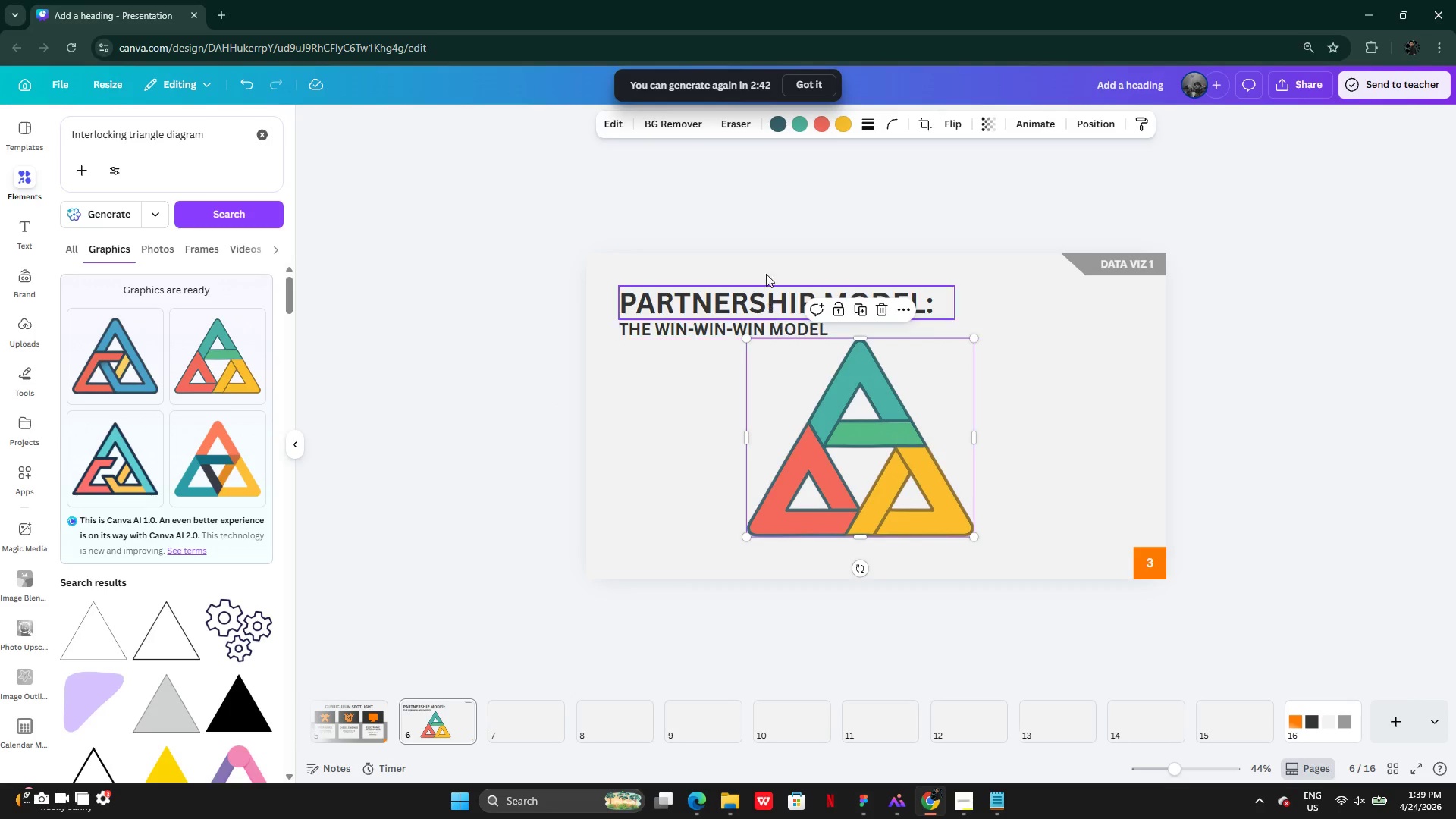 
left_click([774, 124])
 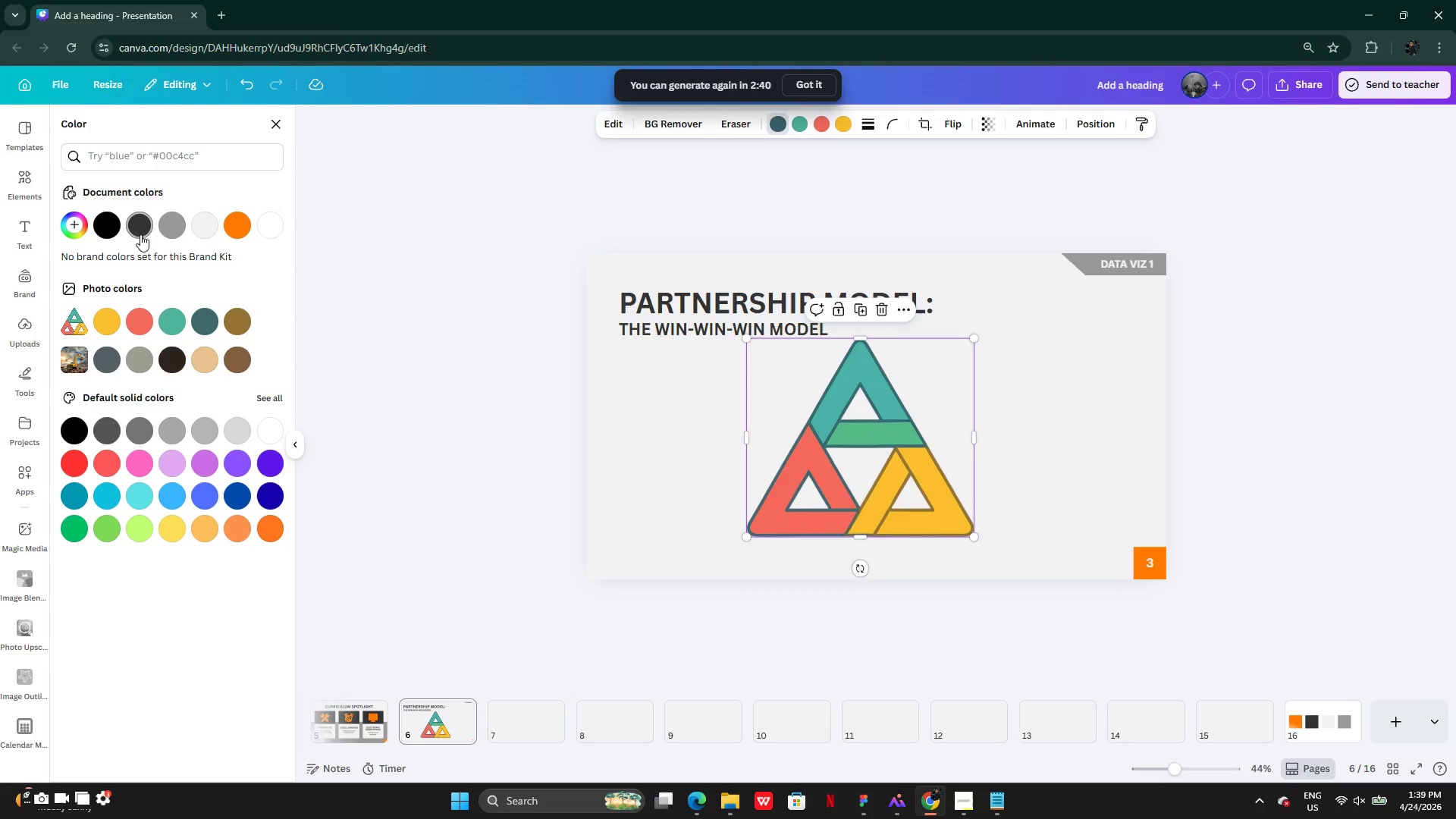 
left_click([174, 224])
 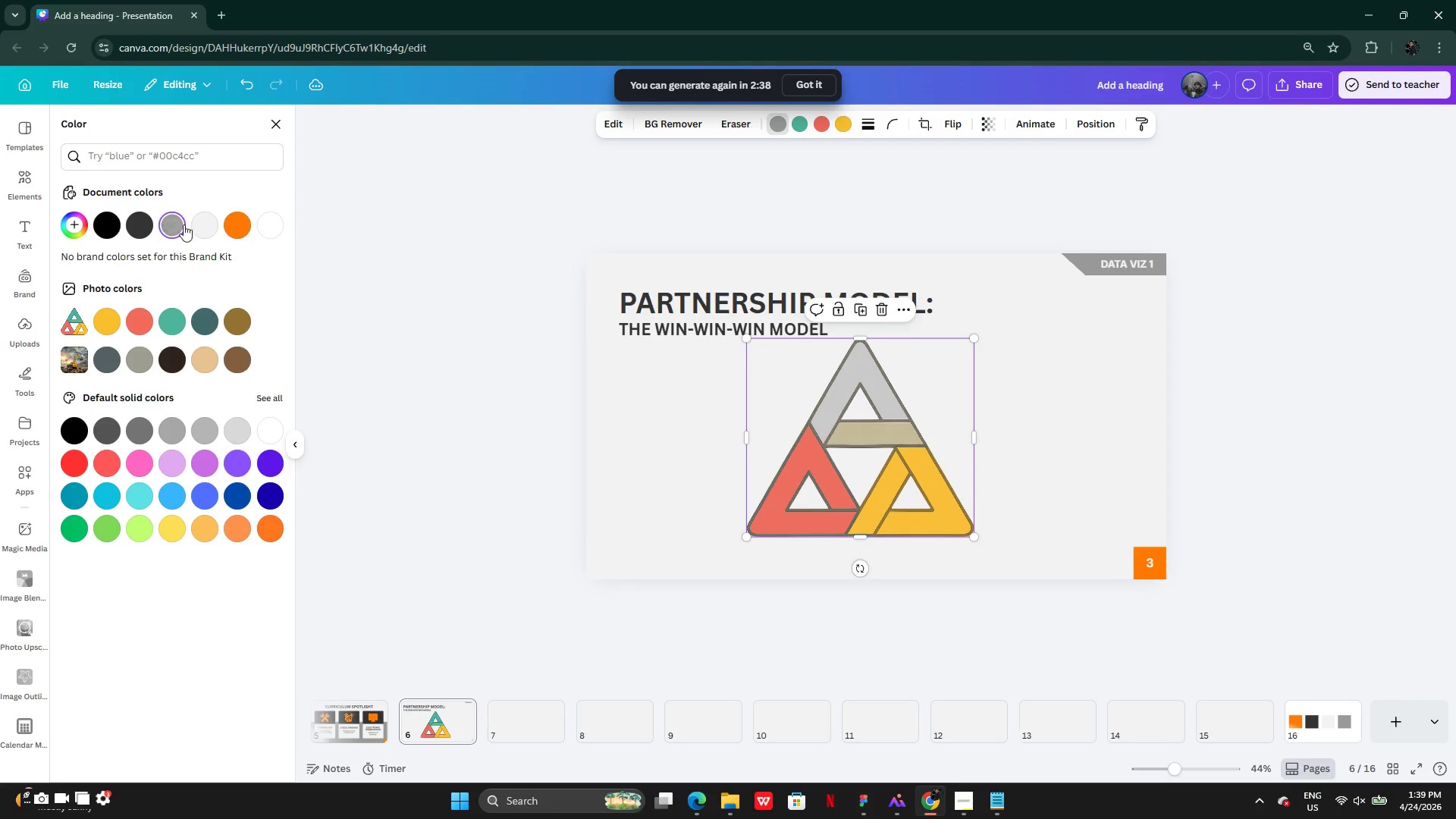 
left_click([233, 224])
 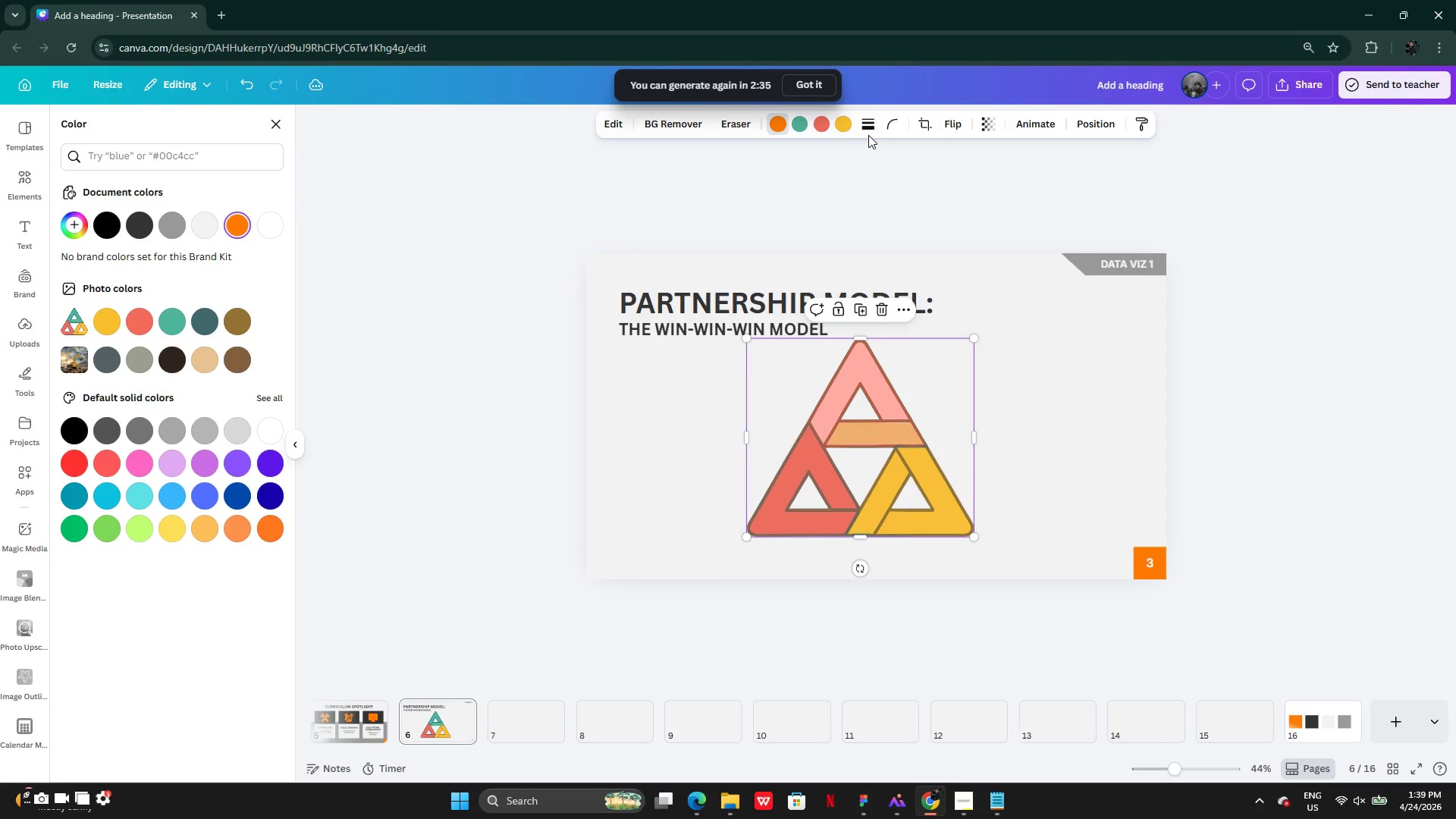 
left_click([847, 122])
 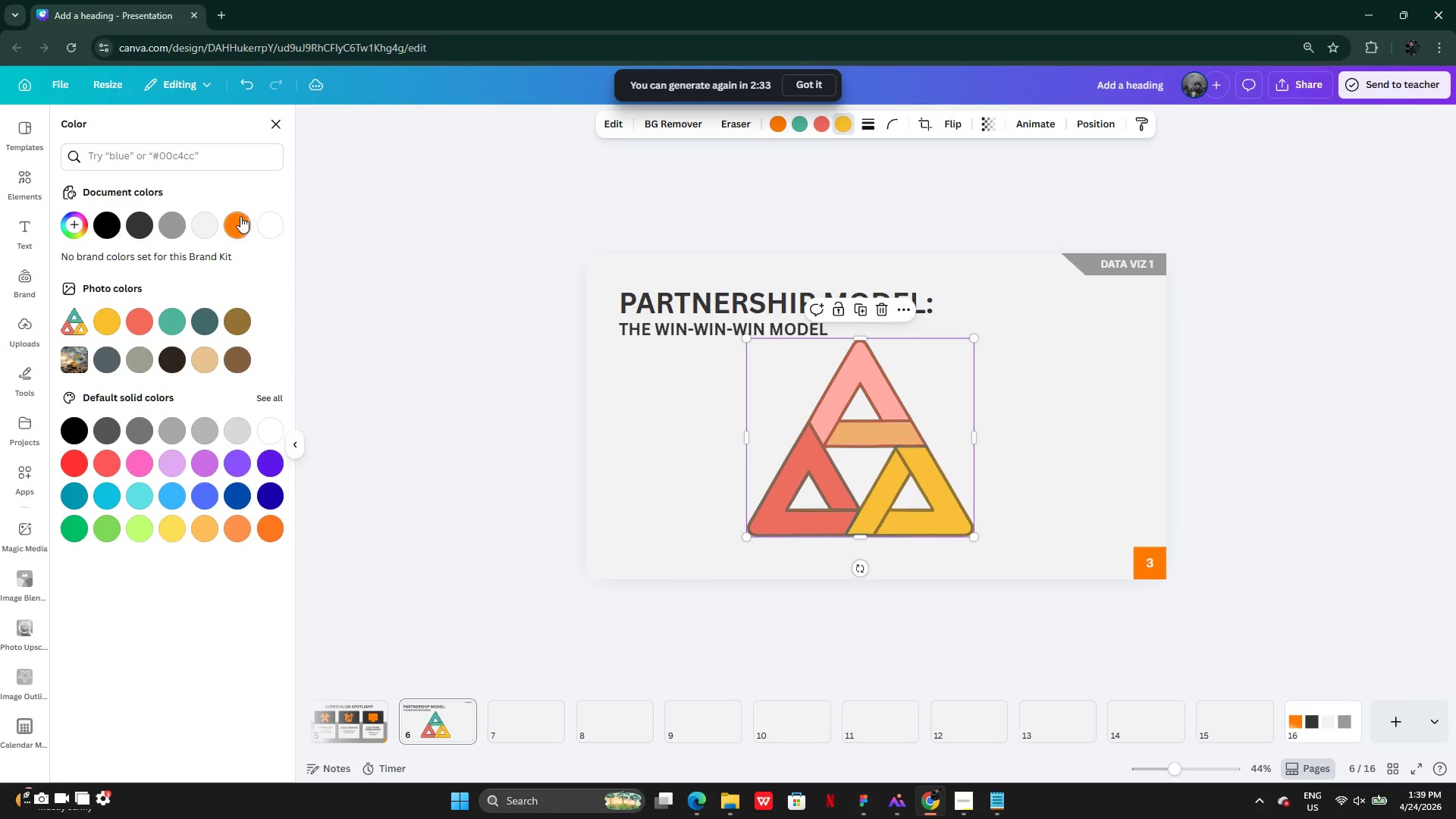 
left_click([240, 218])
 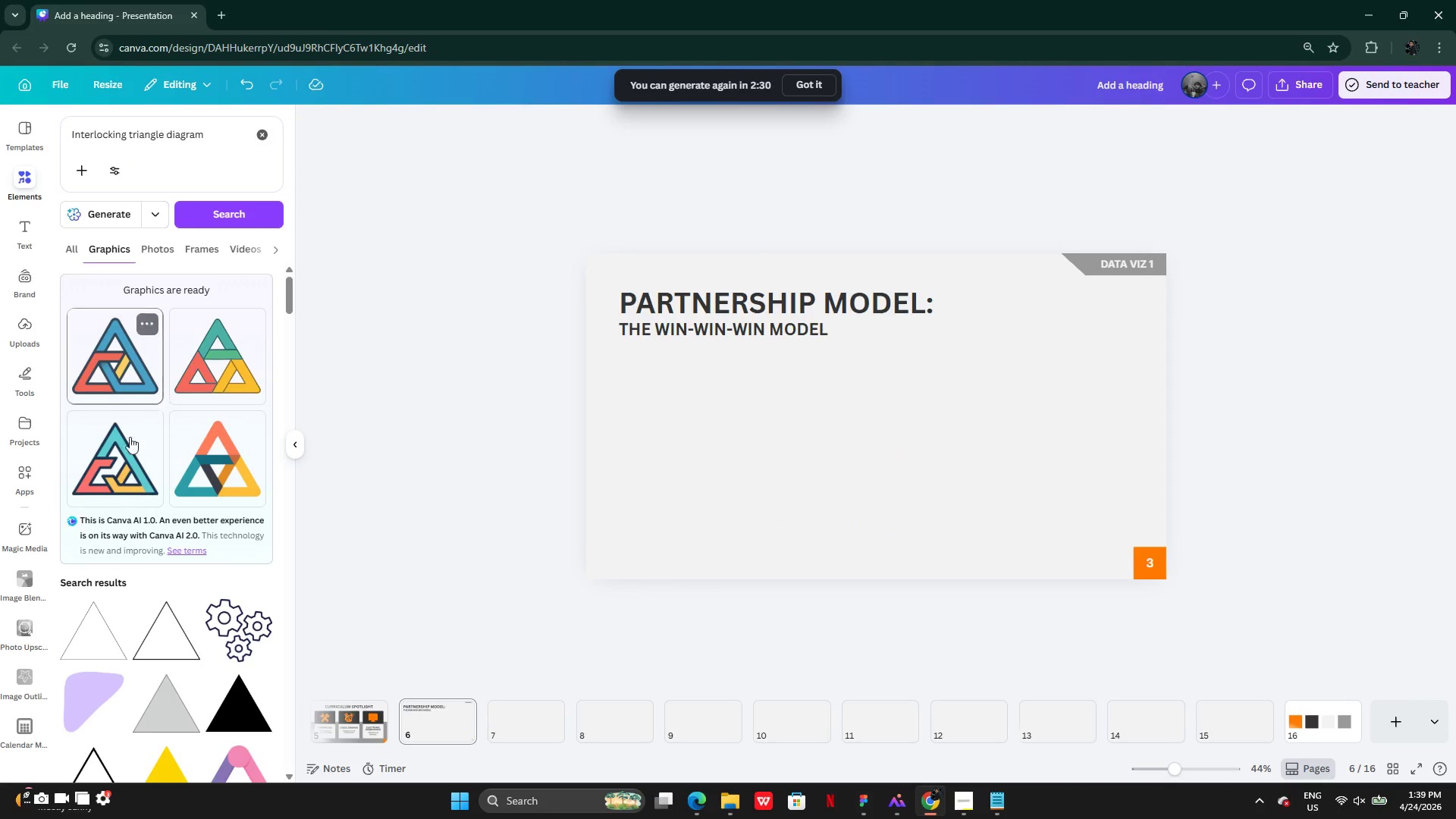 
mouse_move([145, 654])
 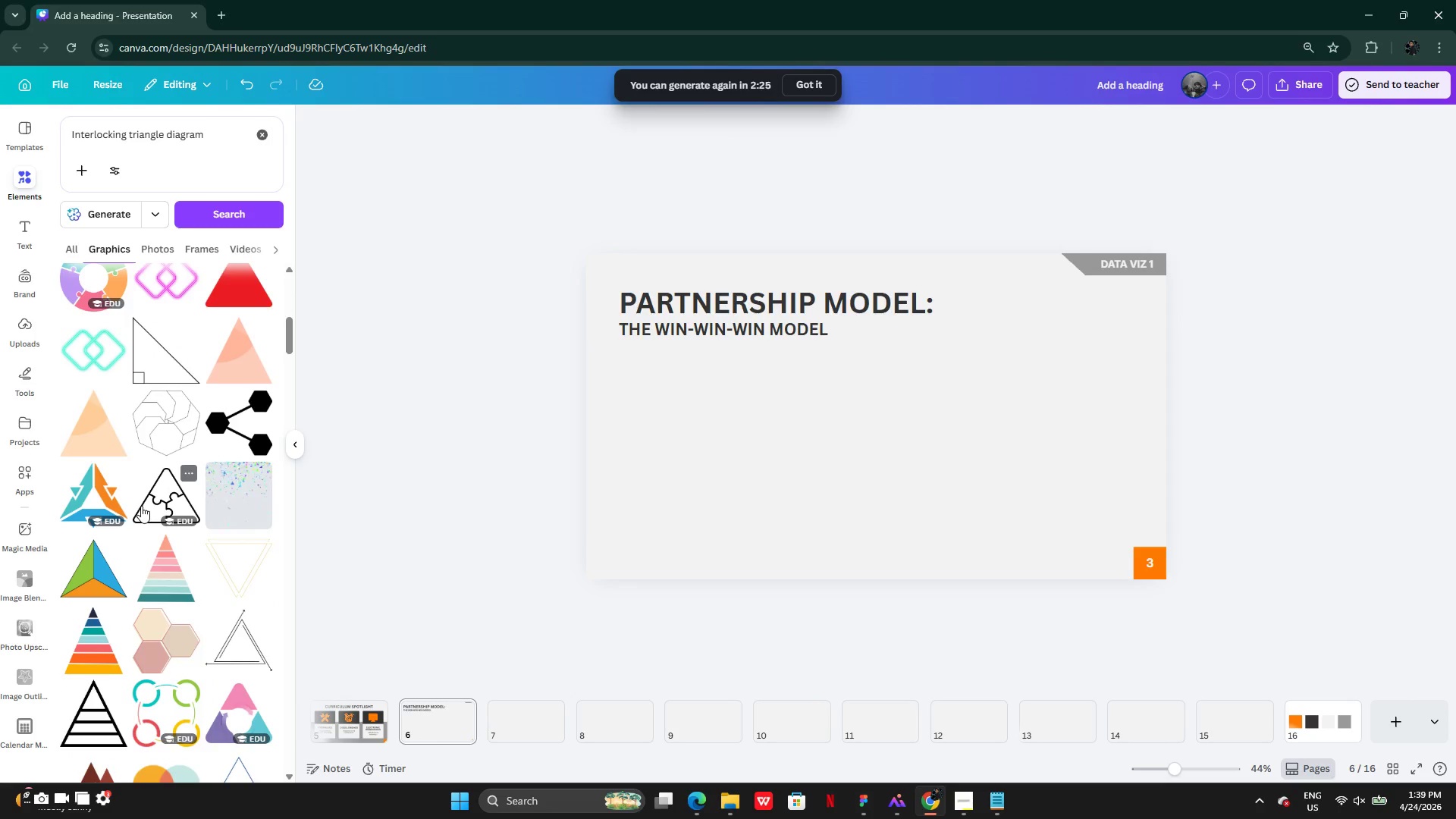 
left_click([99, 507])
 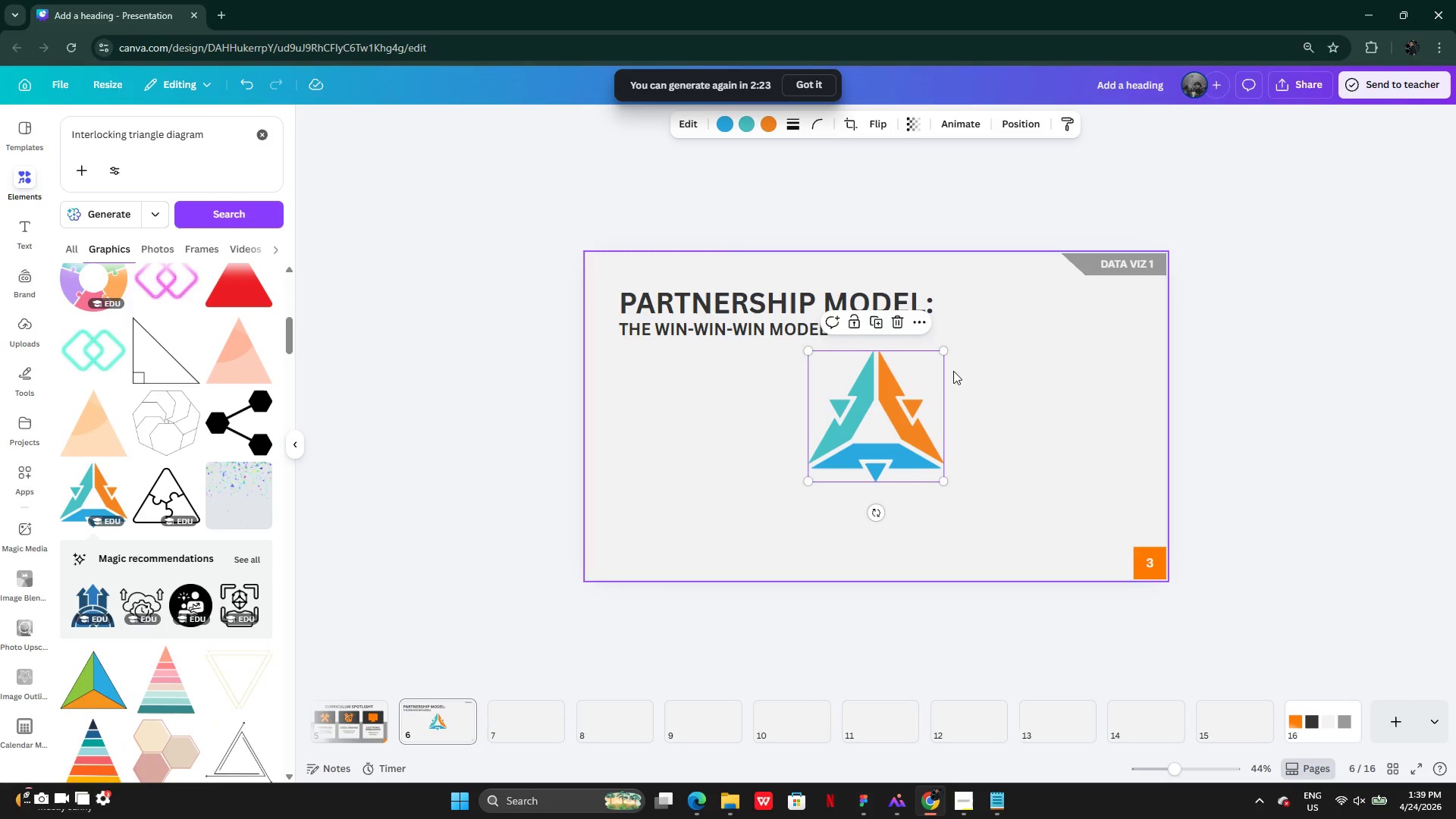 
left_click_drag(start_coordinate=[911, 418], to_coordinate=[912, 447])
 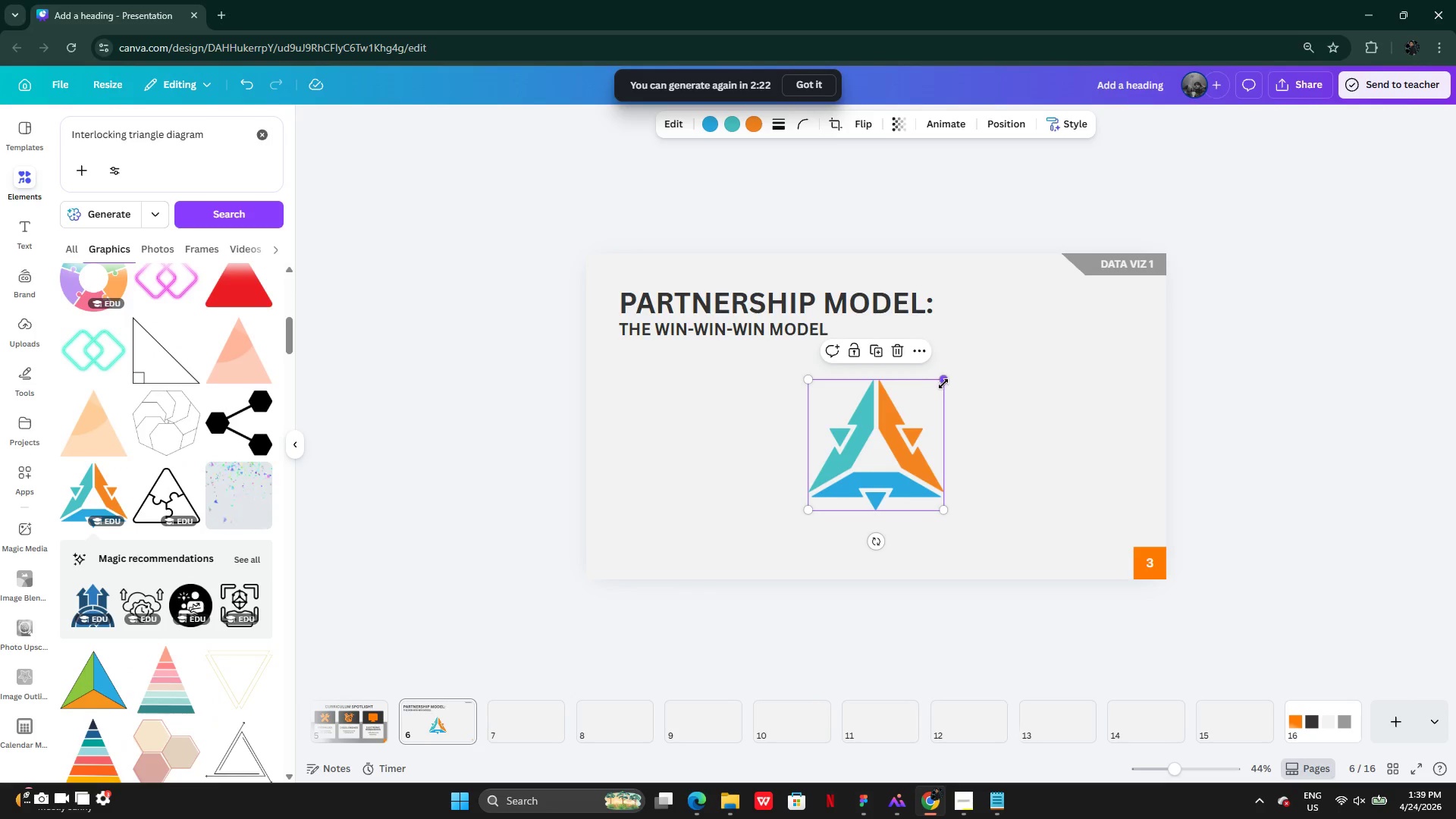 
left_click_drag(start_coordinate=[944, 382], to_coordinate=[1018, 352])
 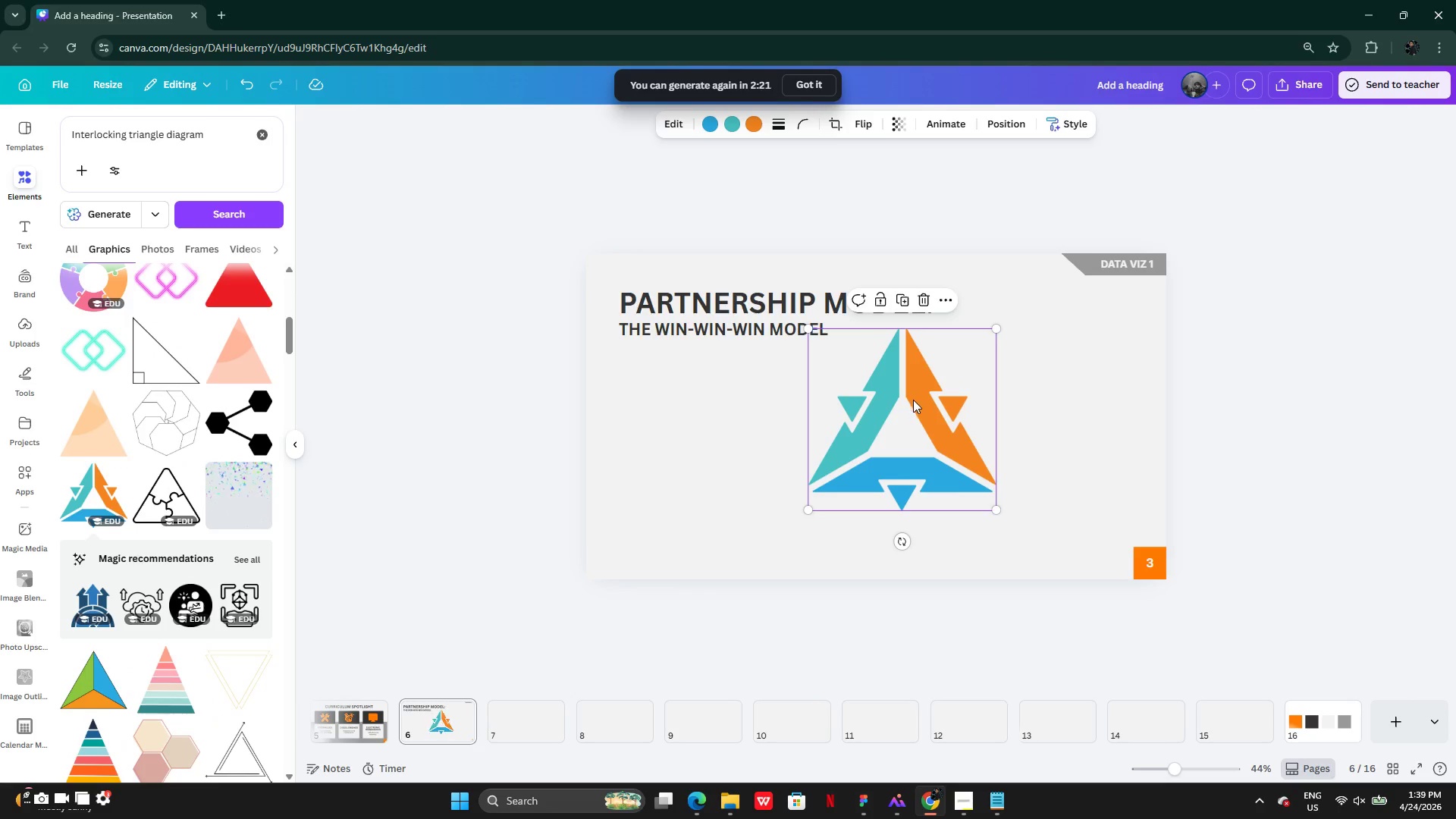 
left_click_drag(start_coordinate=[912, 402], to_coordinate=[884, 431])
 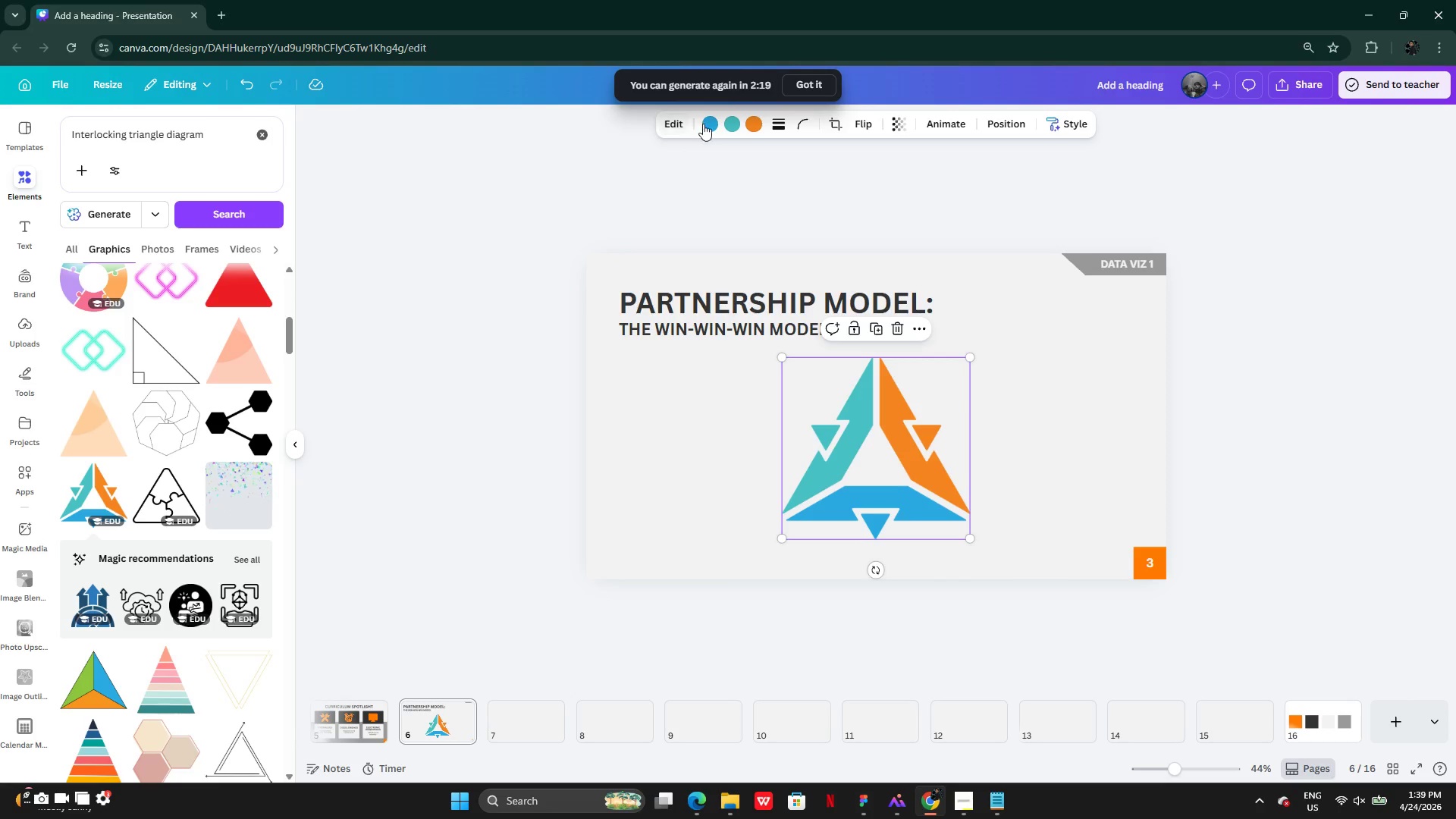 
left_click([707, 122])
 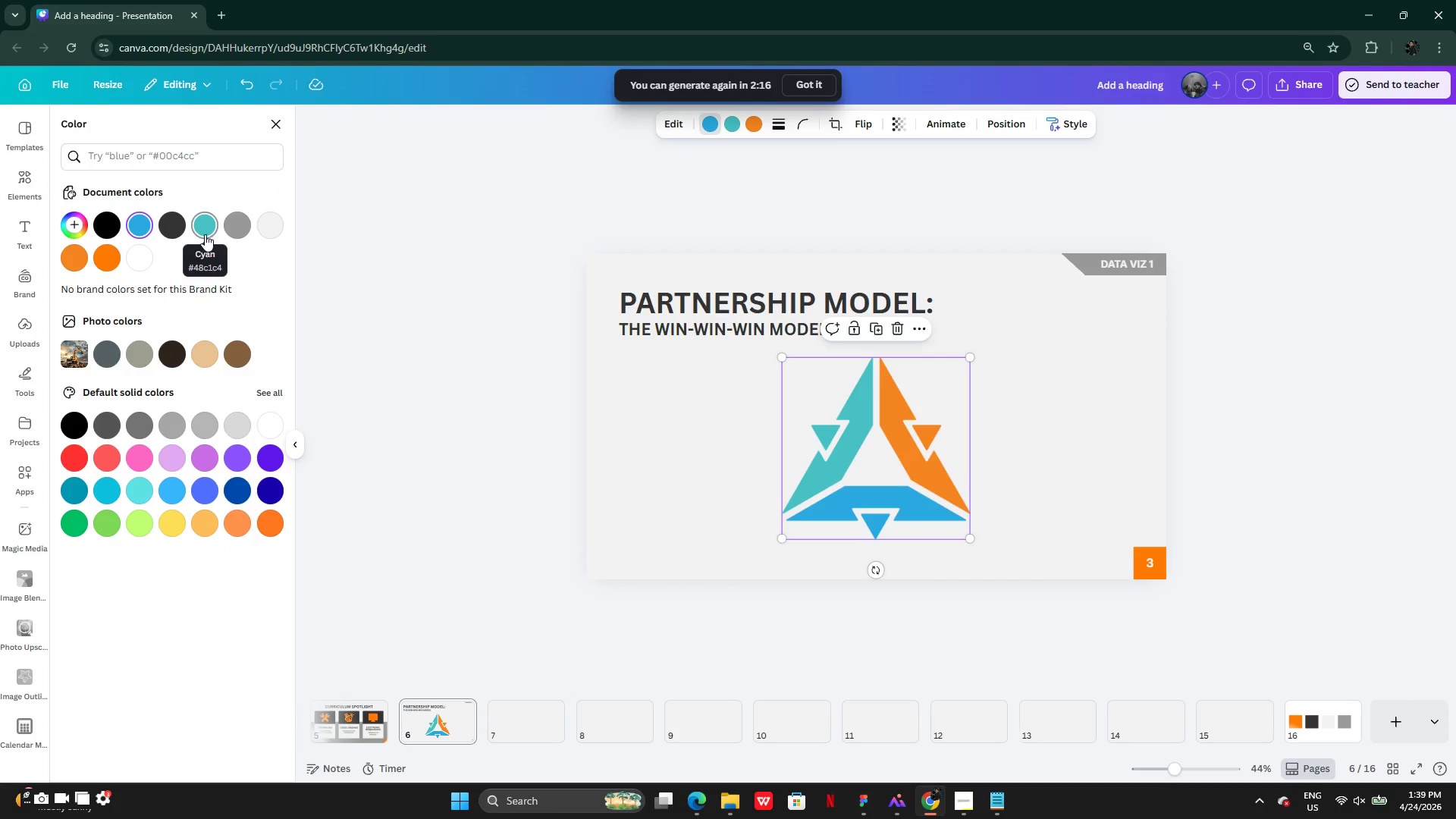 
left_click([176, 224])
 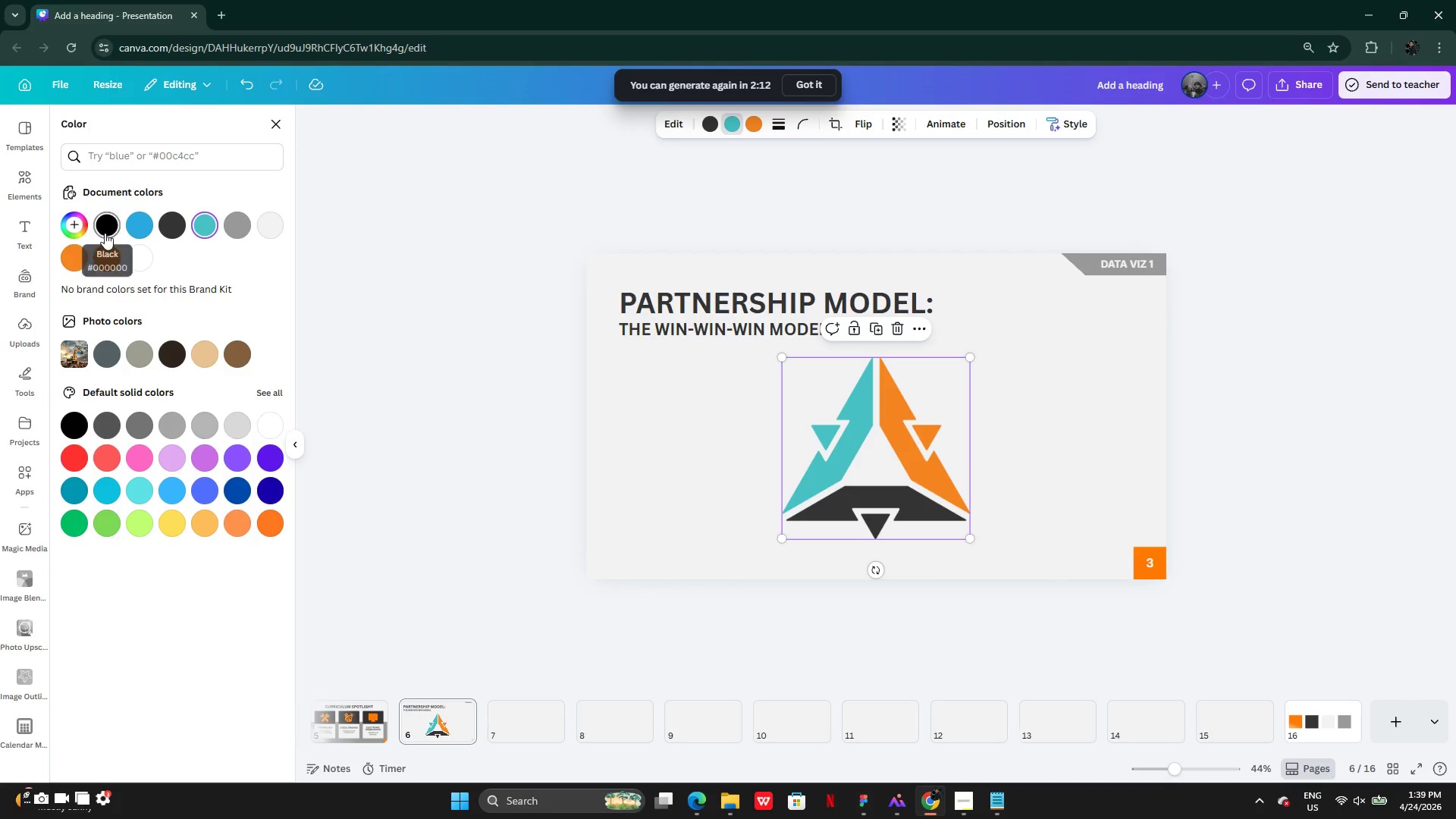 
wait(8.86)
 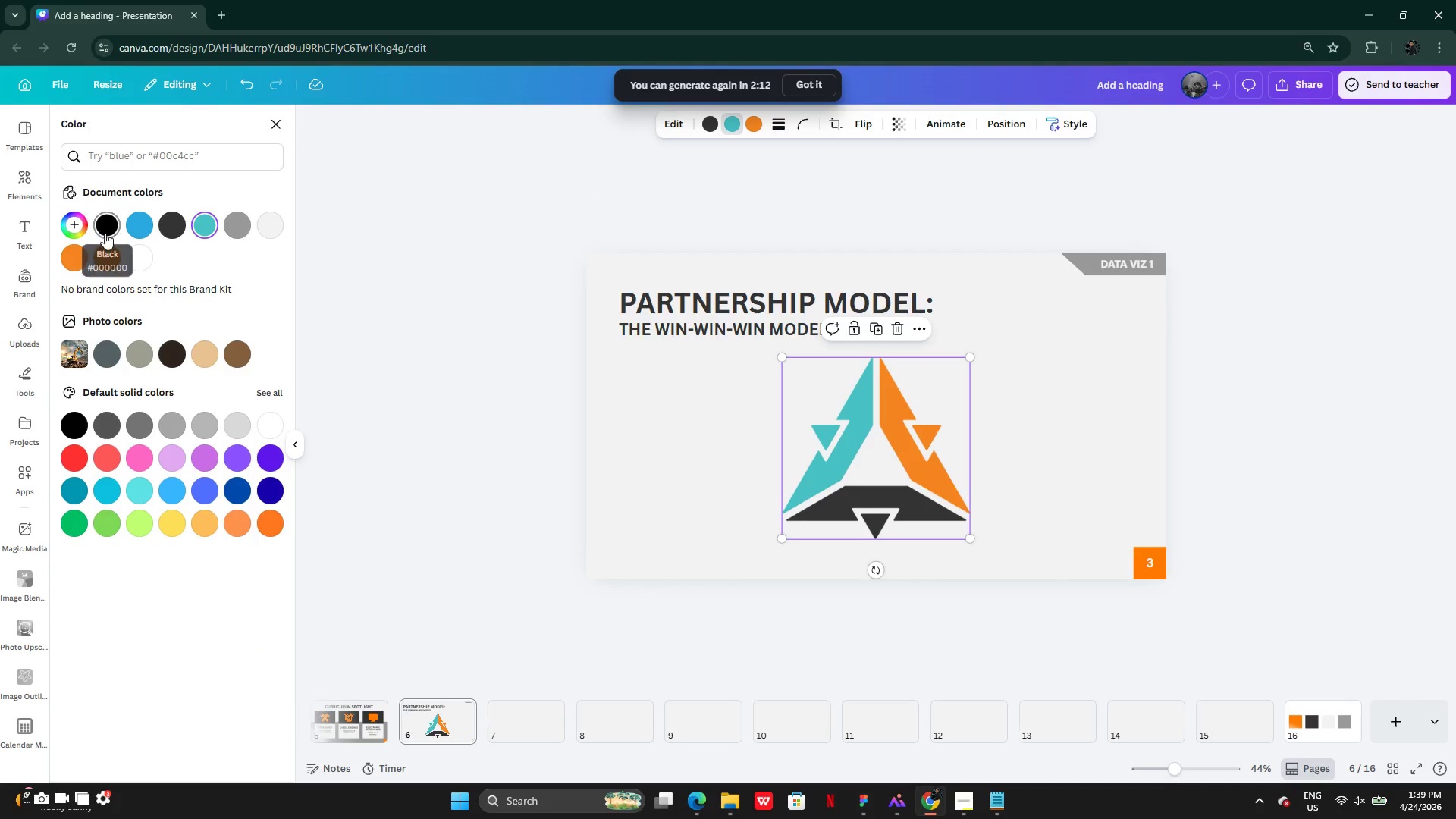 
left_click([752, 120])
 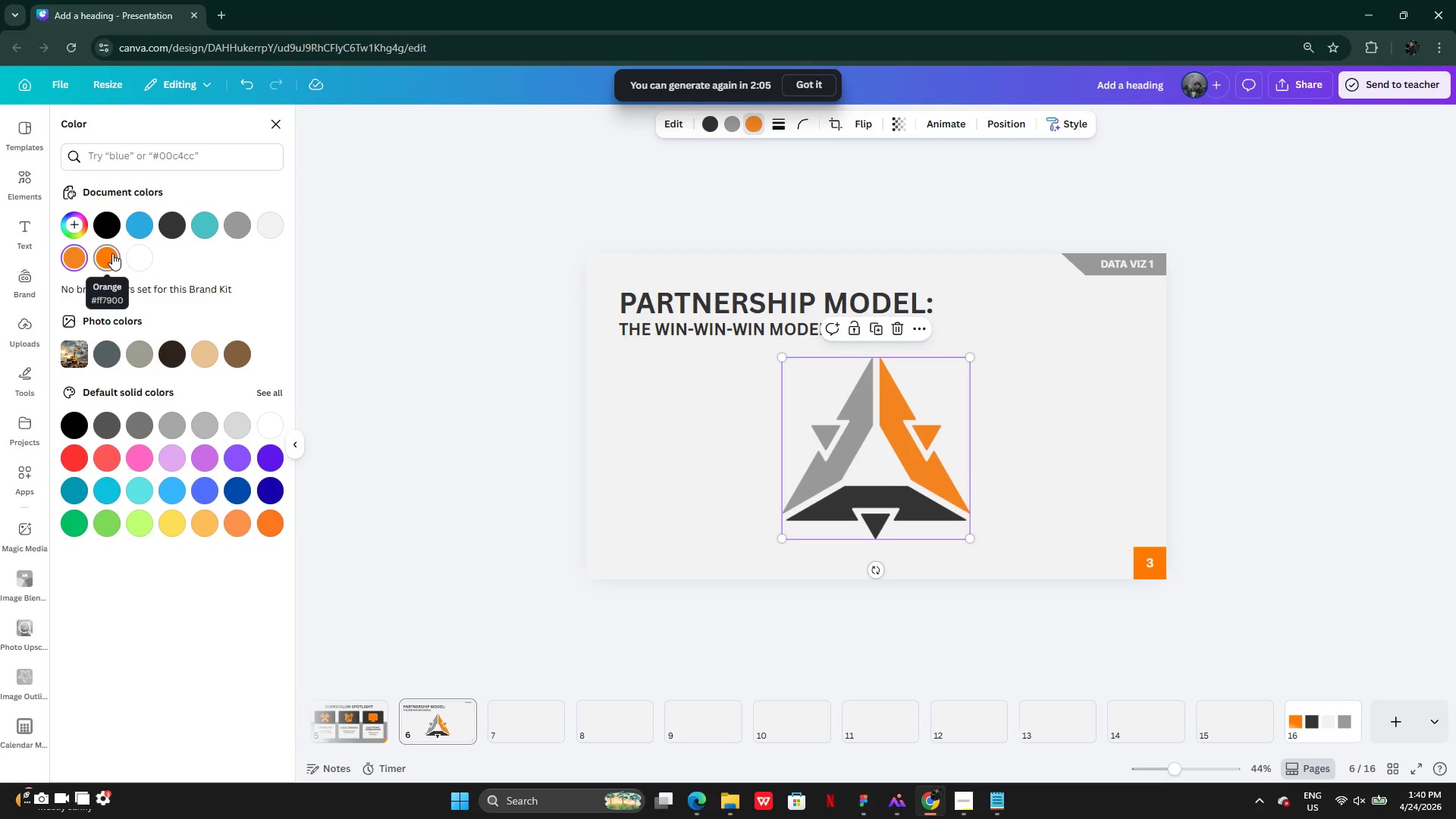 
left_click([112, 253])
 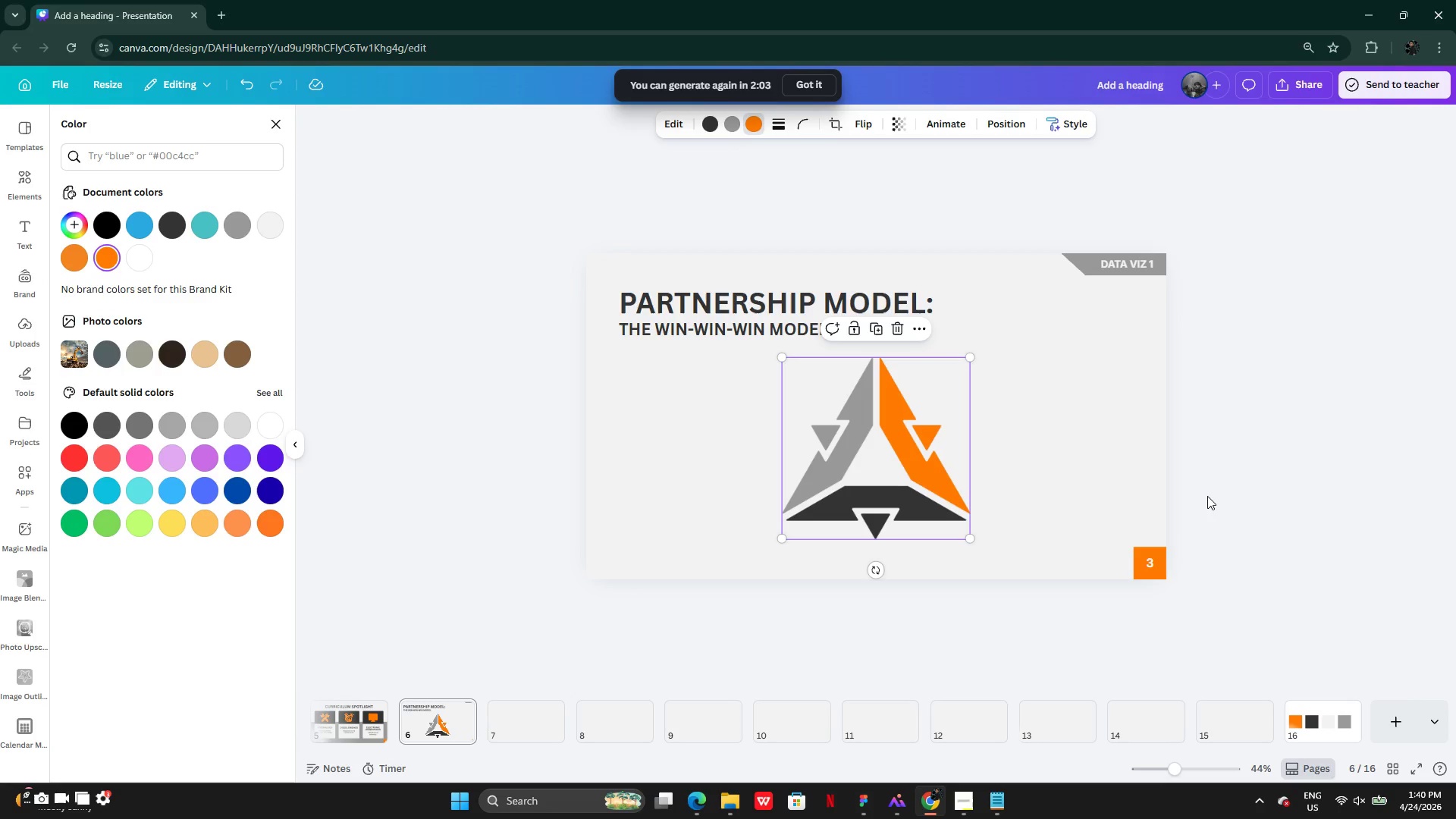 
double_click([1207, 496])
 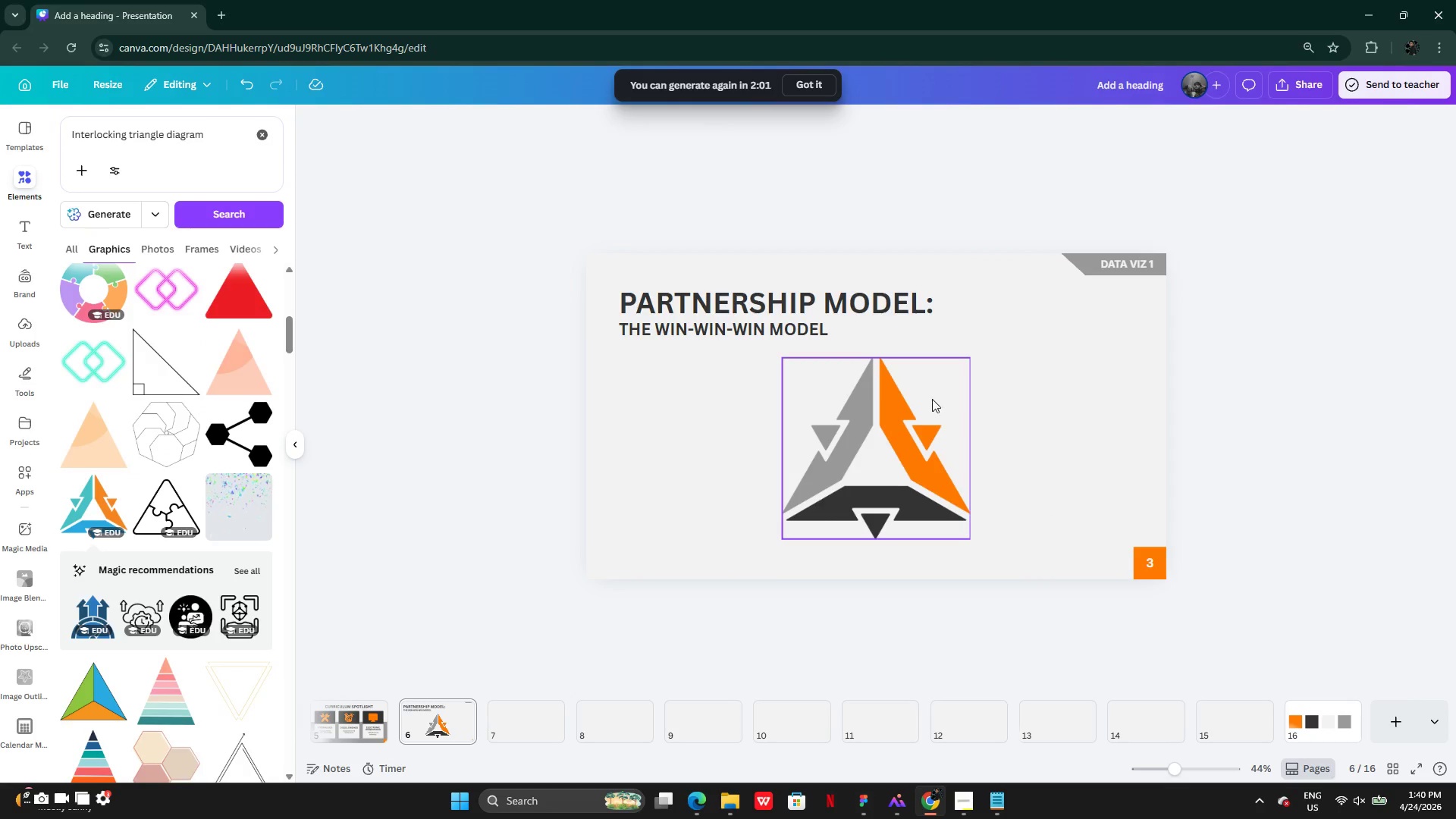 
left_click_drag(start_coordinate=[904, 462], to_coordinate=[904, 467])
 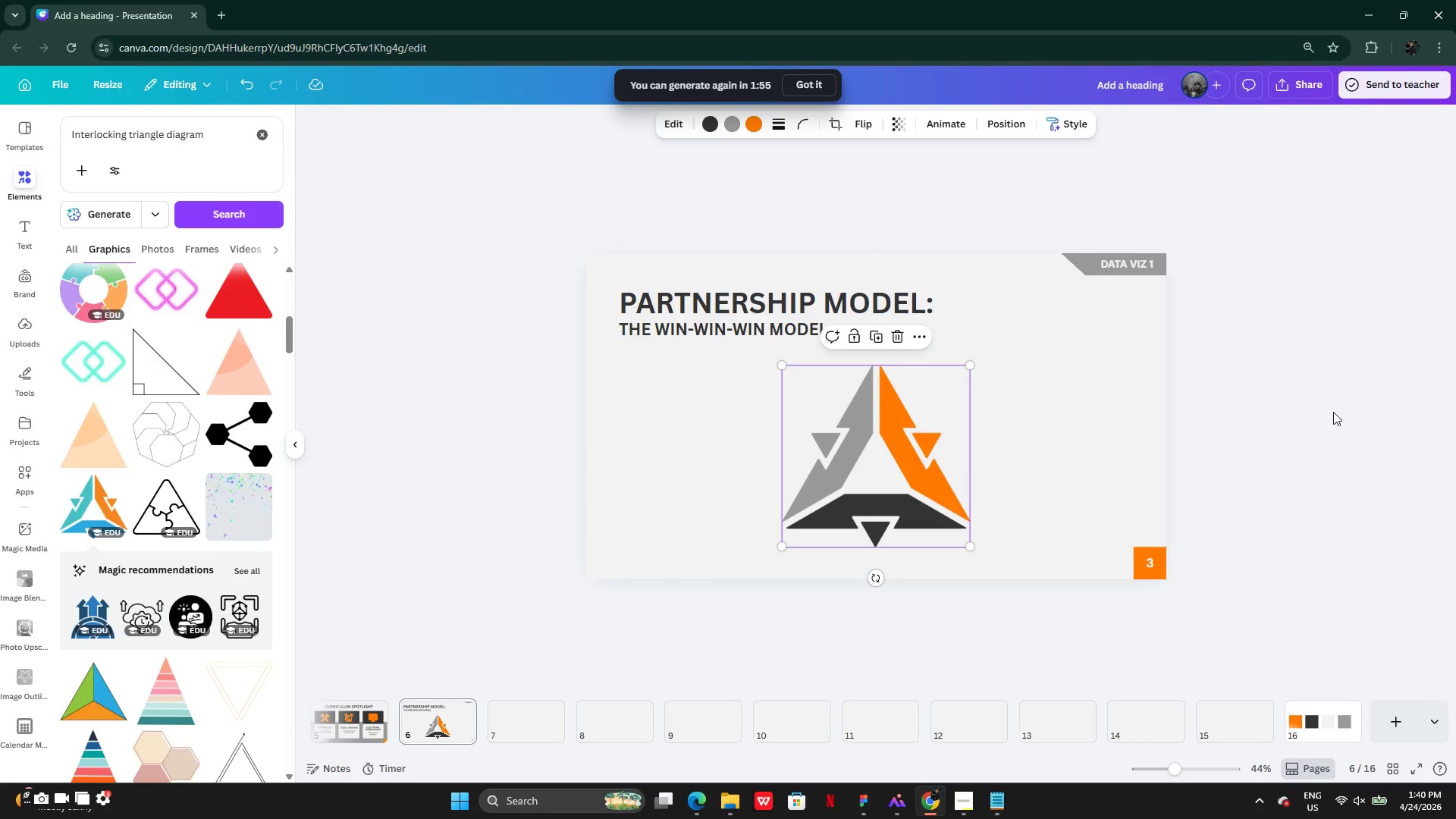 
left_click([1333, 412])
 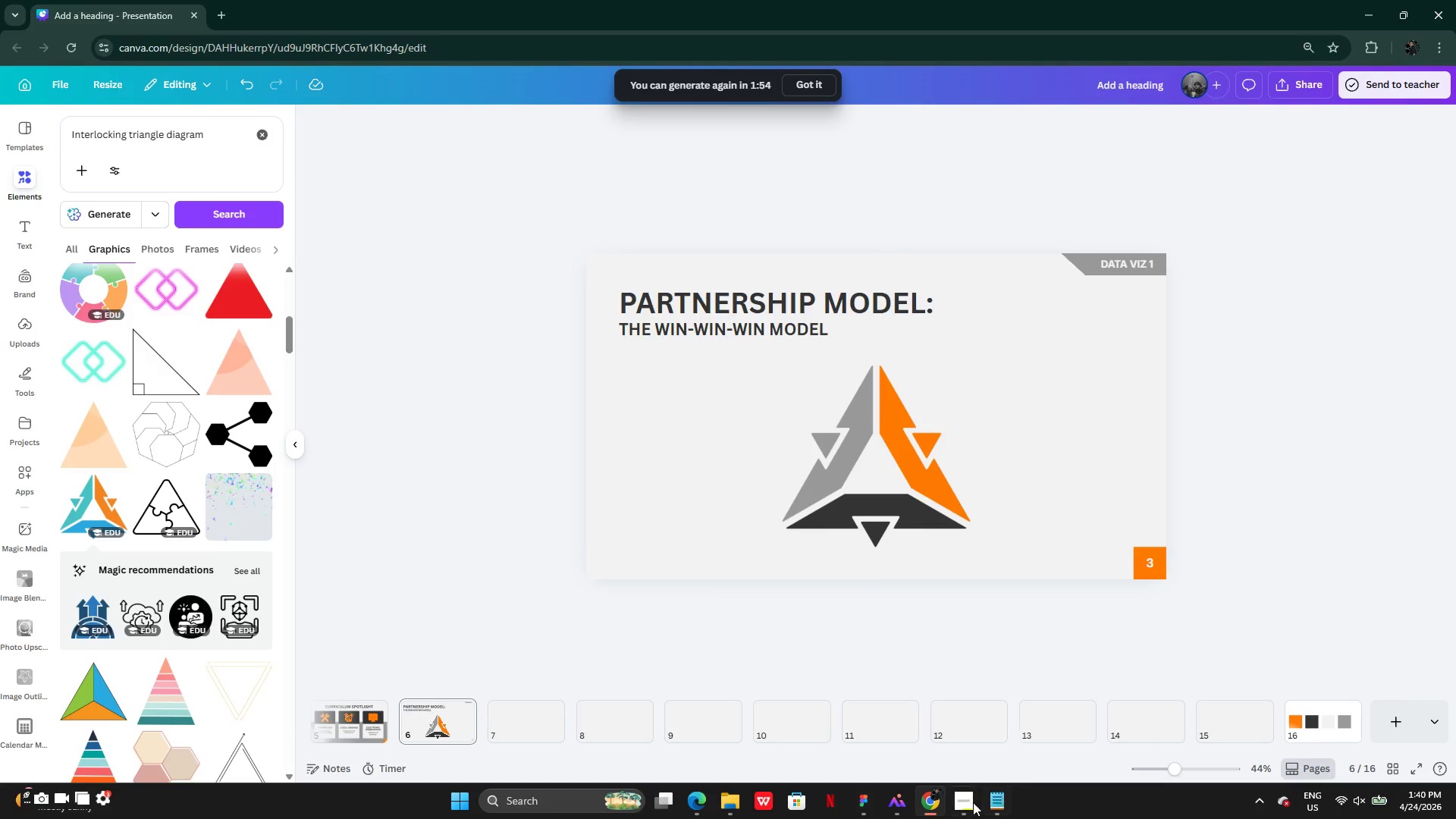 
left_click([991, 802])
 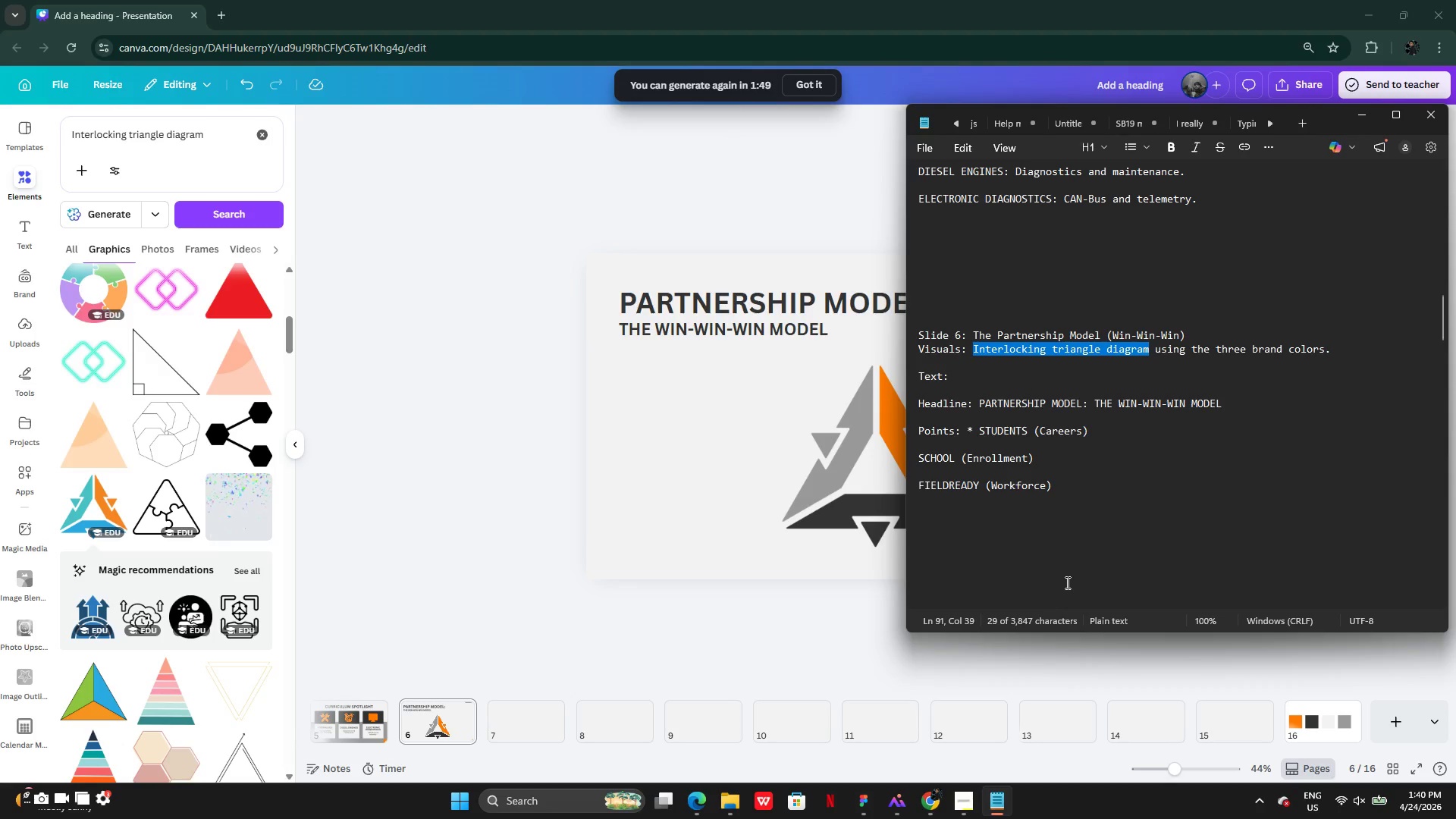 
wait(5.64)
 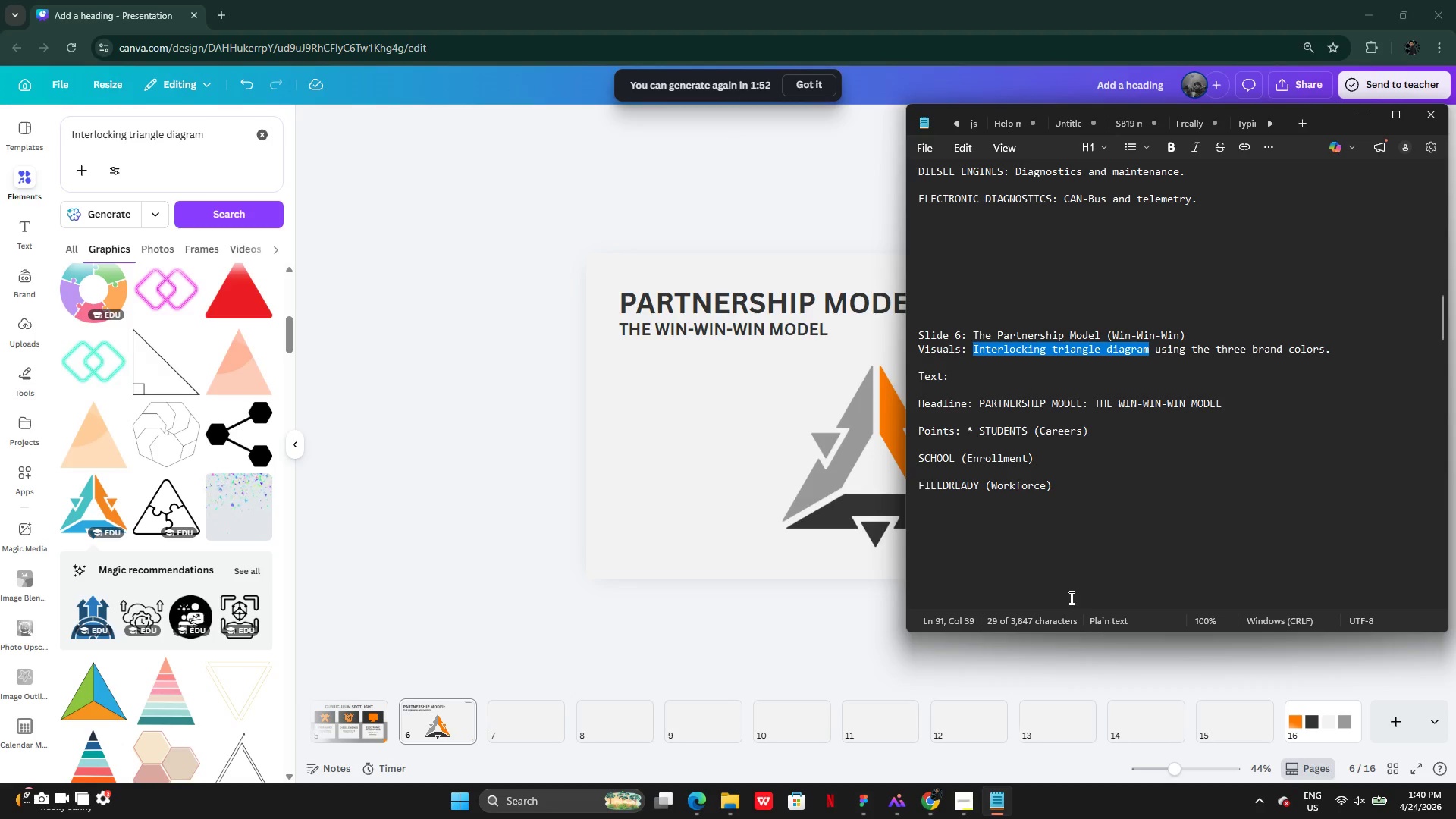 
left_click([340, 433])
 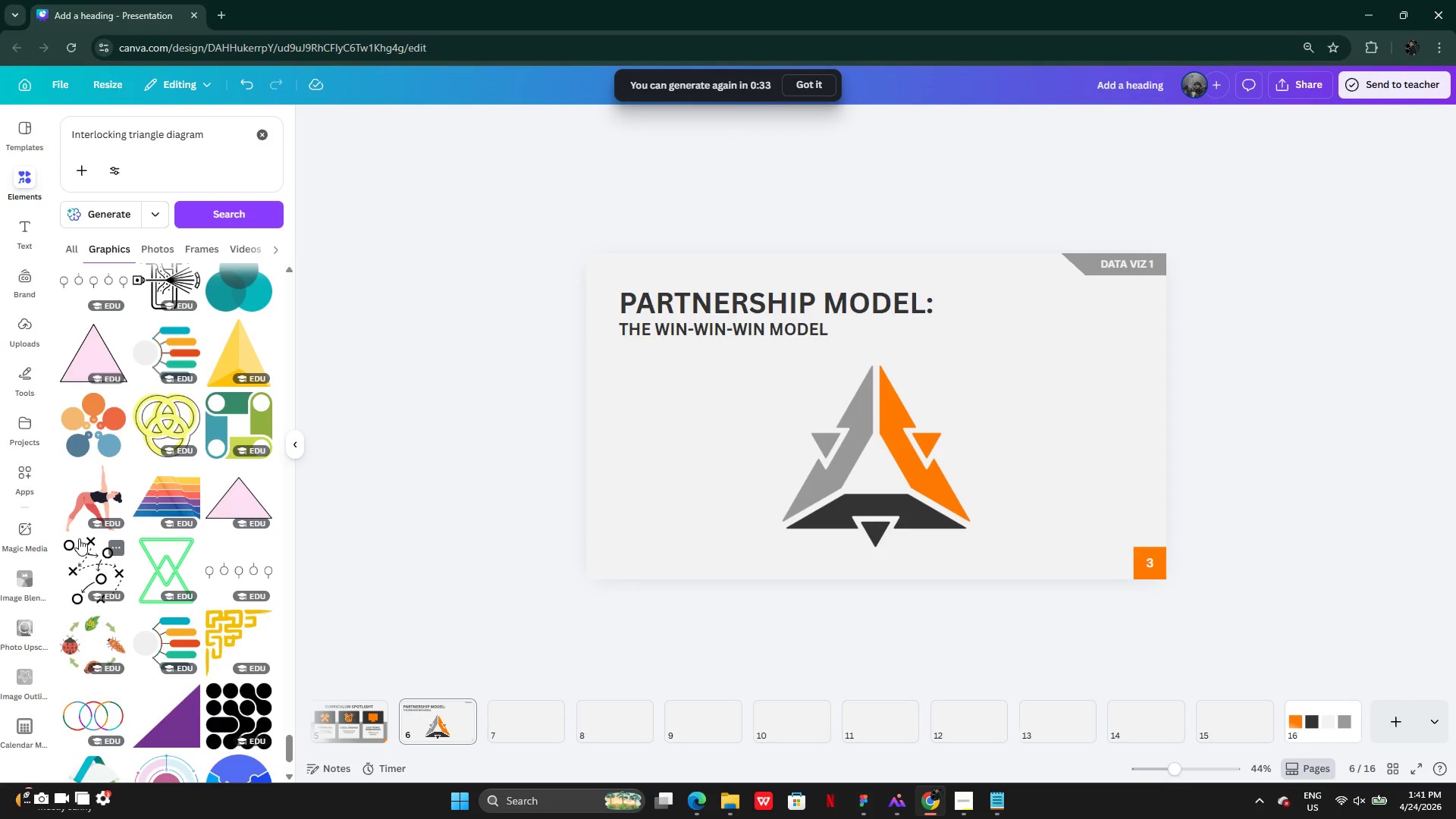 
wait(79.81)
 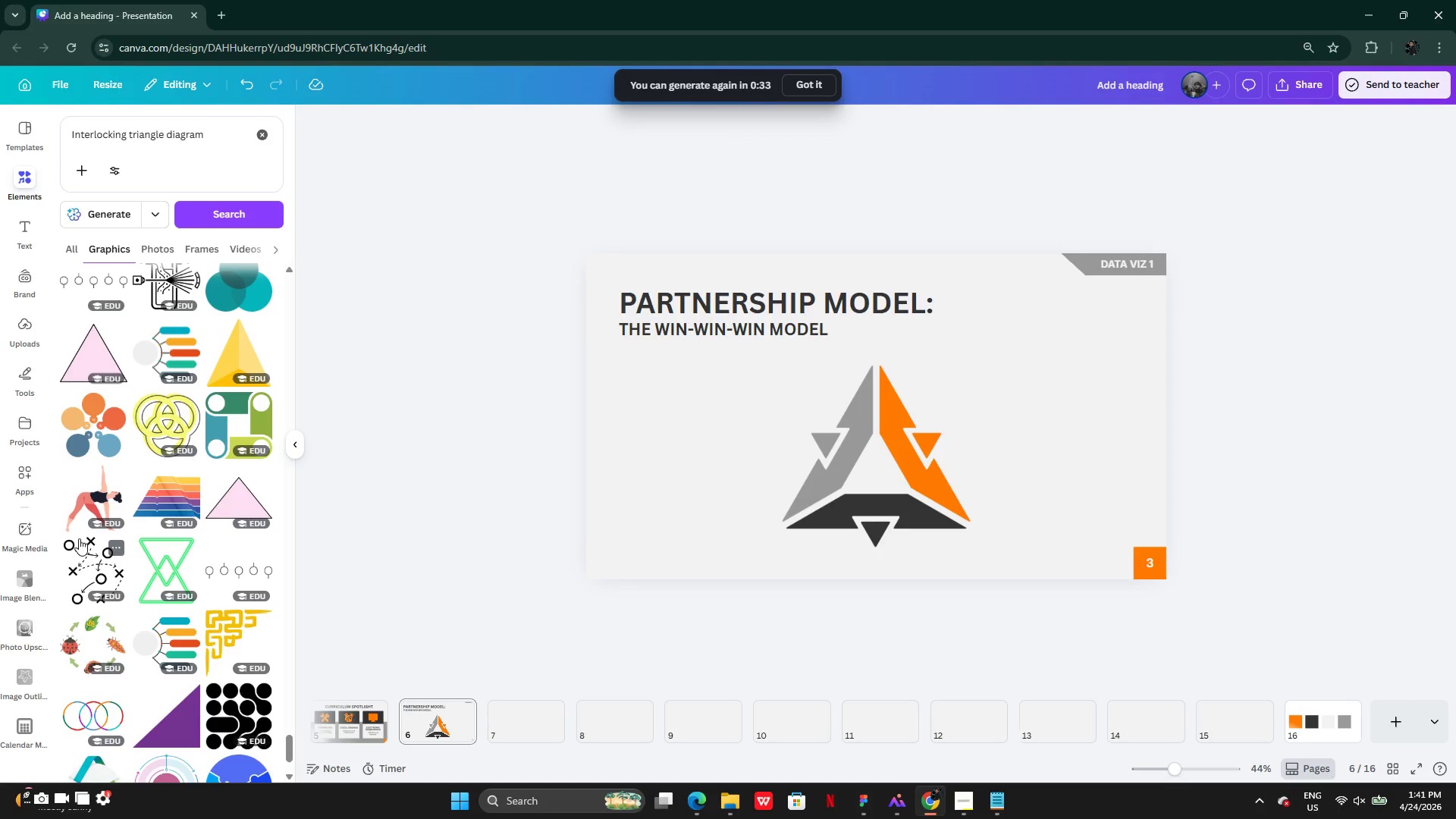 
mouse_move([96, 500])
 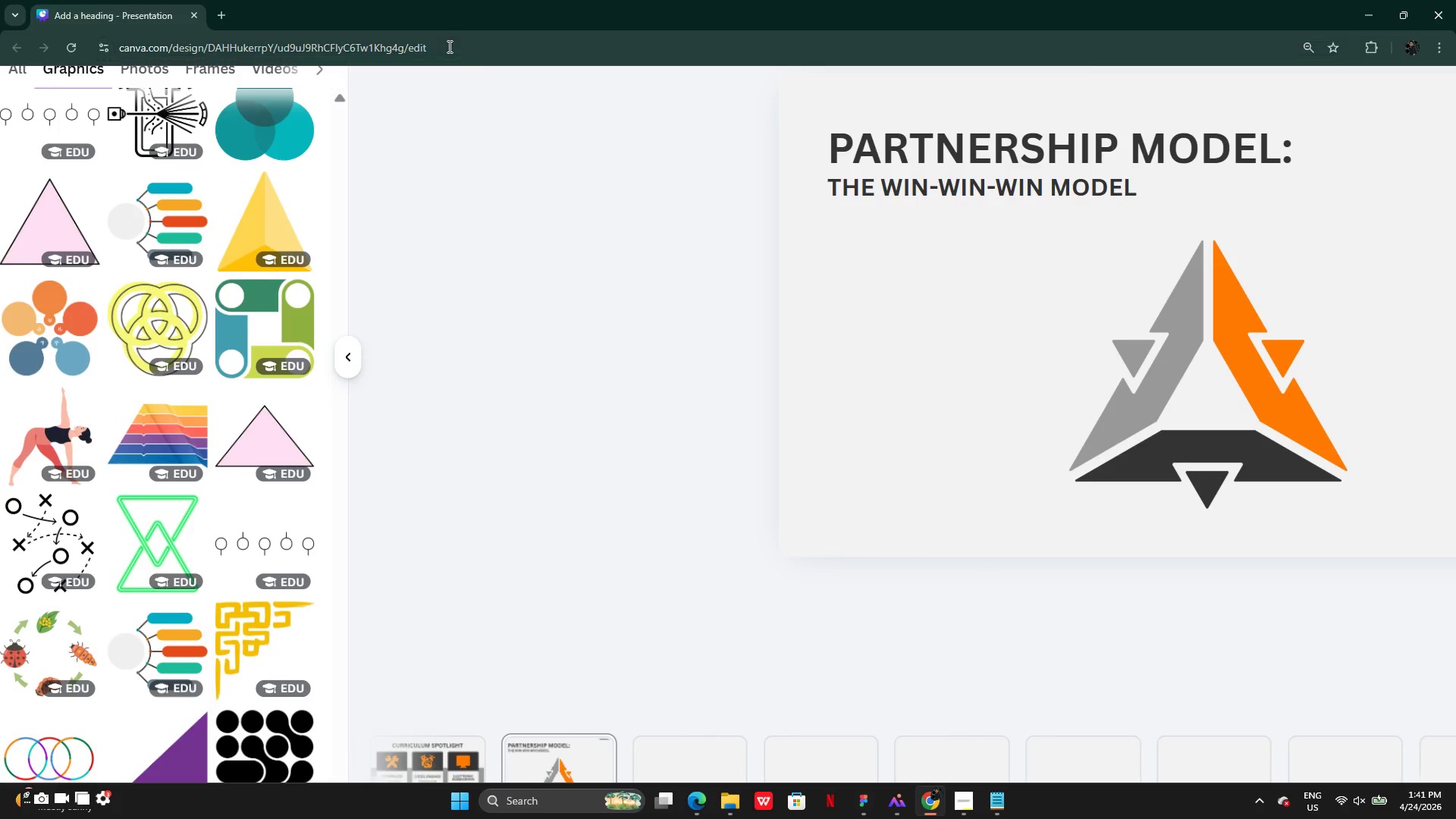 
key(Control+ControlLeft)
 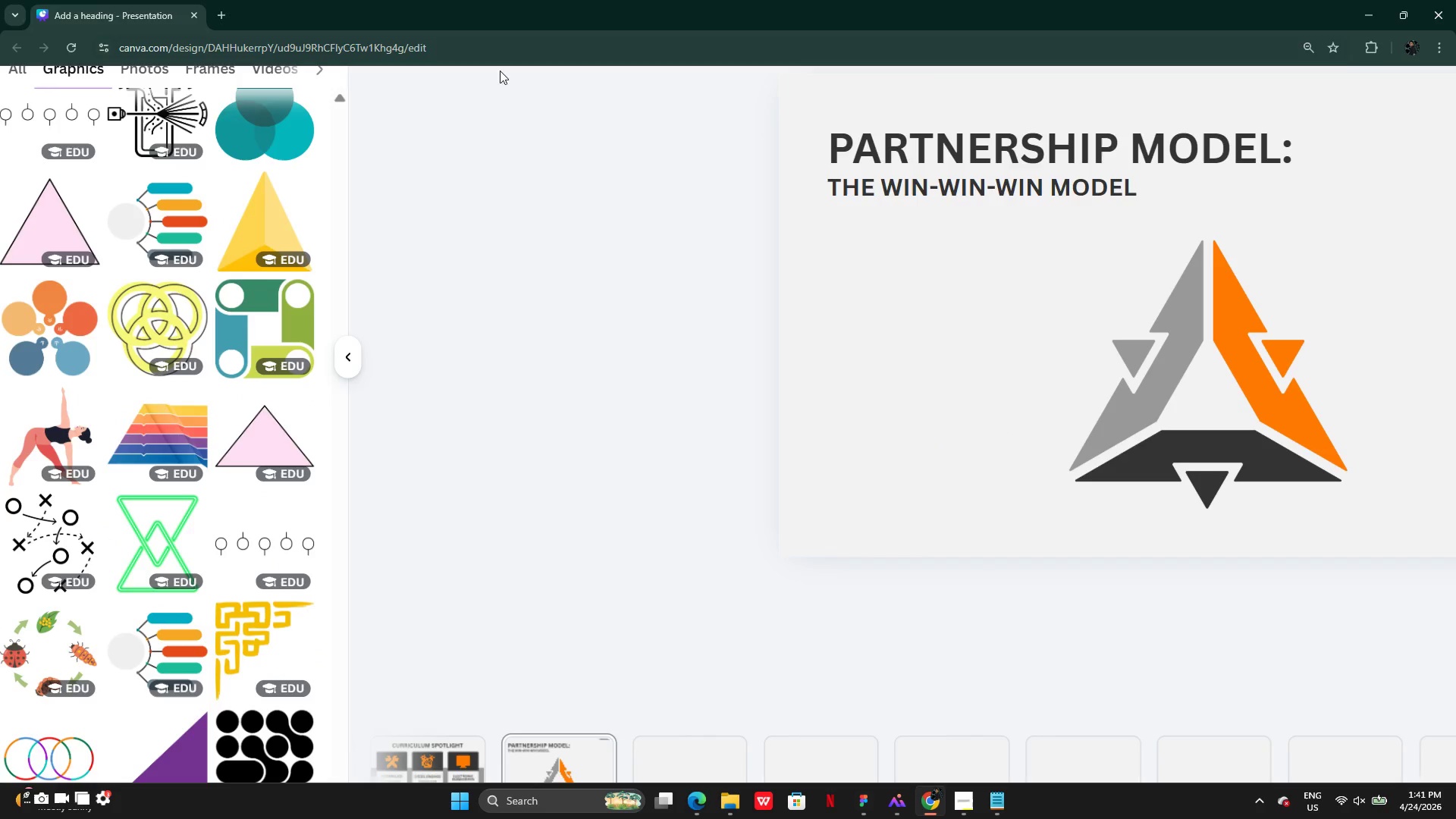 
scroll: coordinate [500, 71], scroll_direction: down, amount: 2.0
 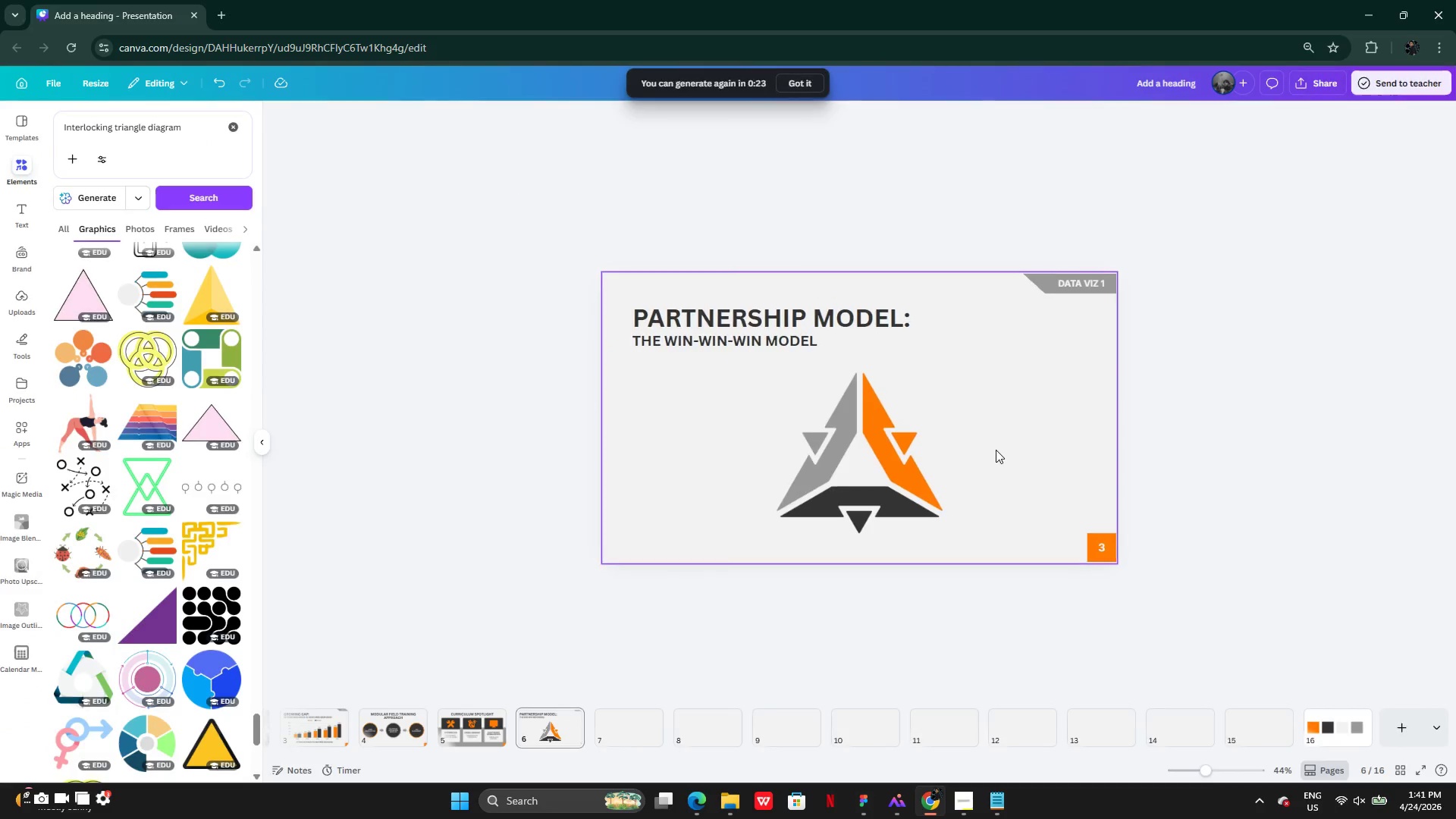 
left_click([992, 808])
 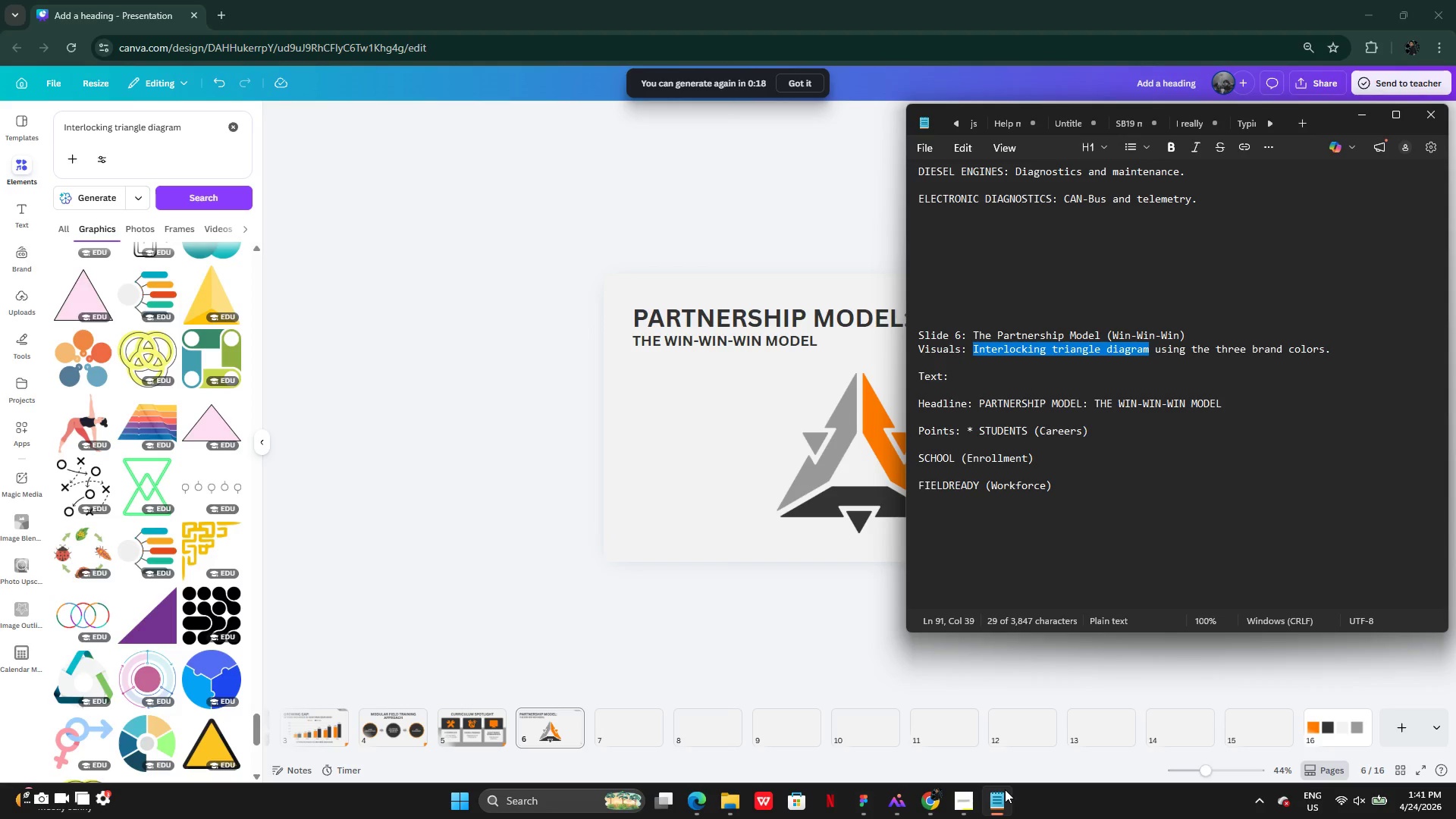 
wait(6.3)
 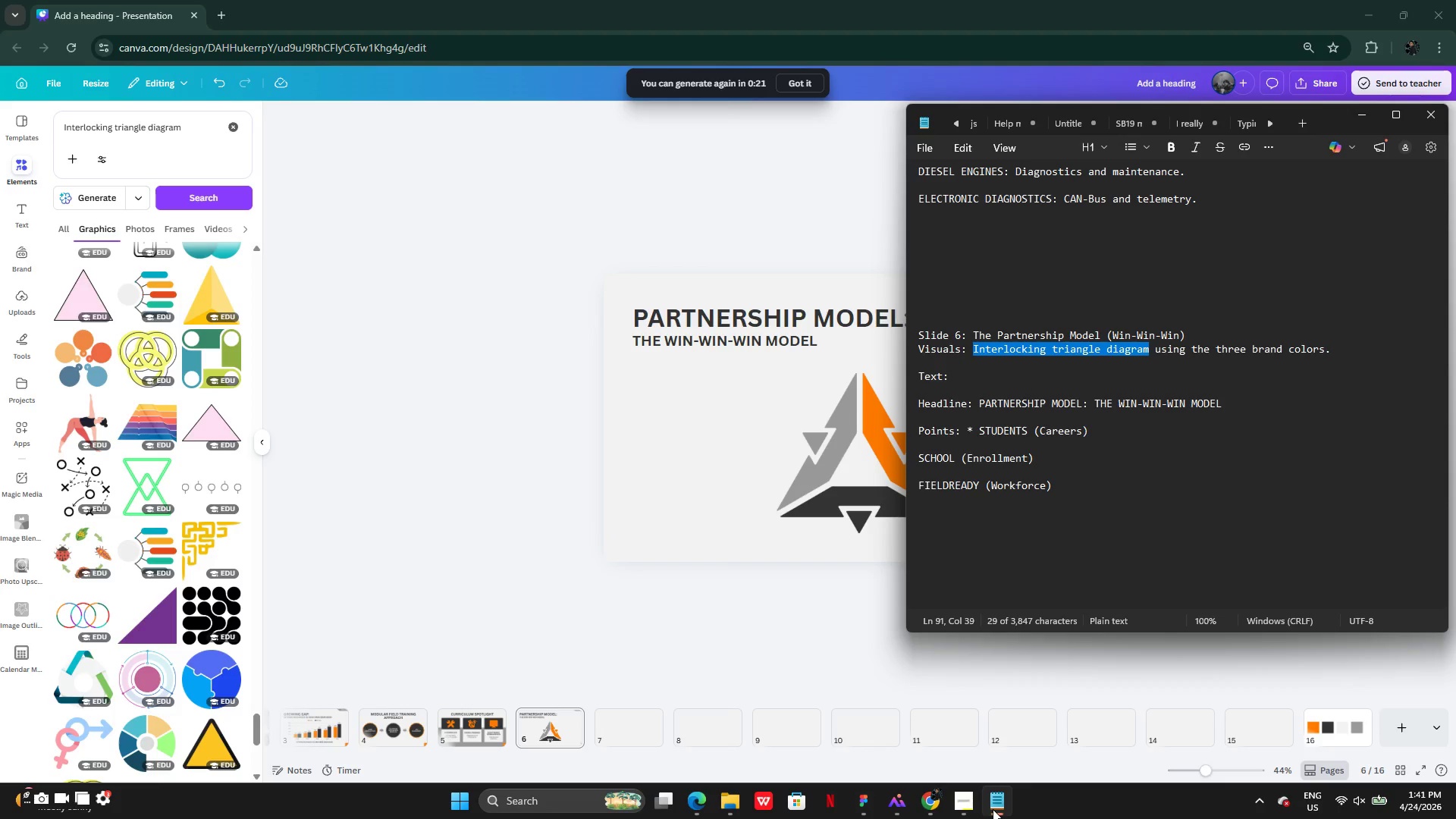 
left_click([700, 608])
 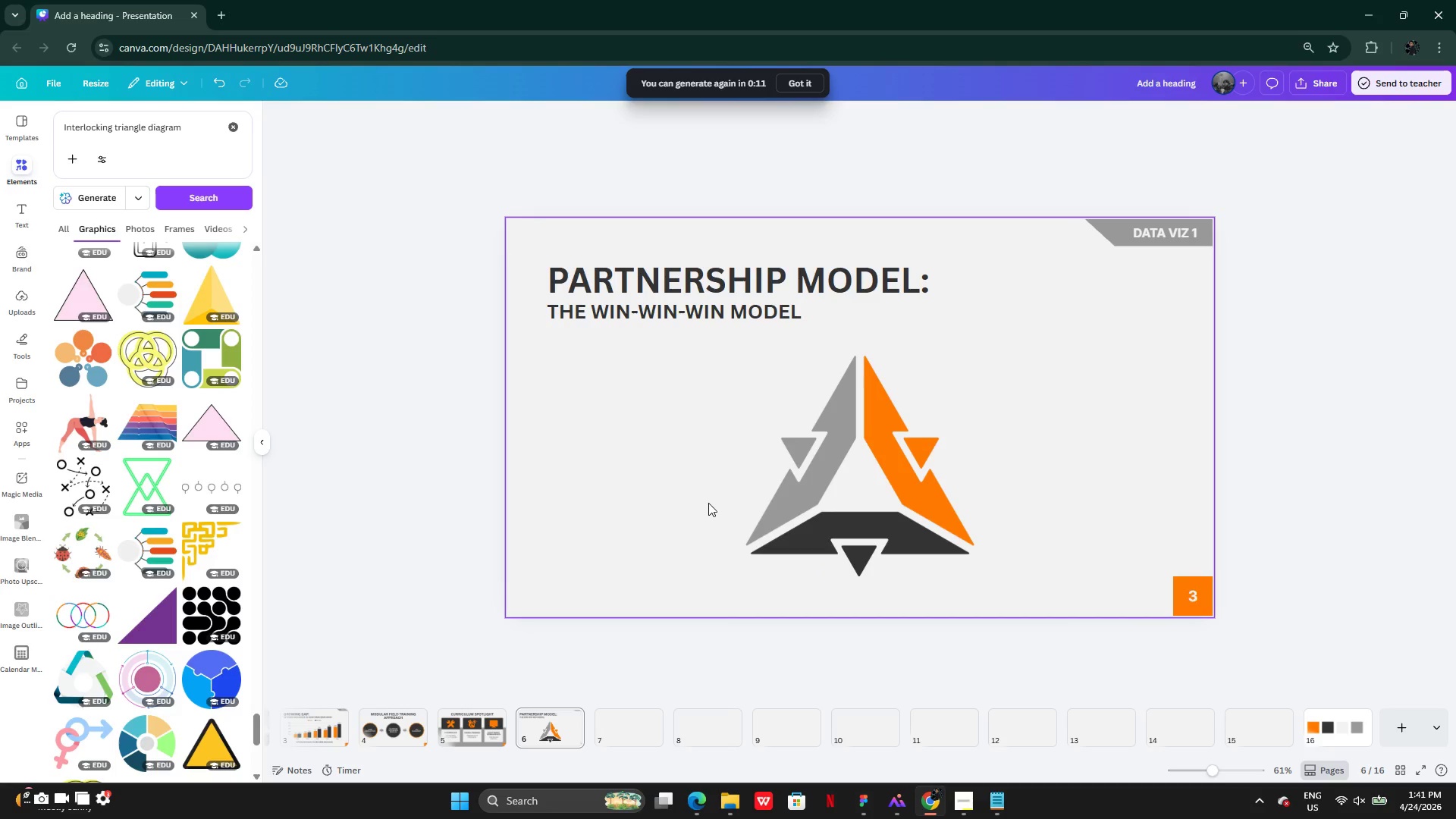 
wait(10.19)
 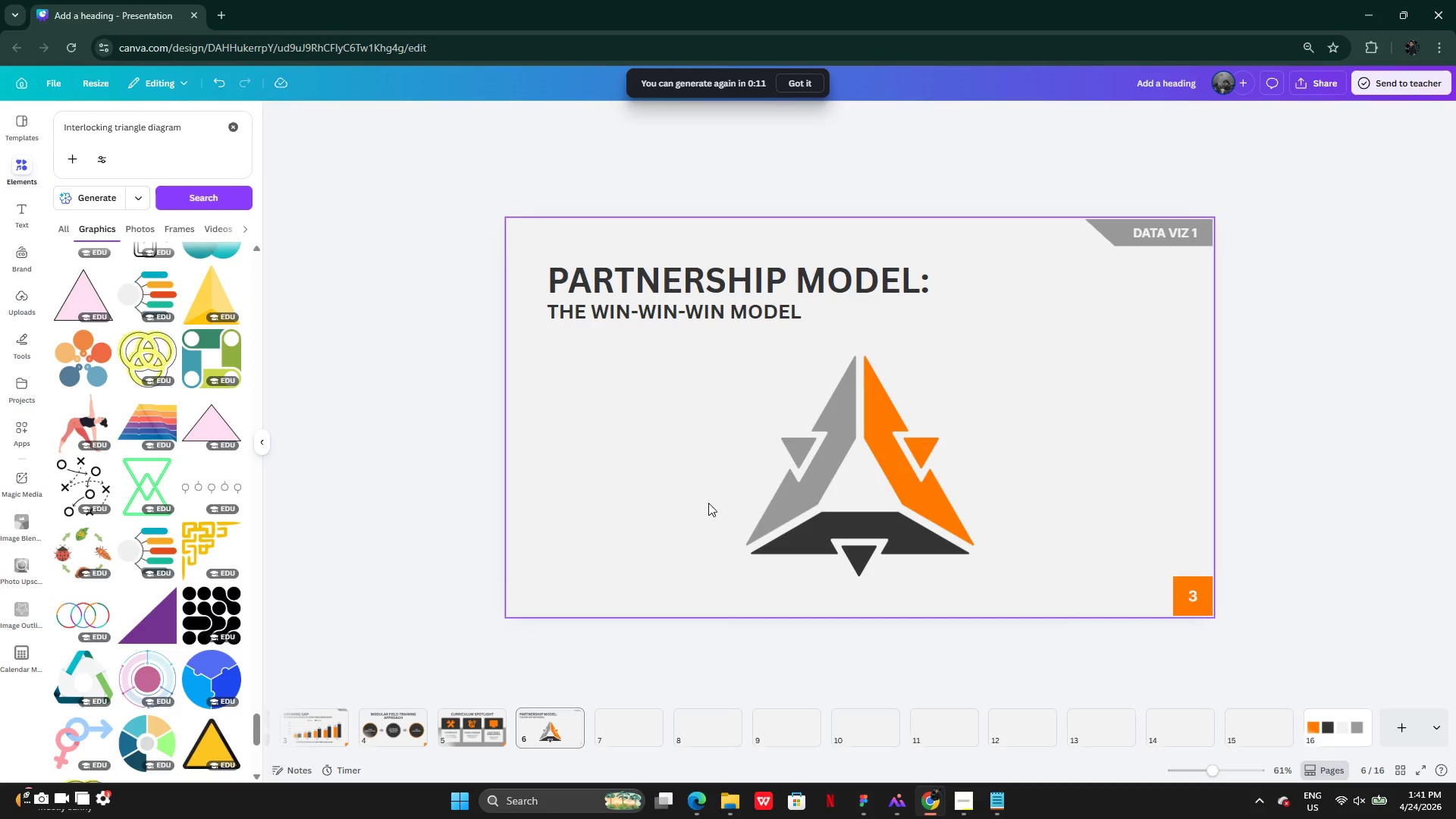 
mouse_move([59, 441])
 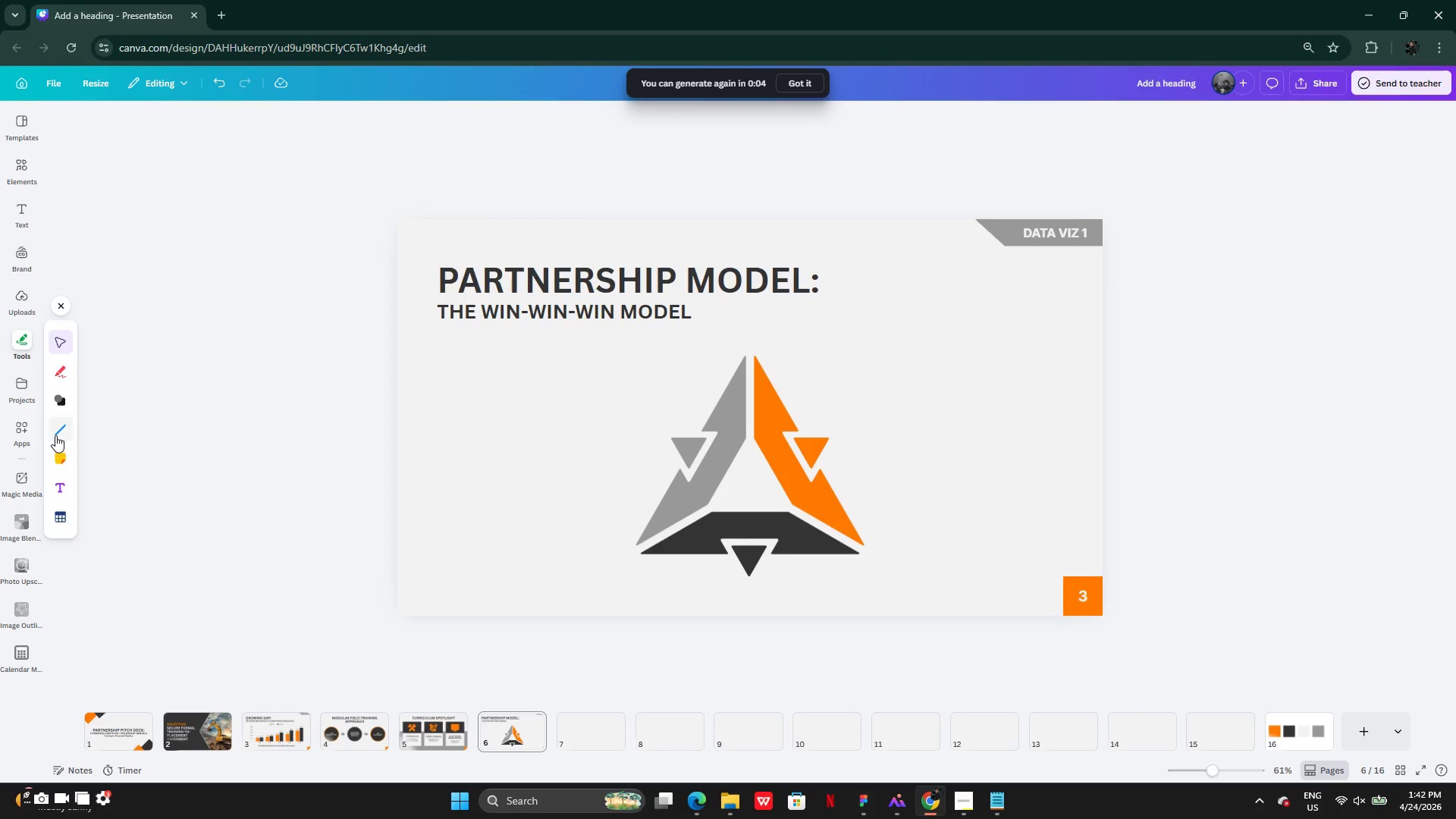 
left_click([57, 430])
 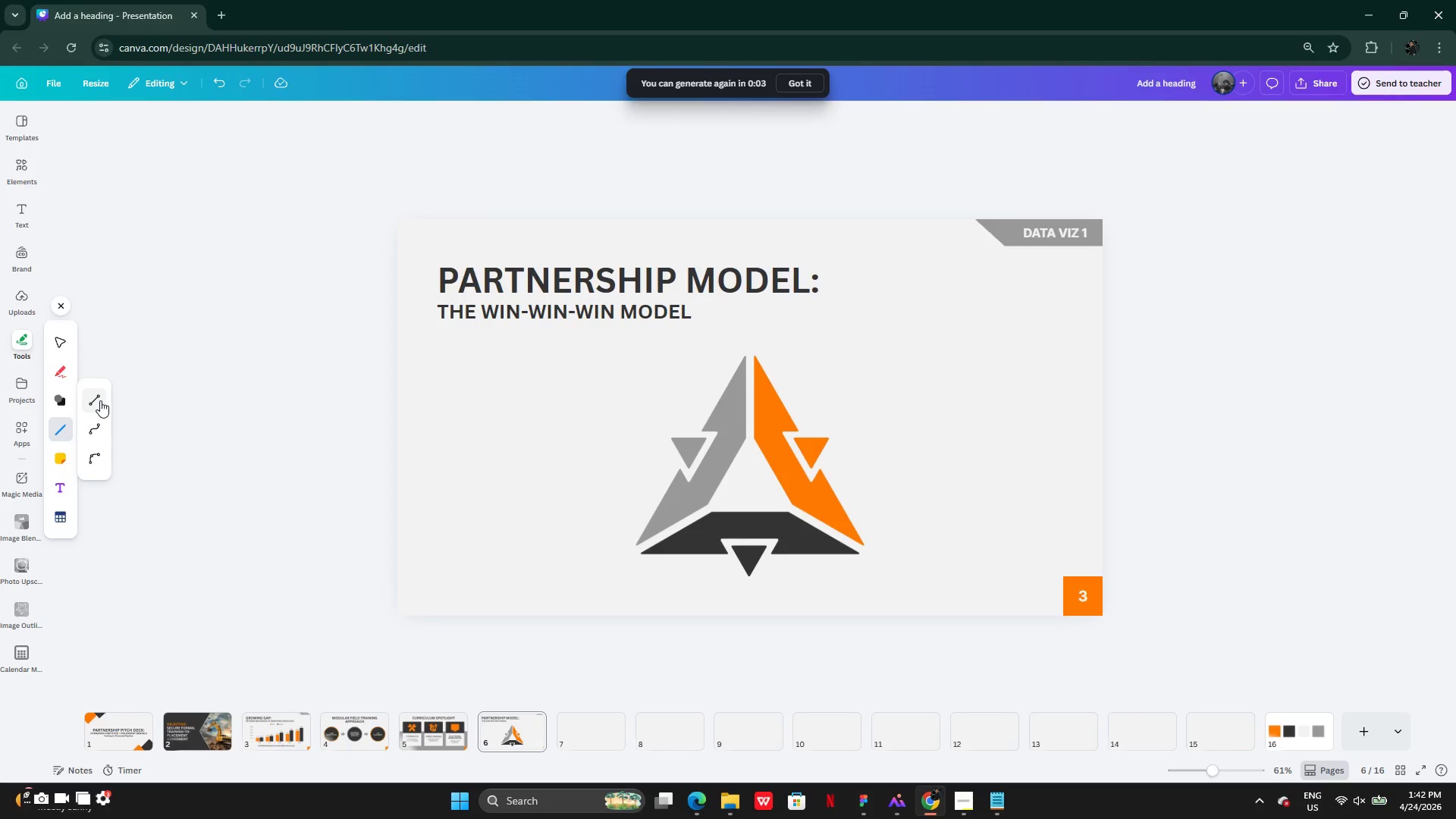 
left_click([100, 400])
 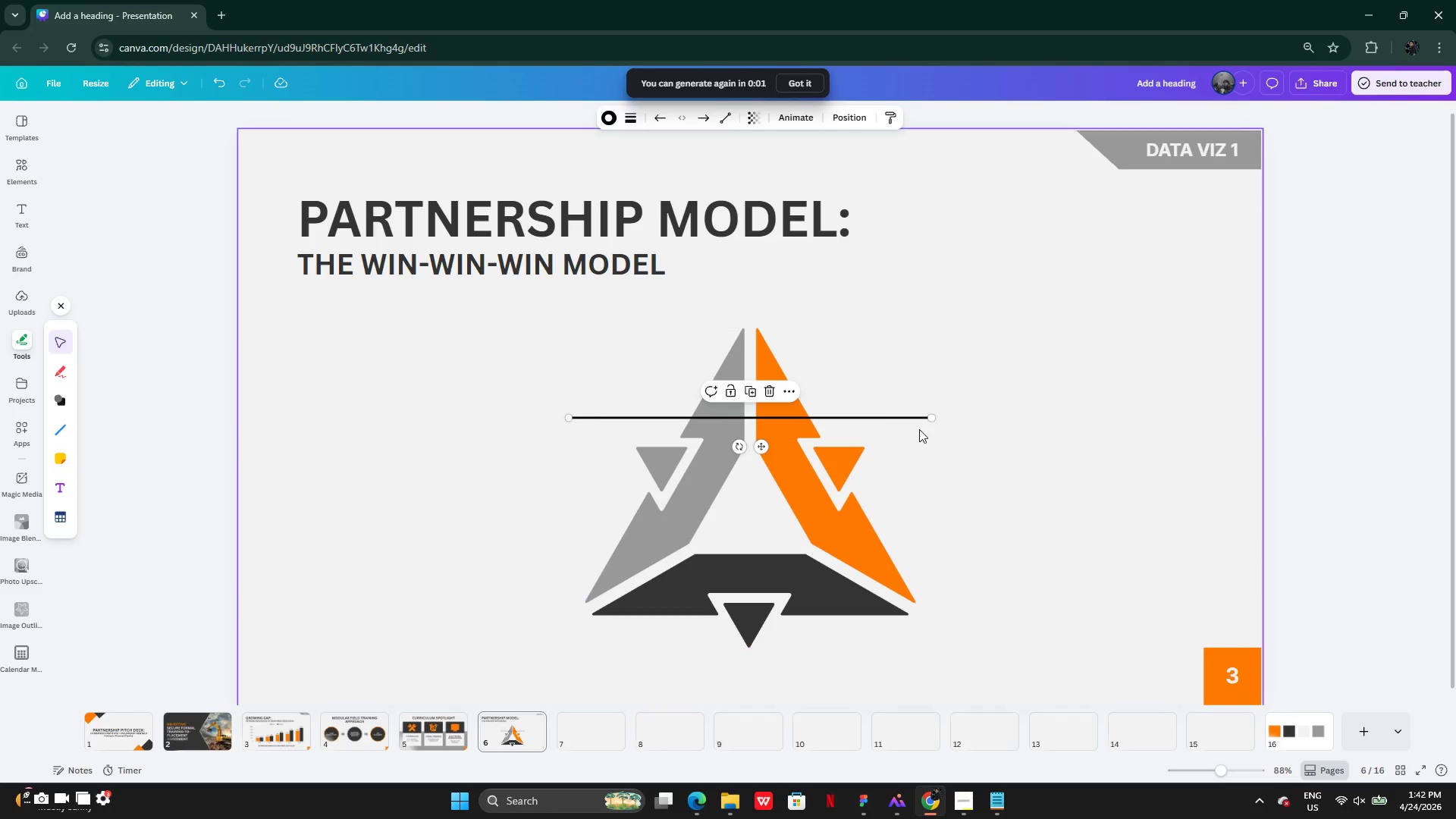 
left_click_drag(start_coordinate=[930, 417], to_coordinate=[689, 488])
 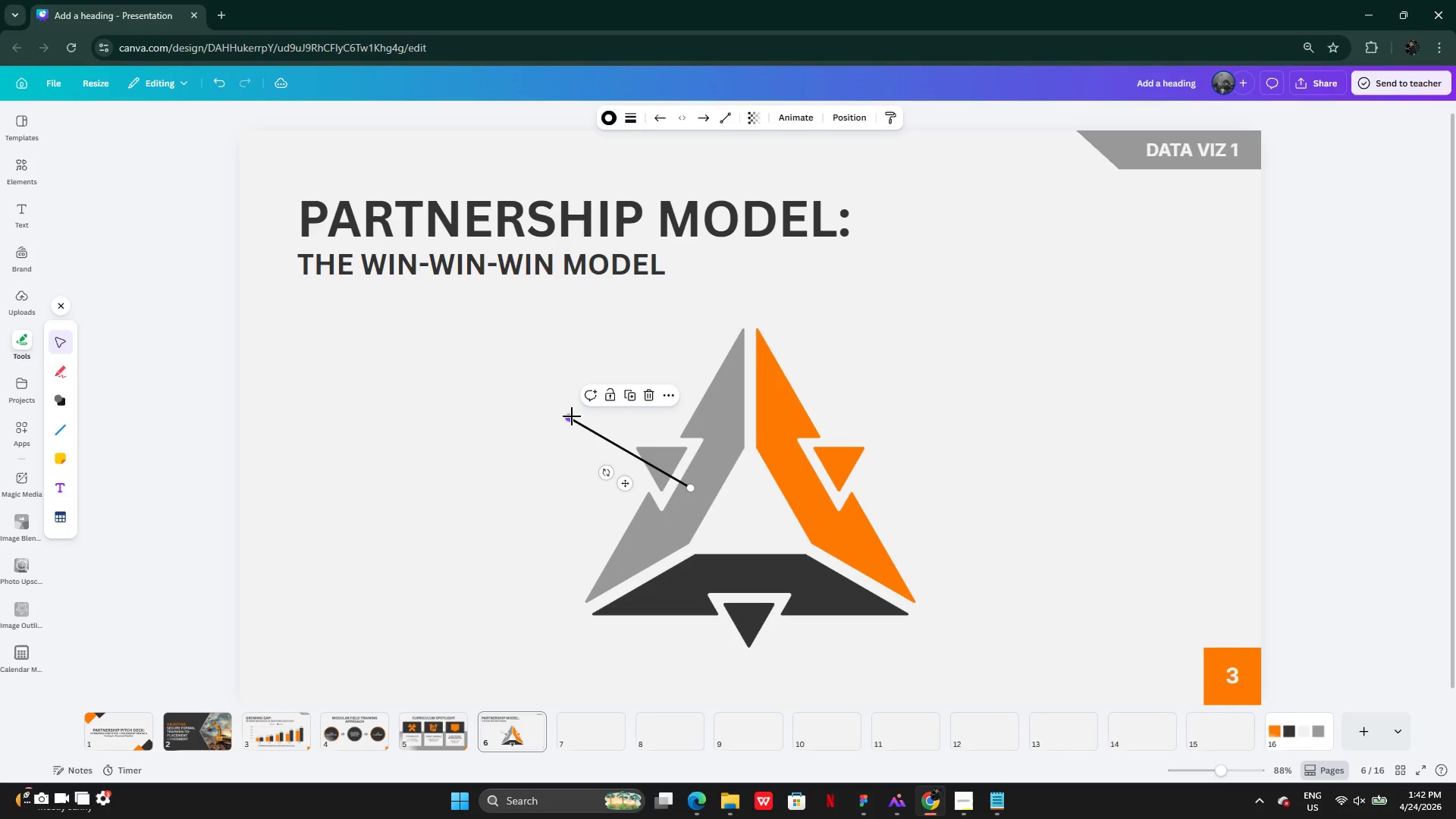 
left_click_drag(start_coordinate=[572, 416], to_coordinate=[541, 440])
 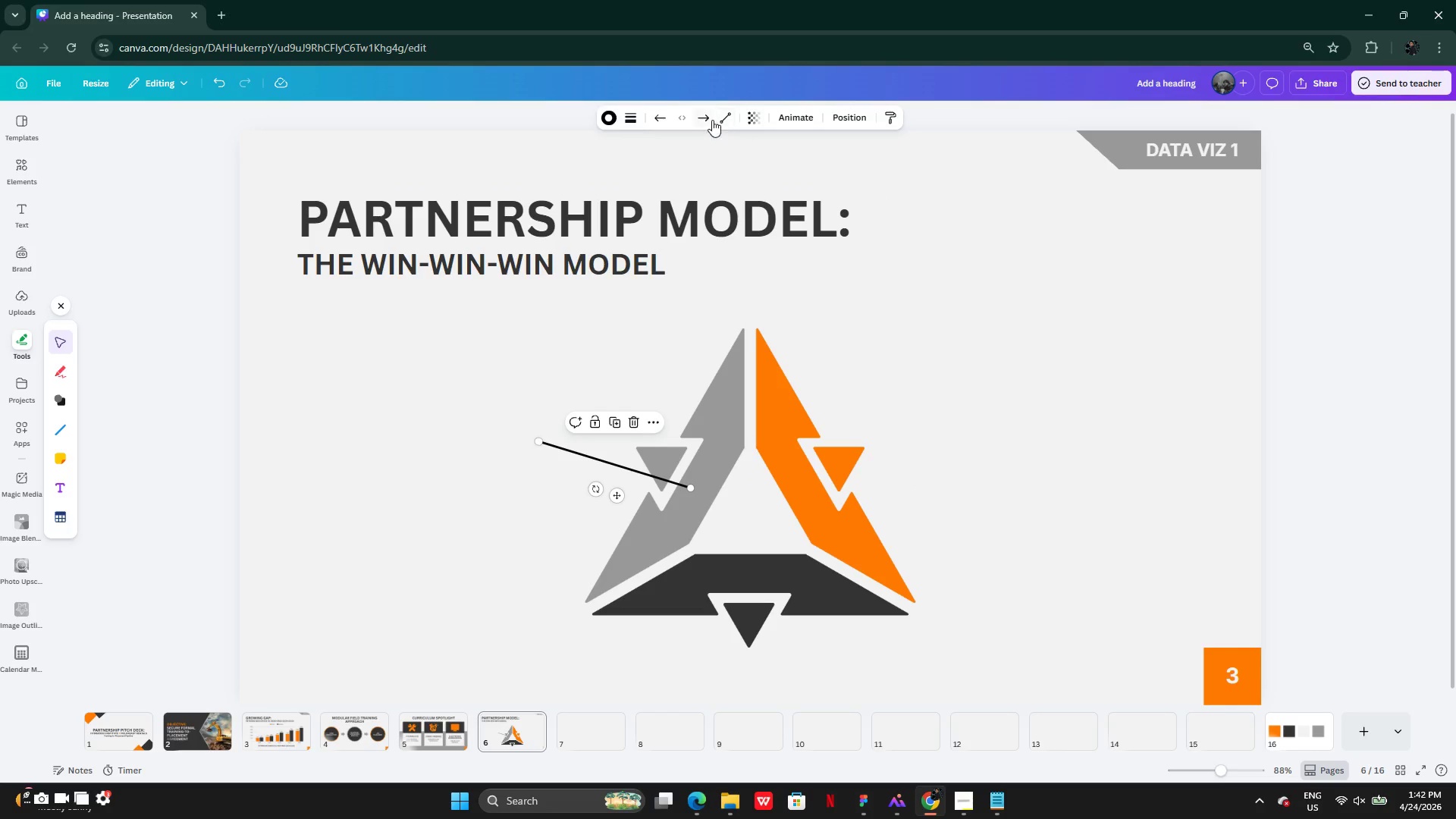 
left_click([712, 120])
 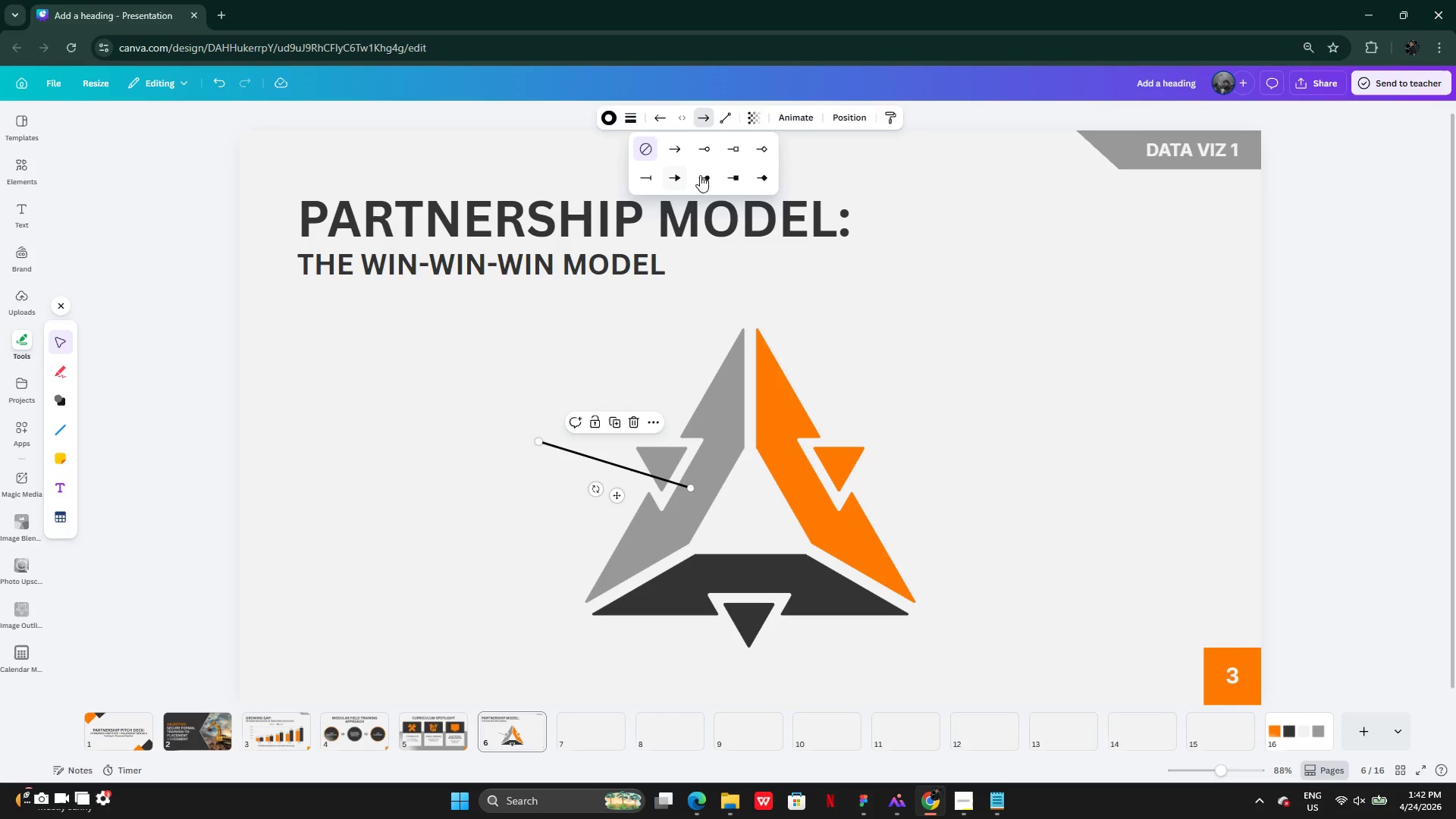 
left_click([701, 176])
 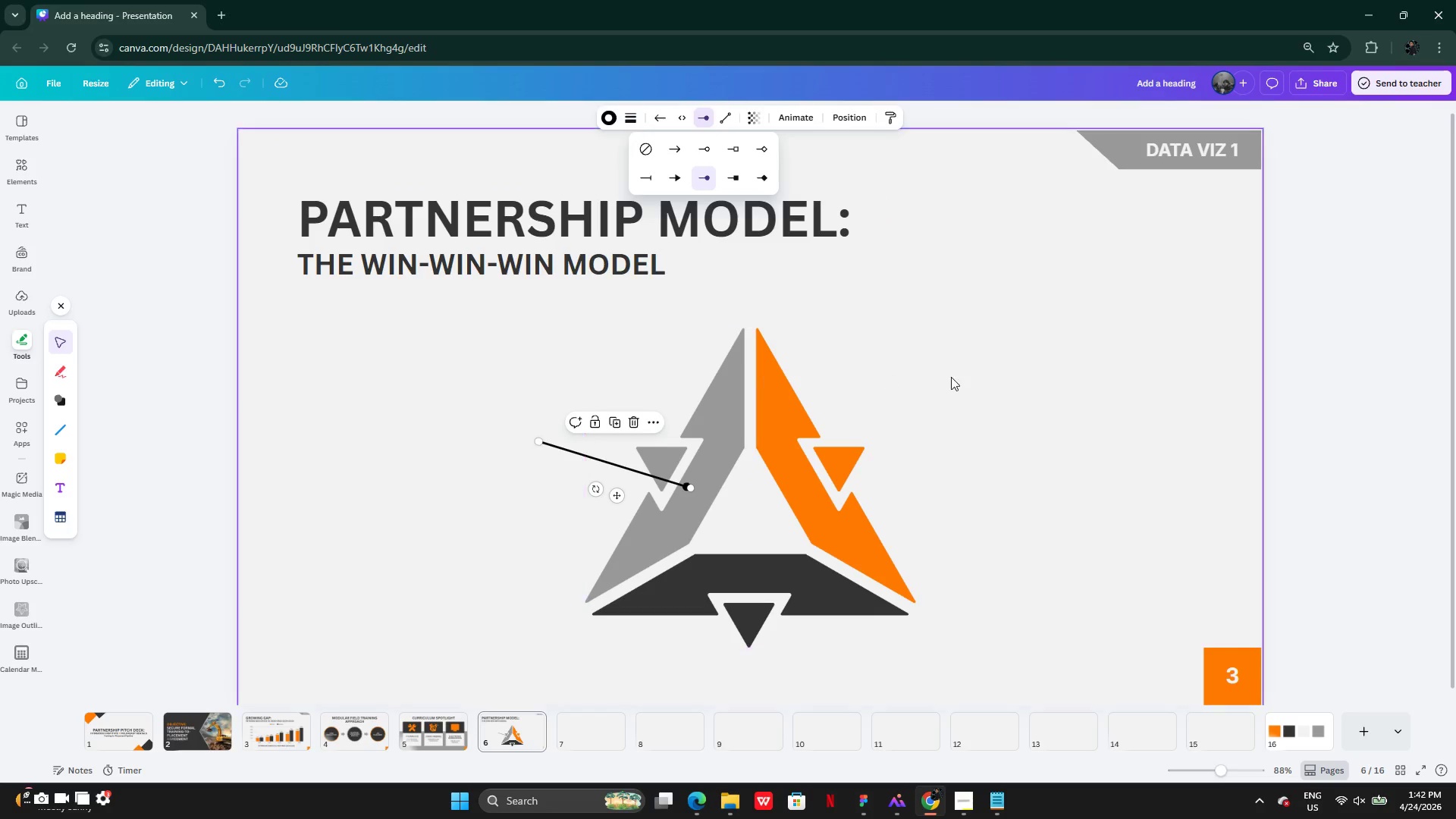 
left_click([953, 377])
 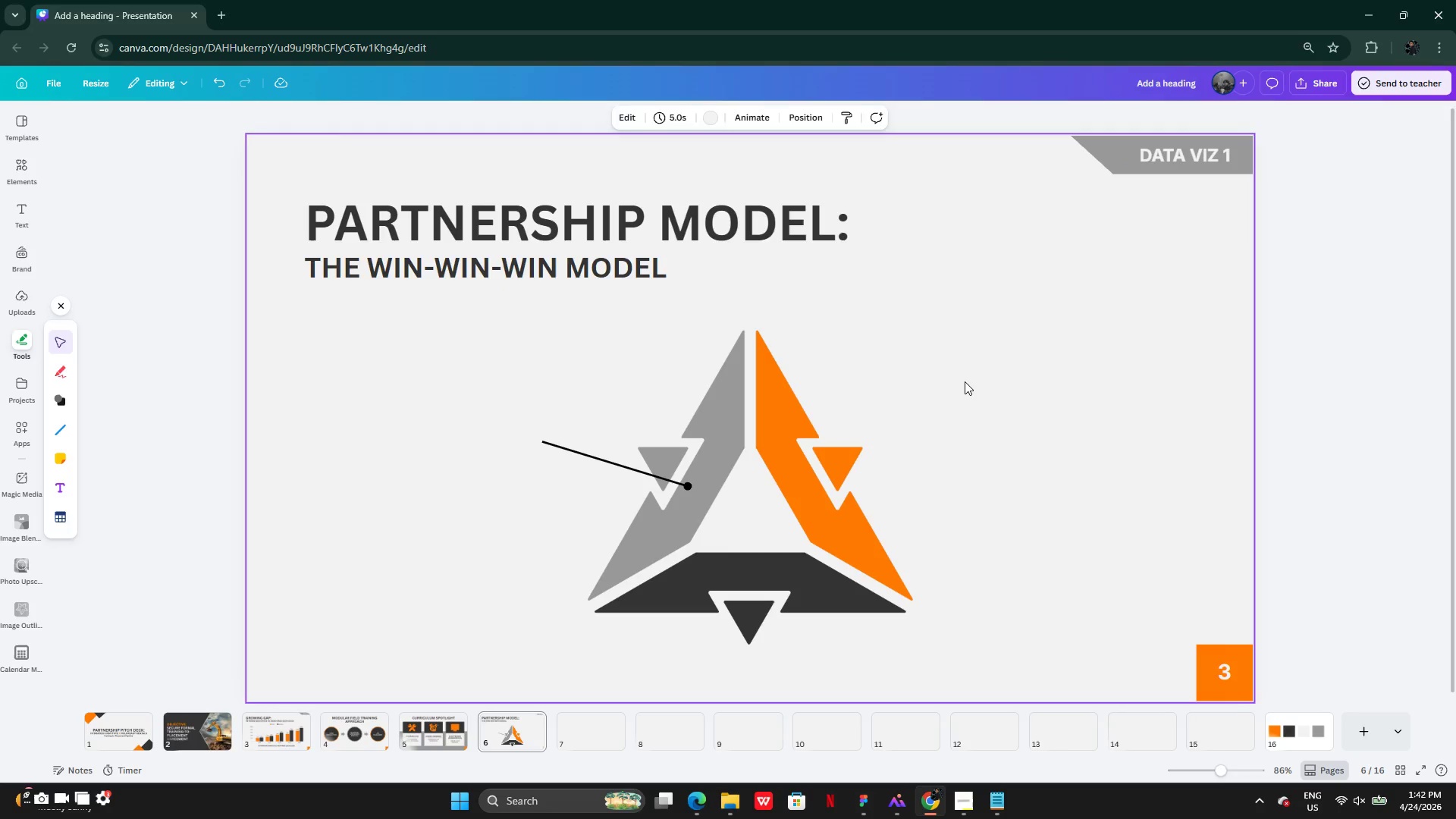 
wait(9.02)
 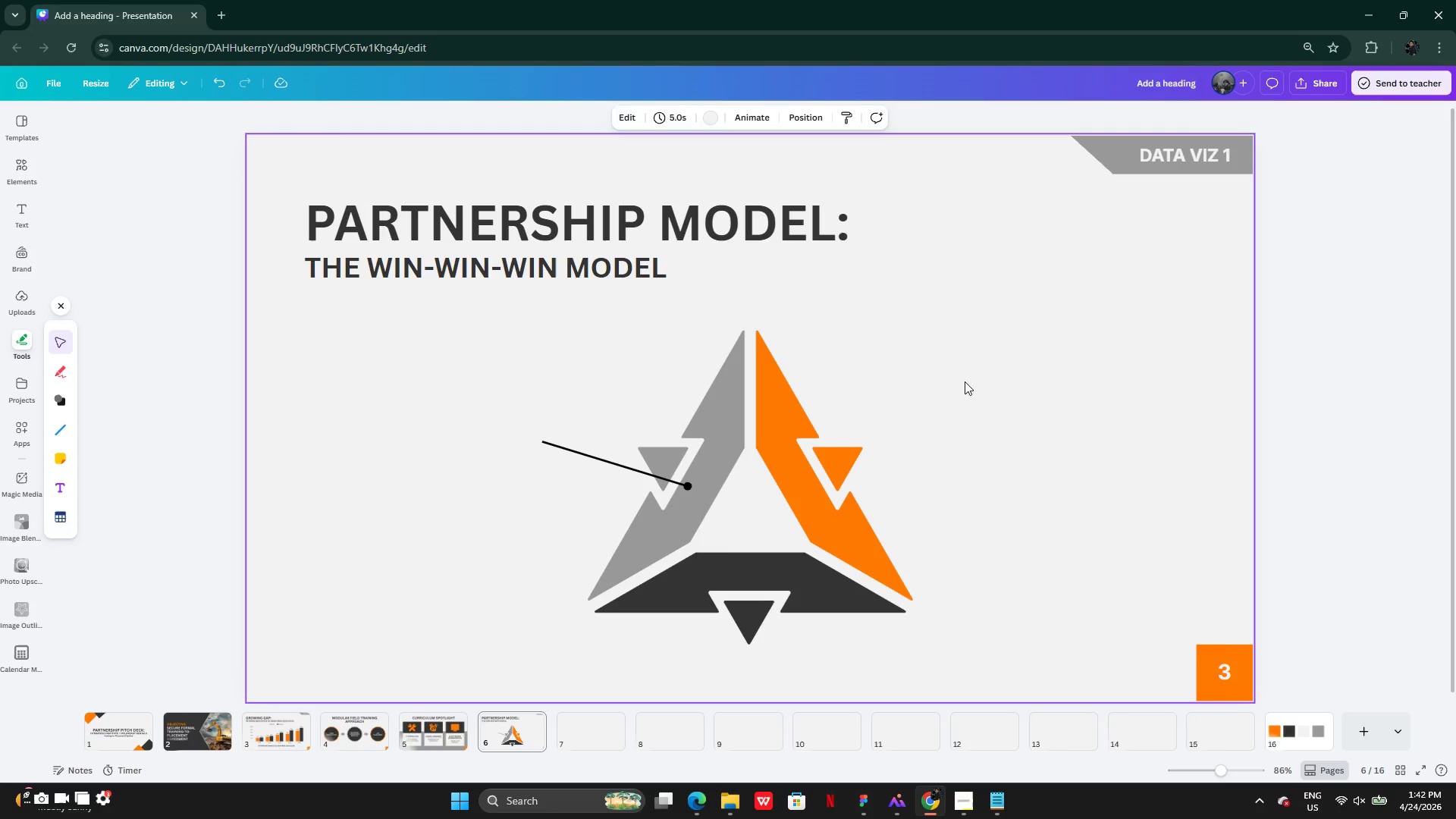 
left_click([435, 730])
 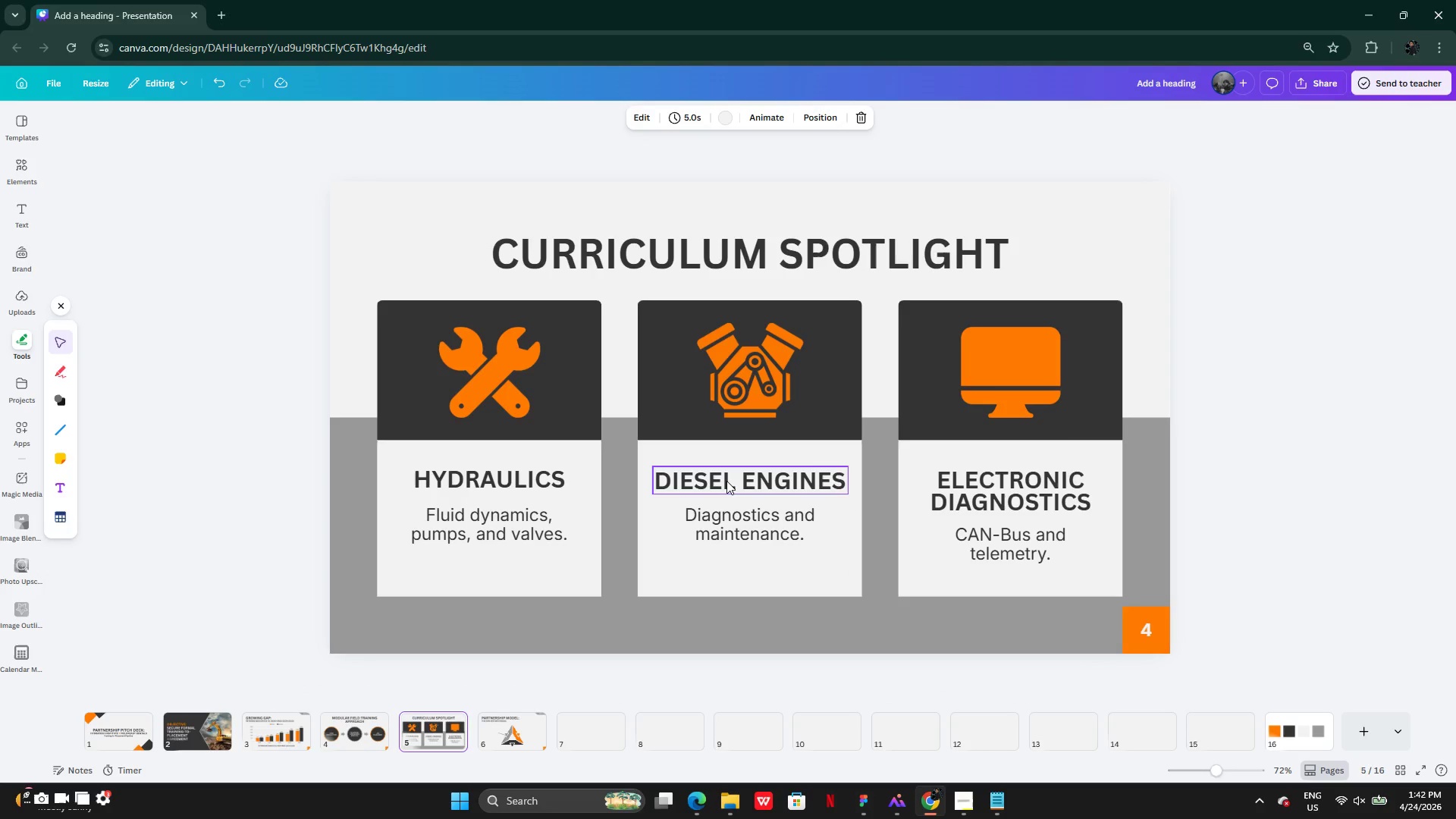 
left_click([726, 481])
 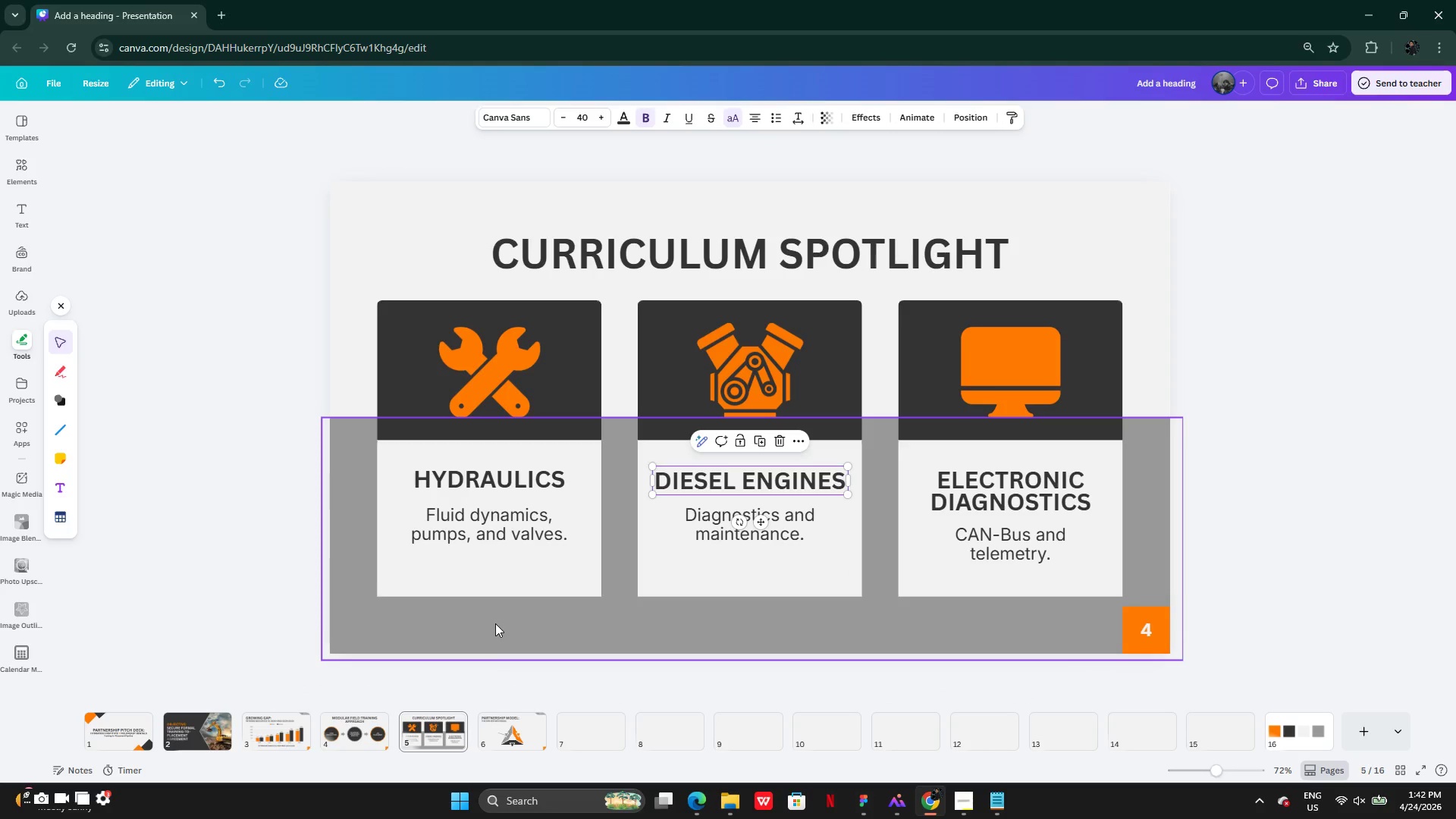 
wait(5.02)
 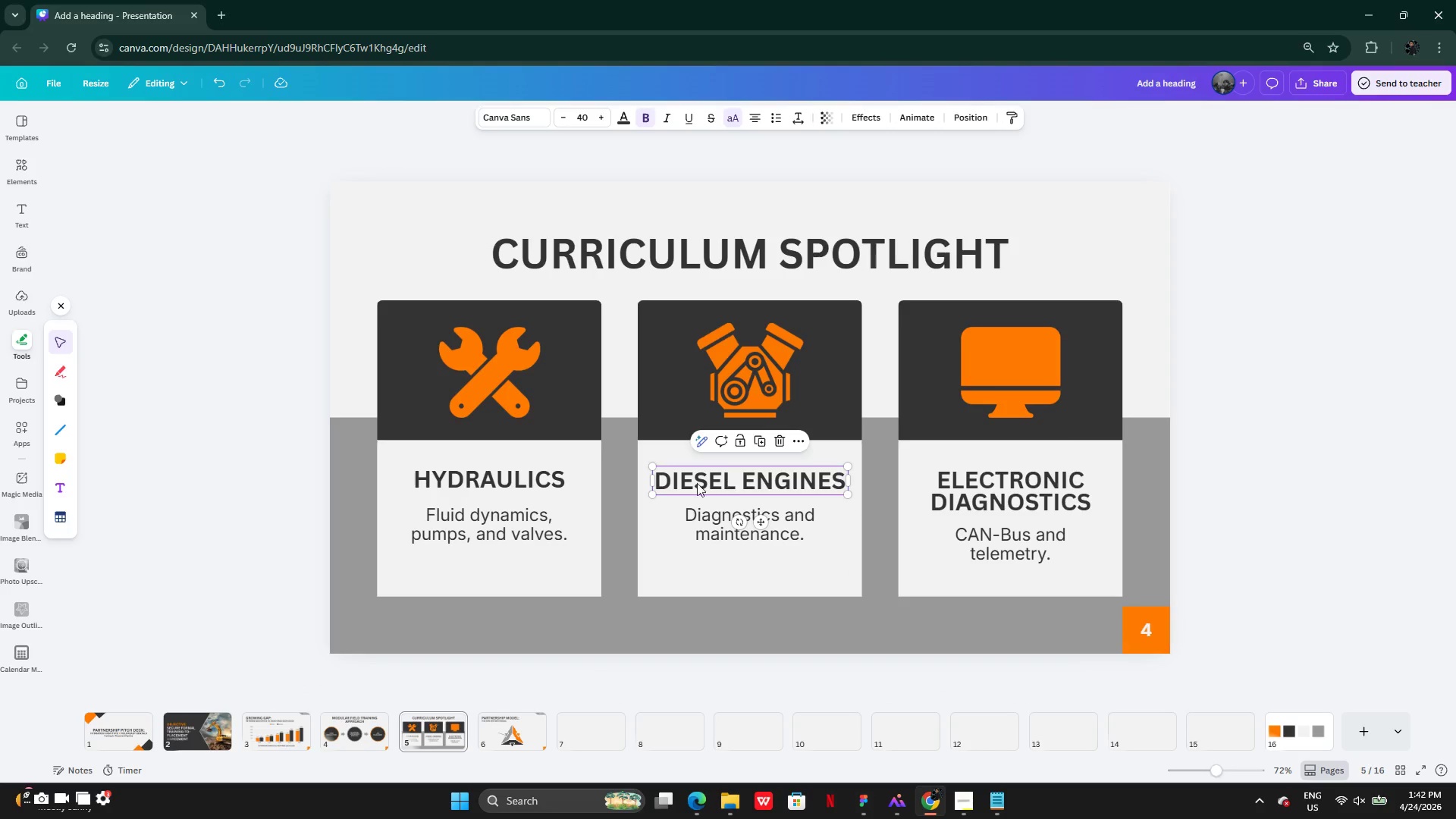 
key(Control+C)
 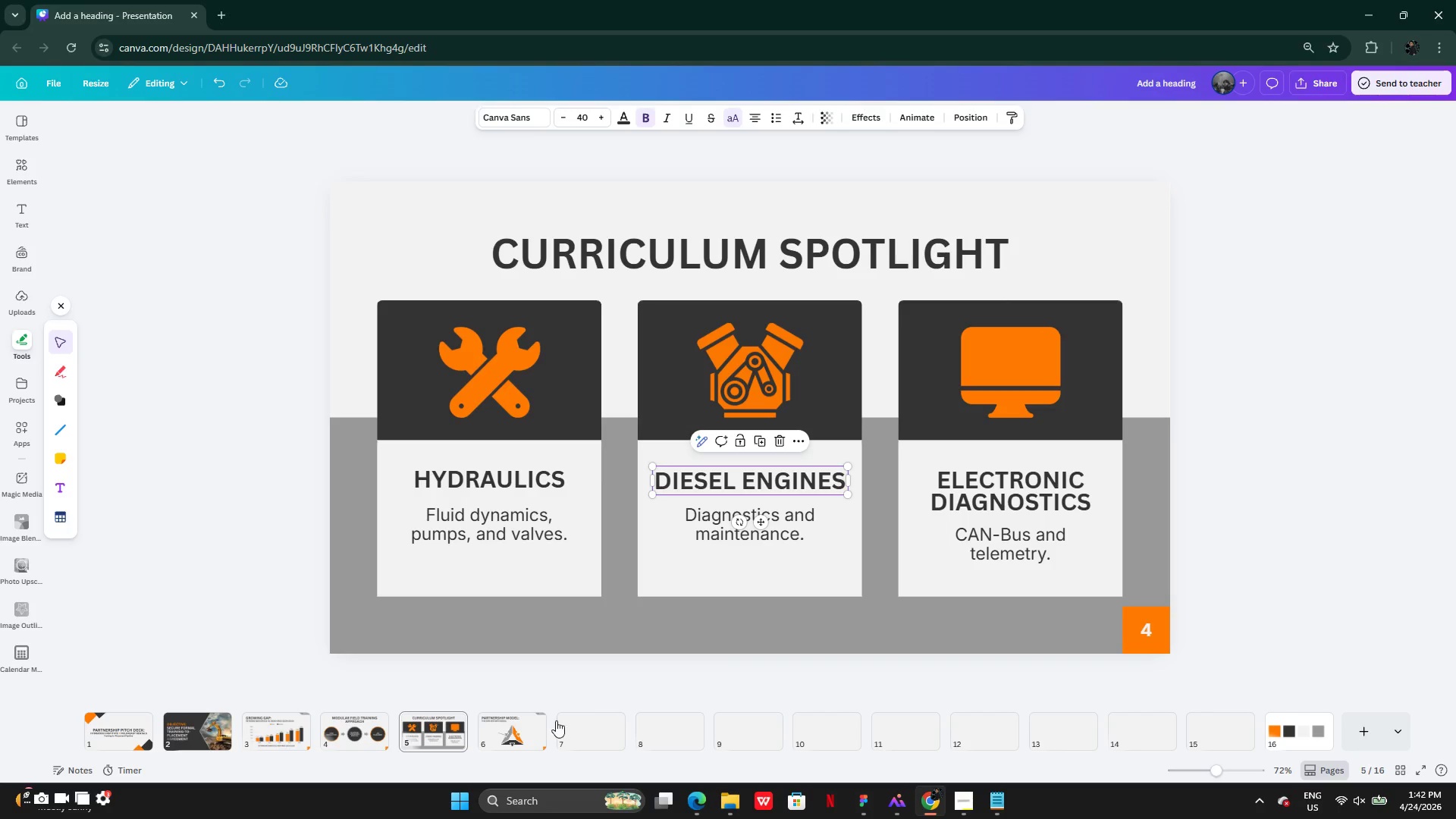 
mouse_move([519, 713])
 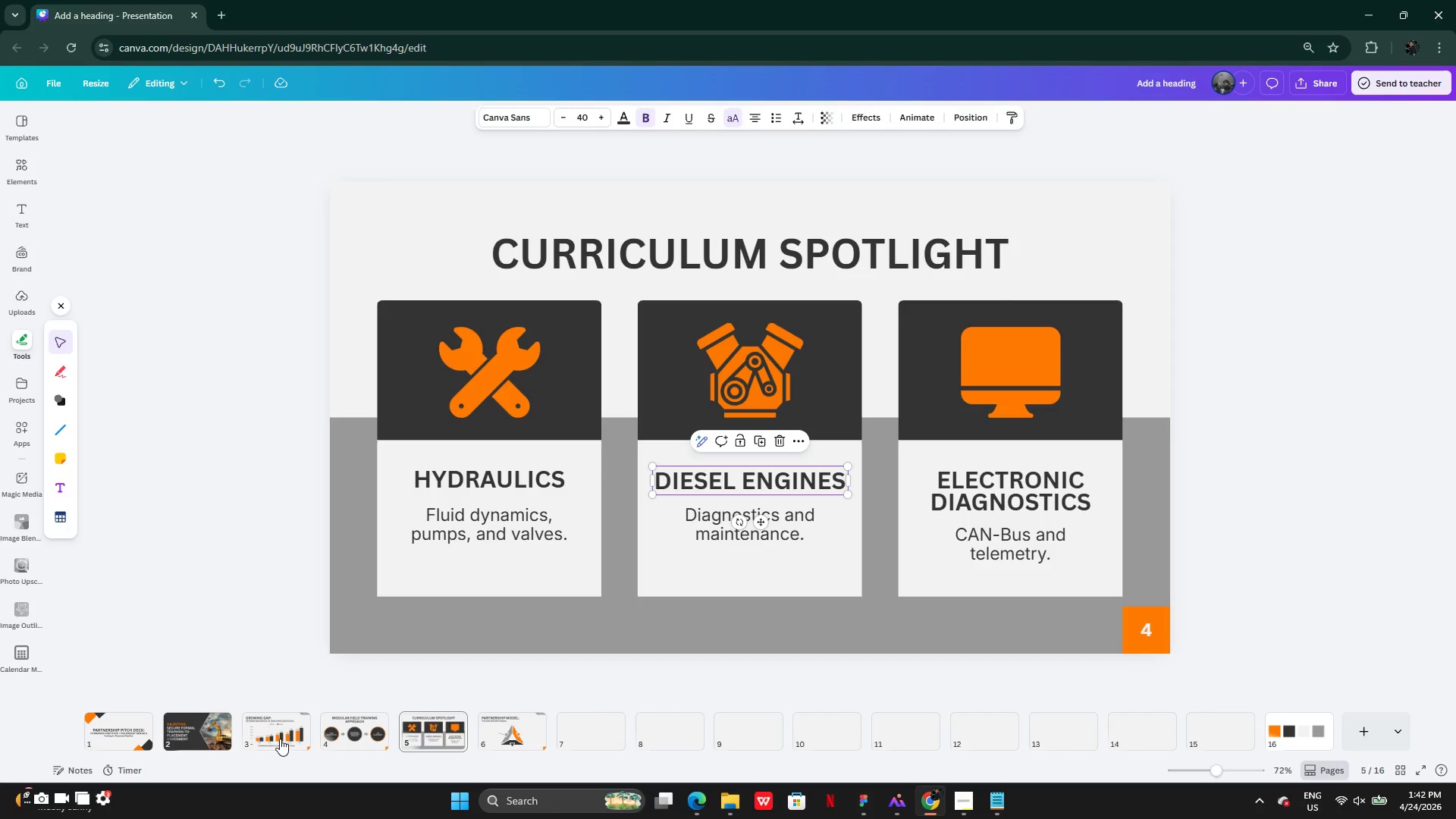 
left_click([280, 739])
 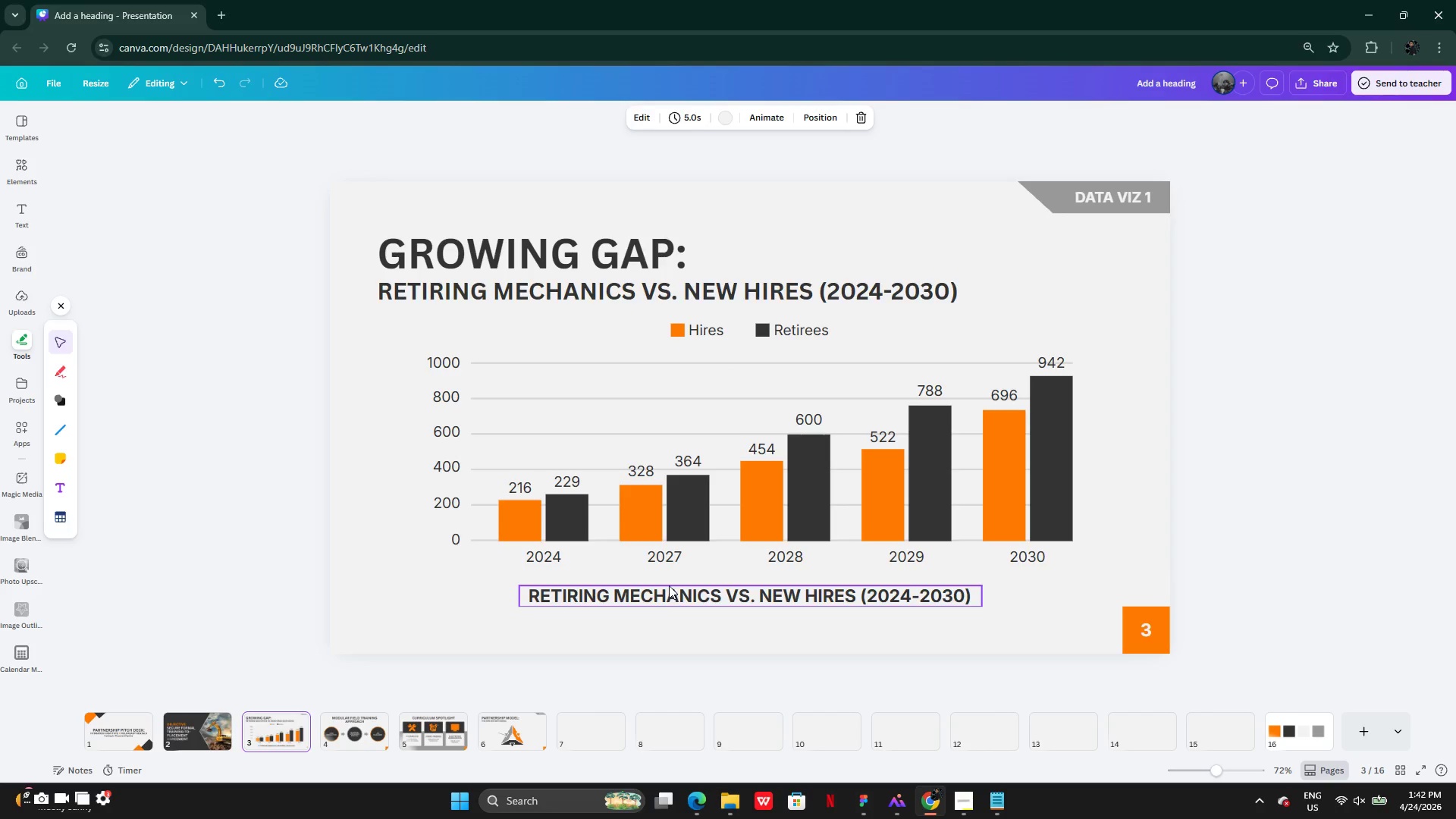 
left_click([669, 585])
 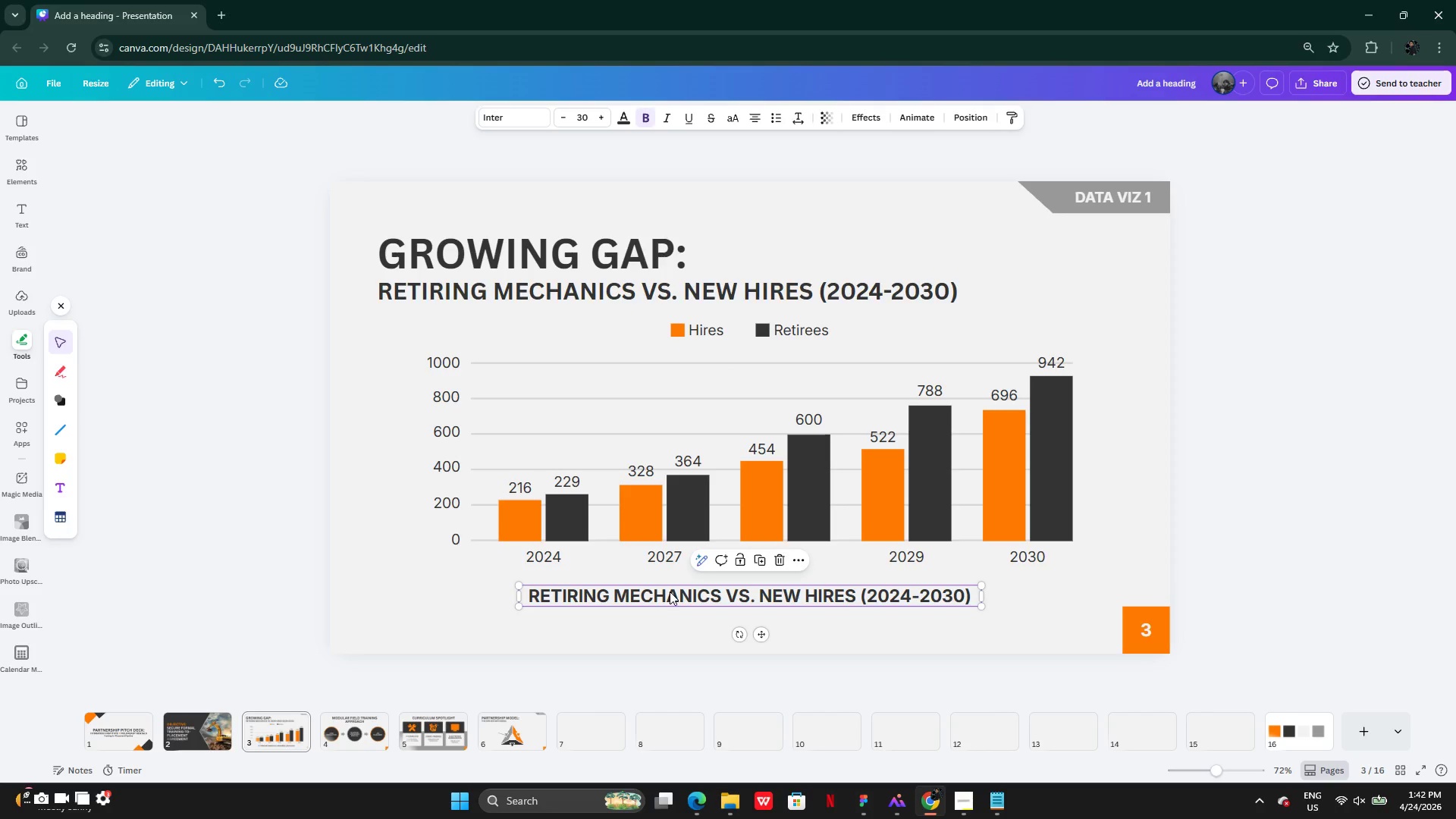 
left_click([671, 604])
 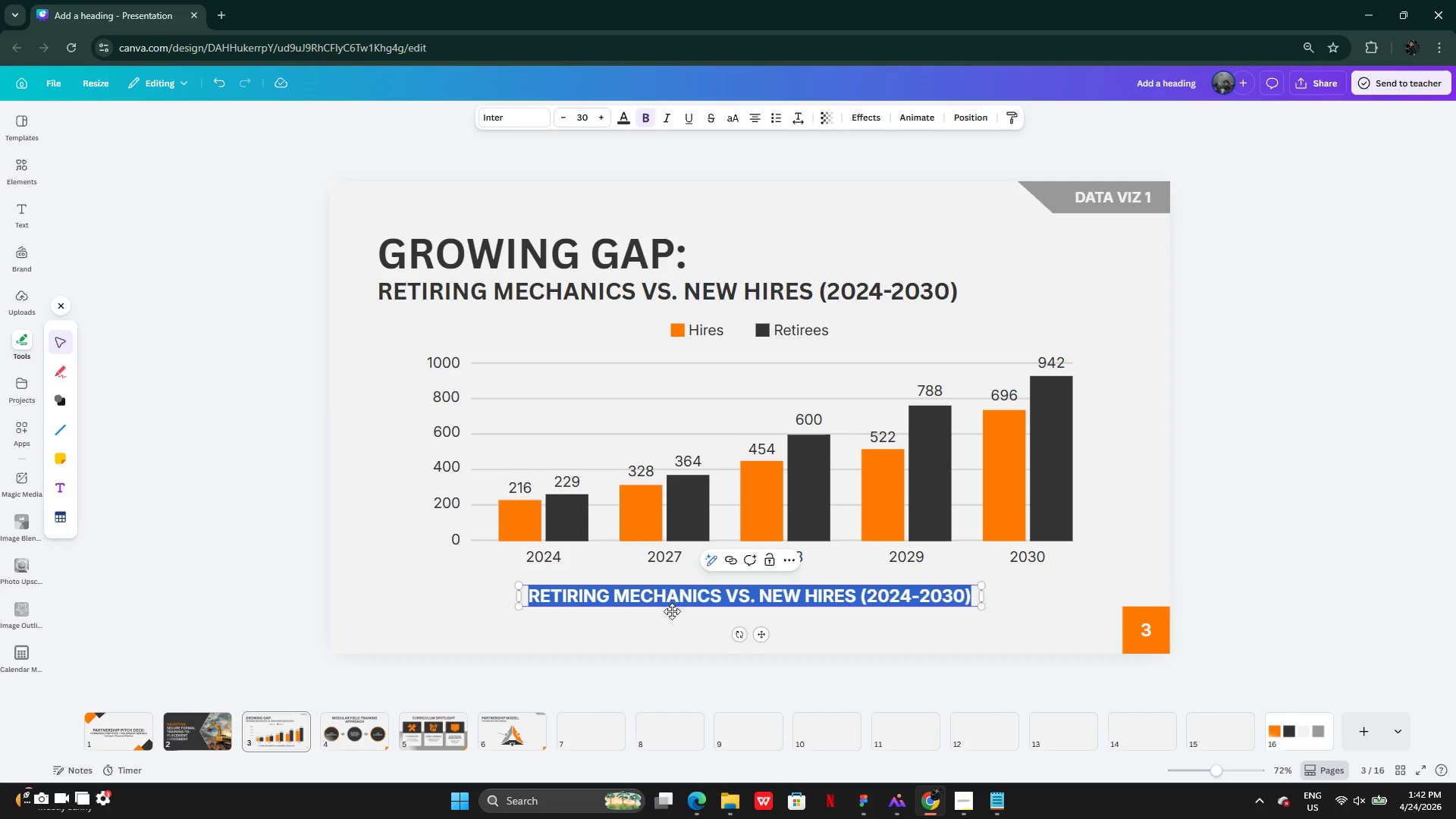 
left_click([654, 633])
 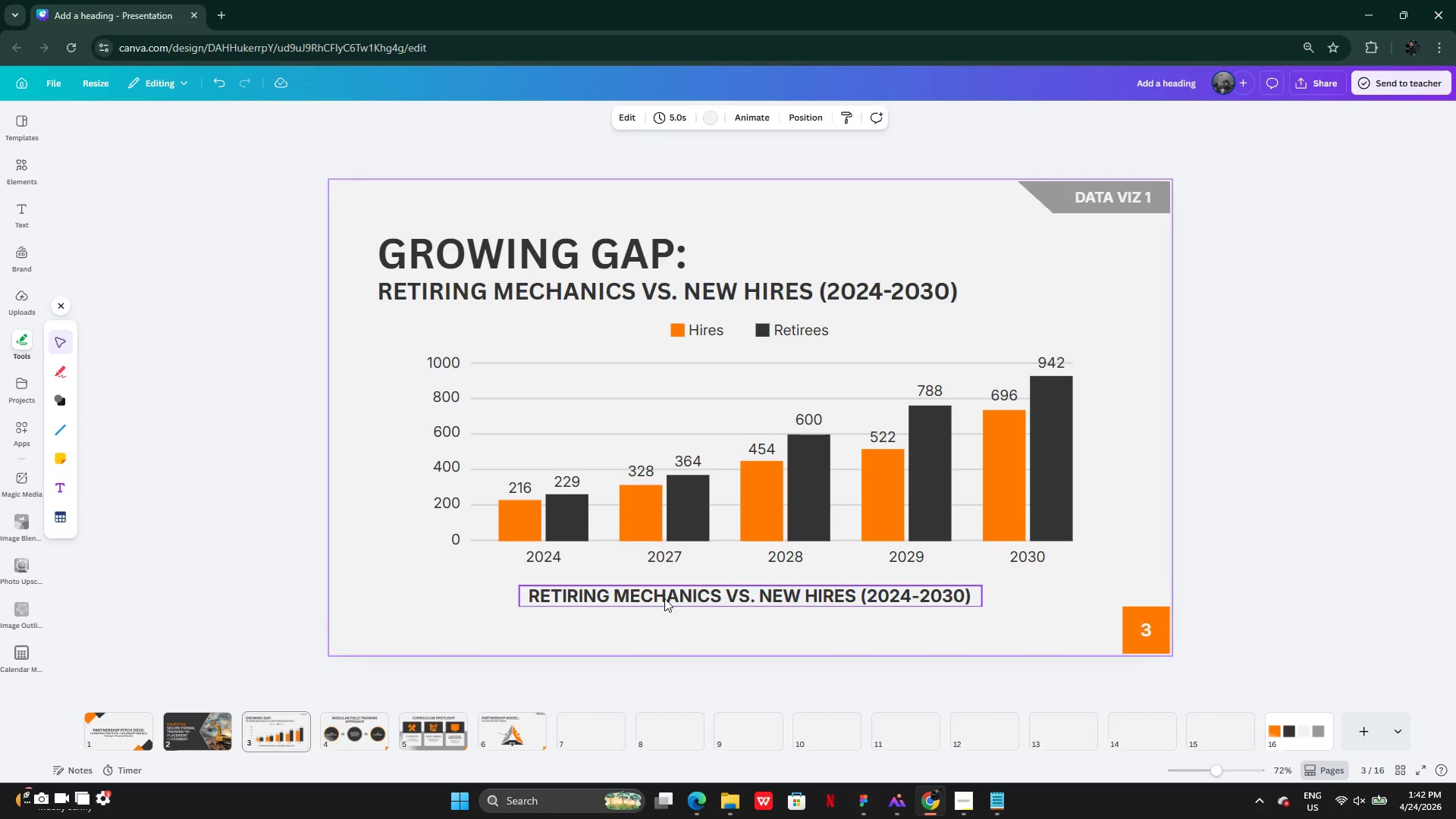 
left_click([664, 598])
 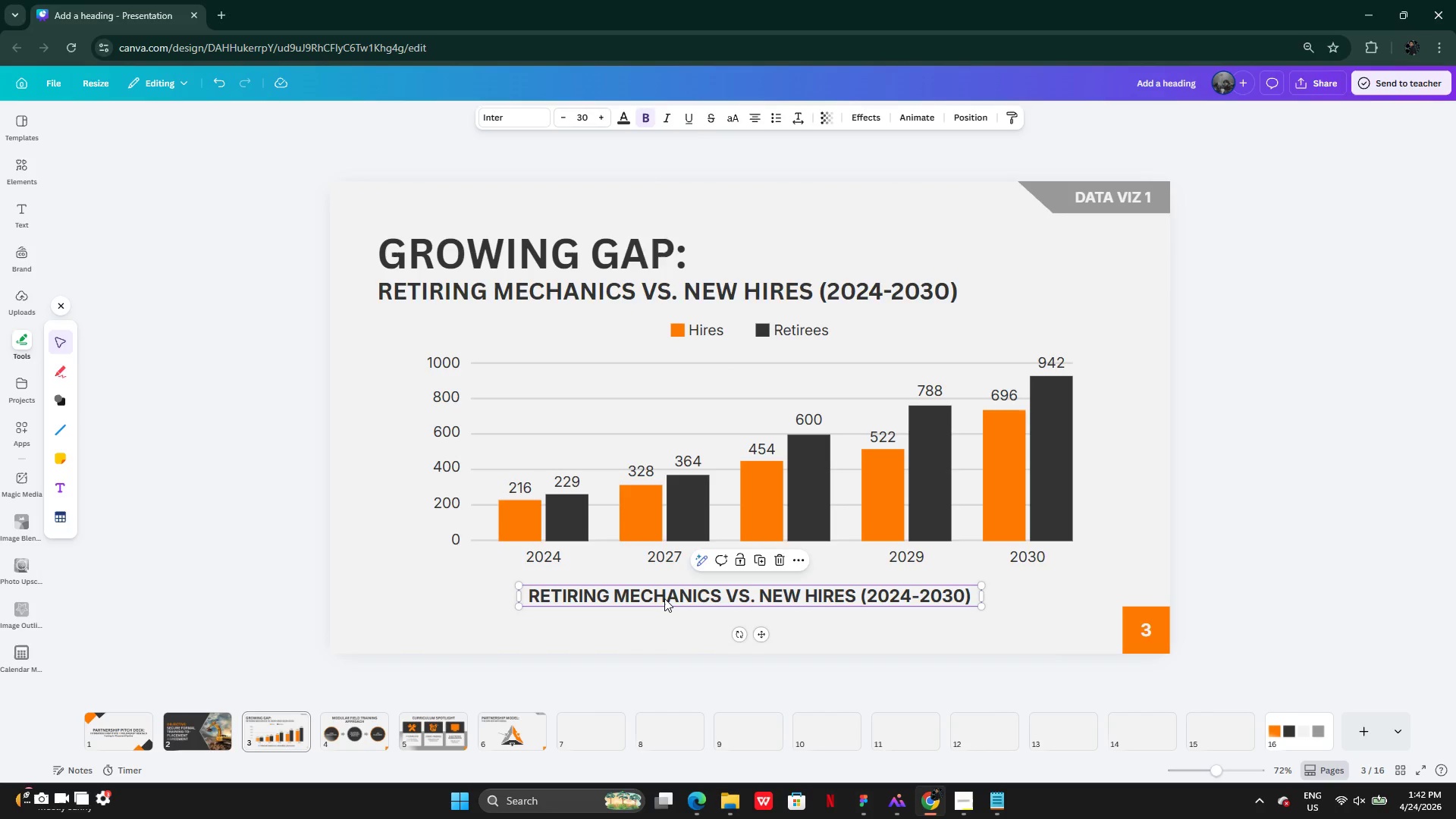 
key(Control+C)
 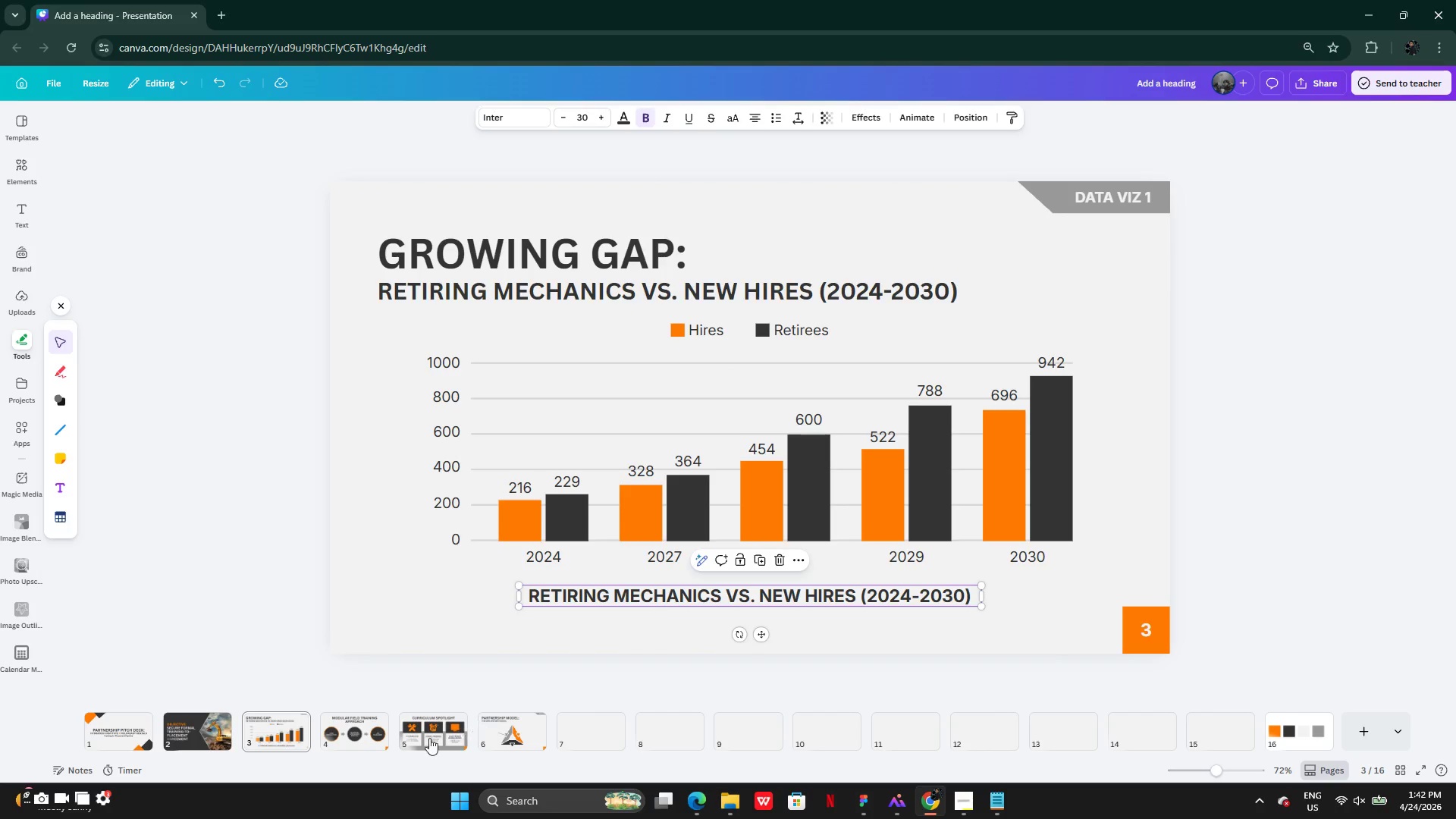 
left_click([428, 738])
 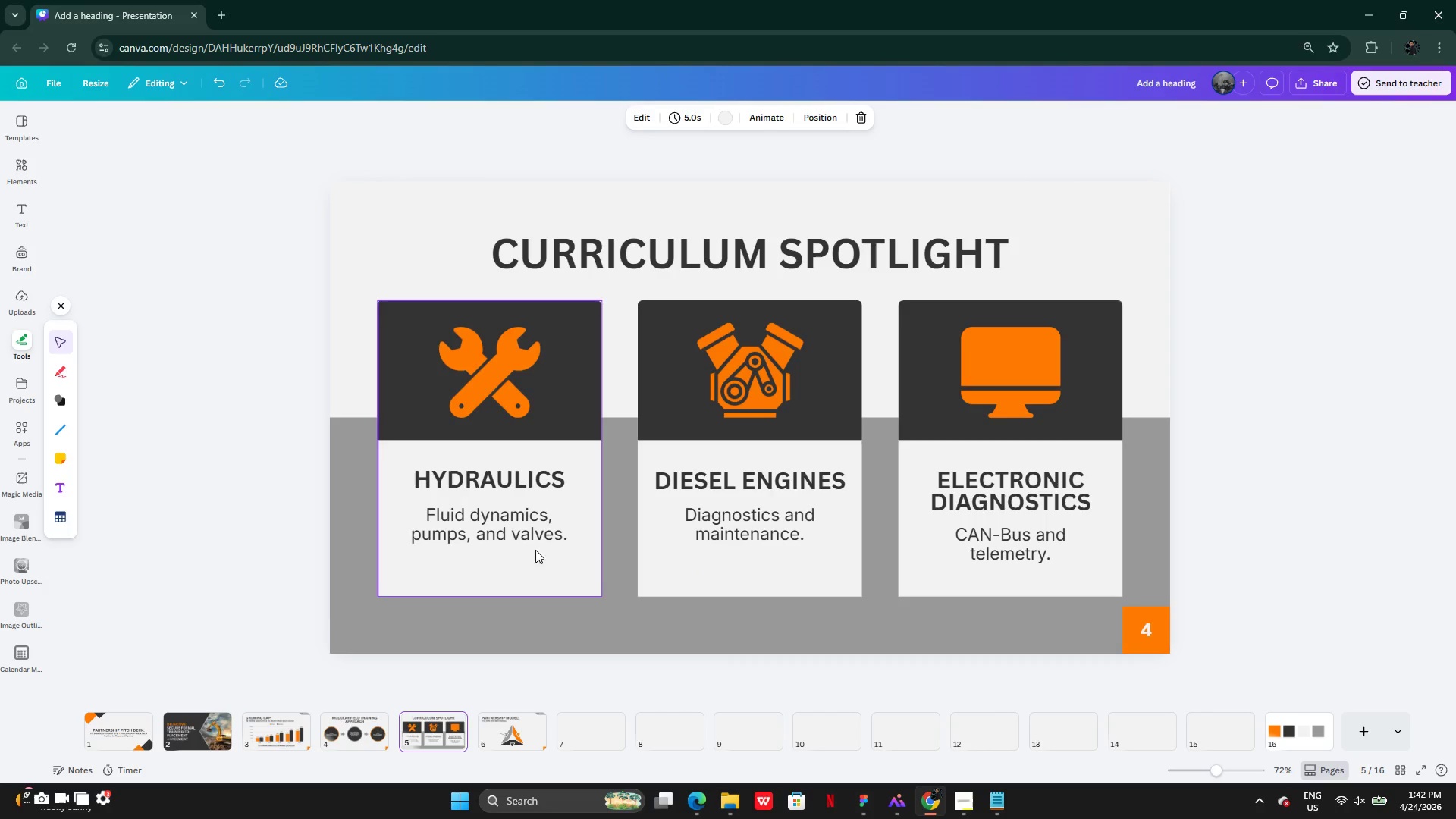 
left_click([526, 538])
 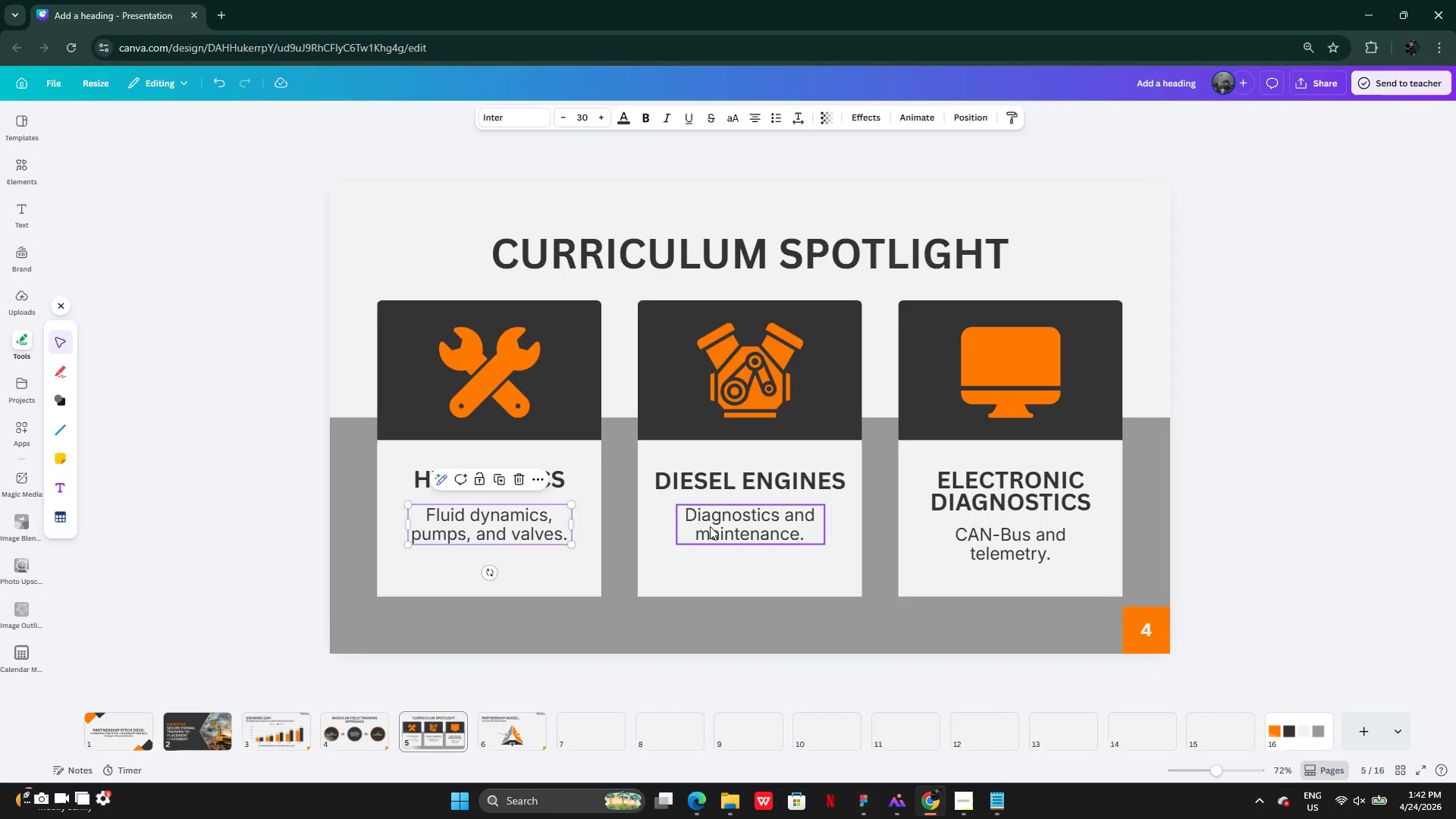 
left_click([717, 520])
 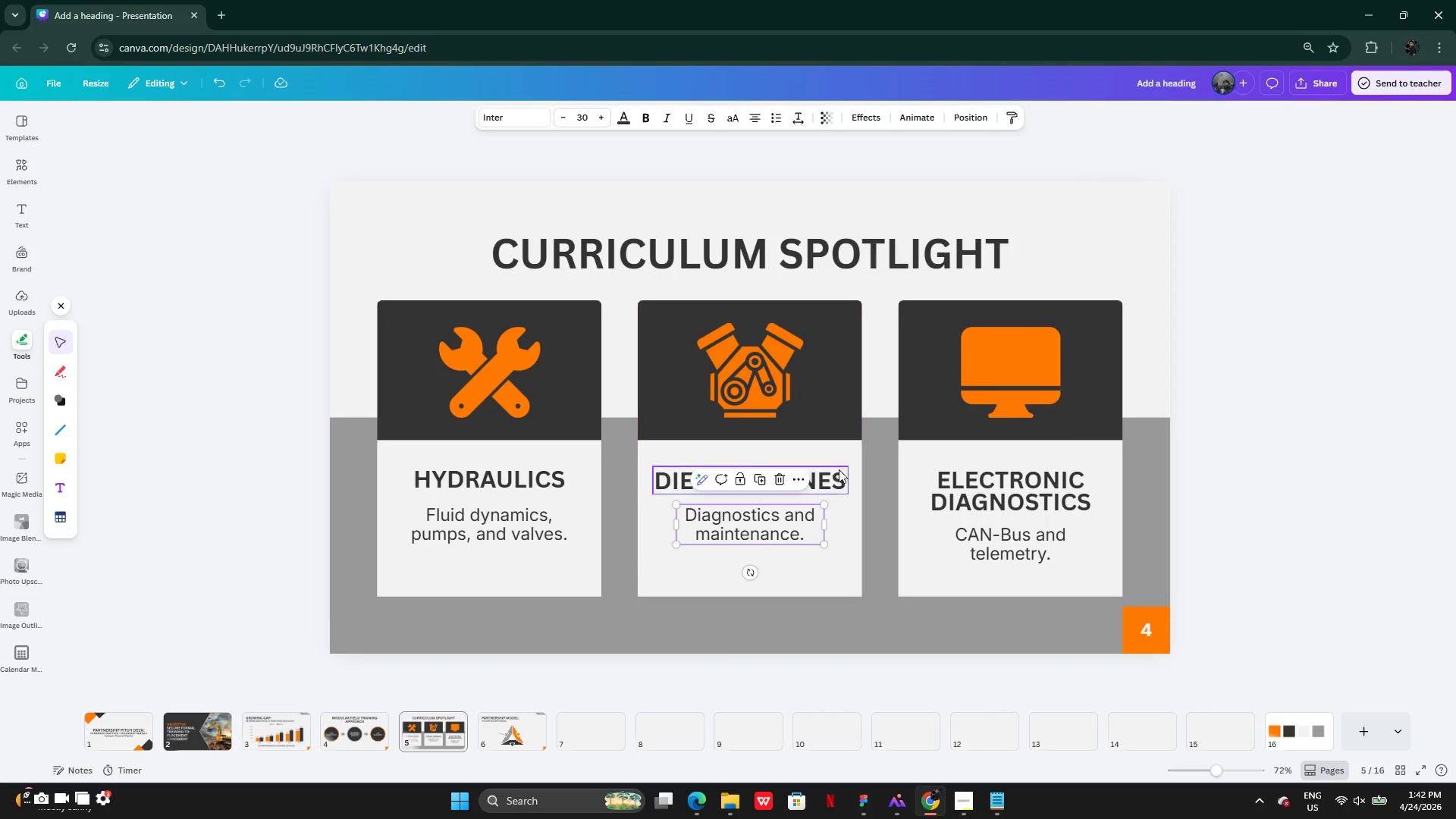 
left_click([833, 475])
 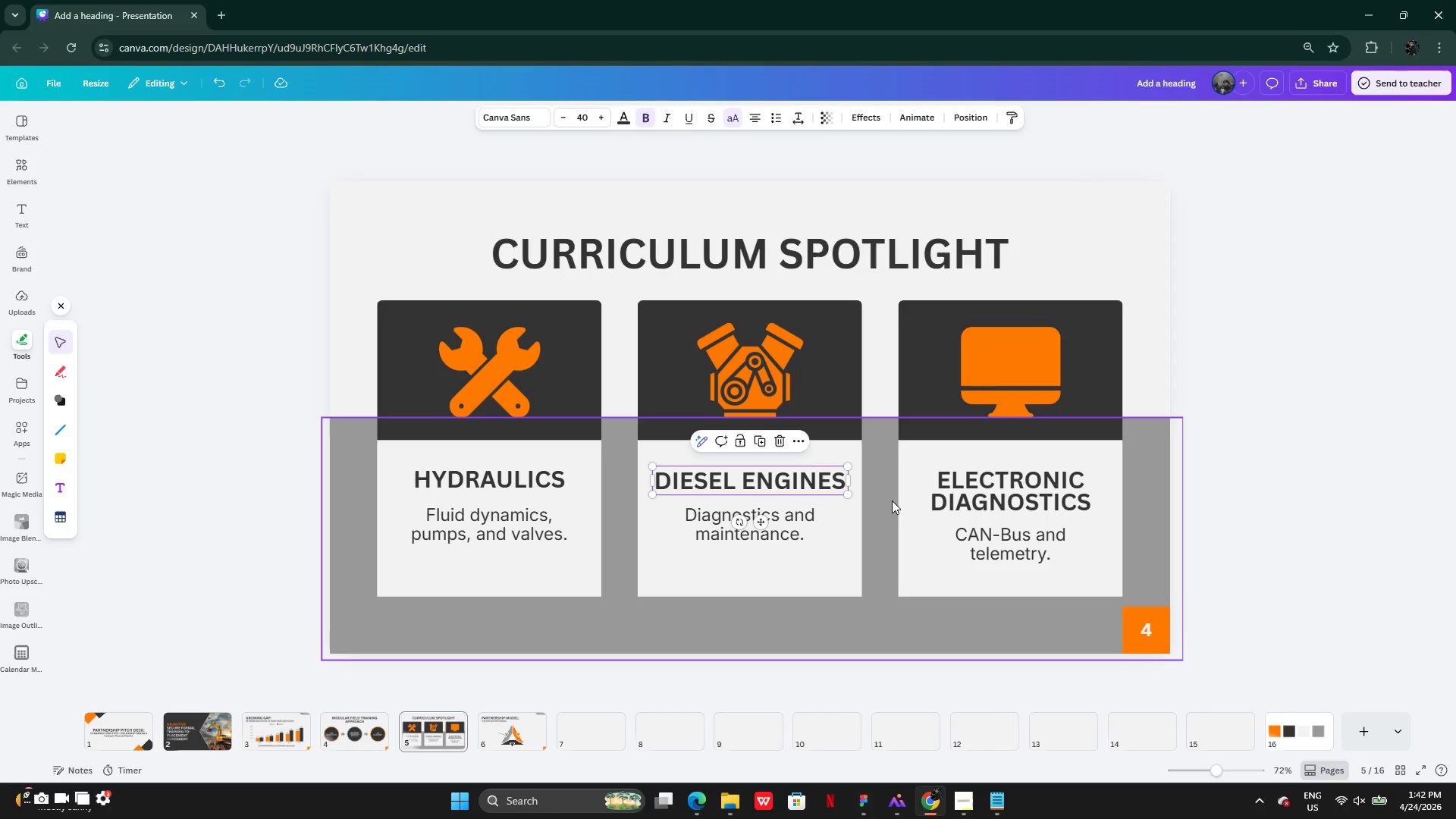 
key(Control+C)
 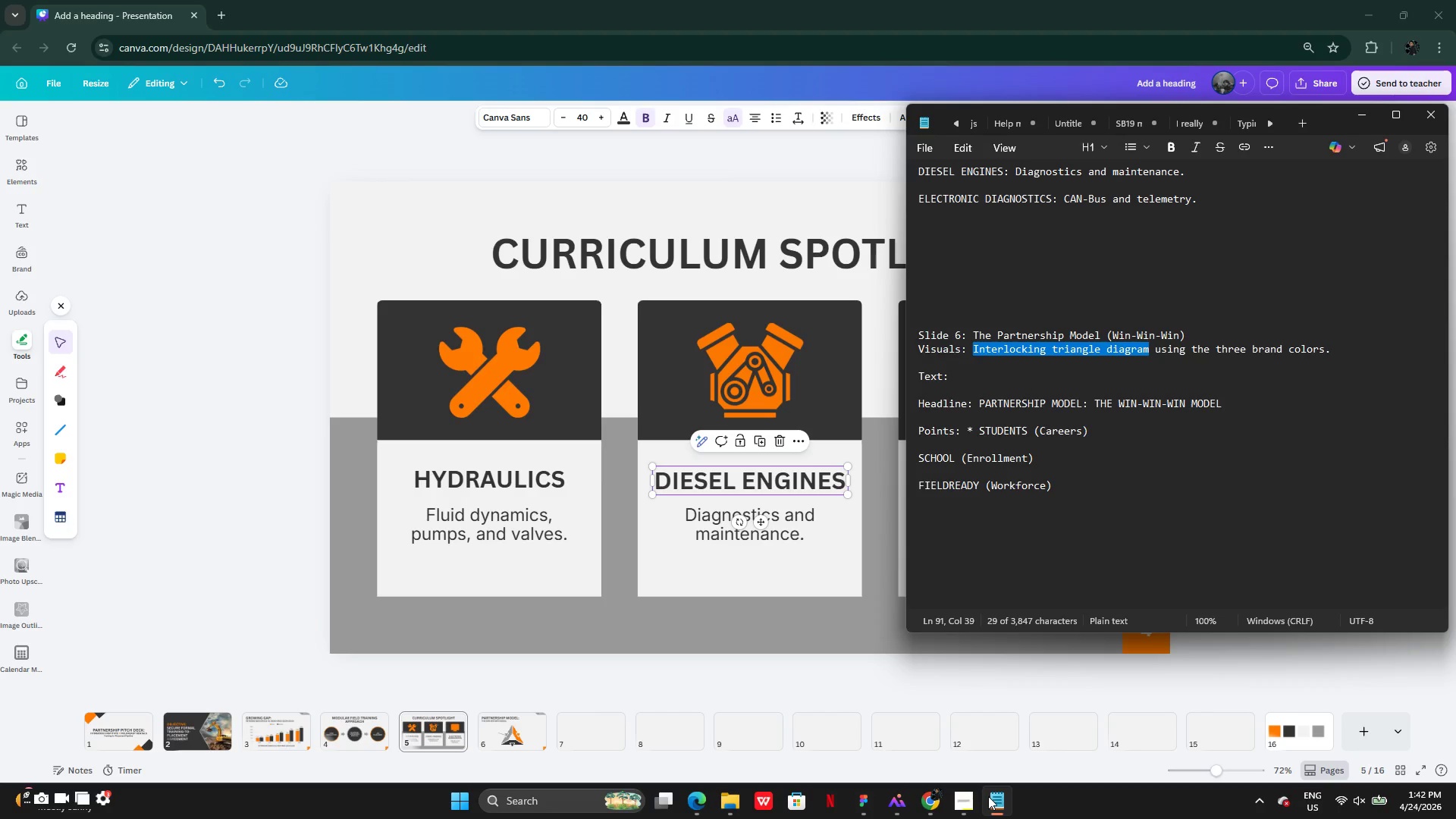 
left_click([989, 796])
 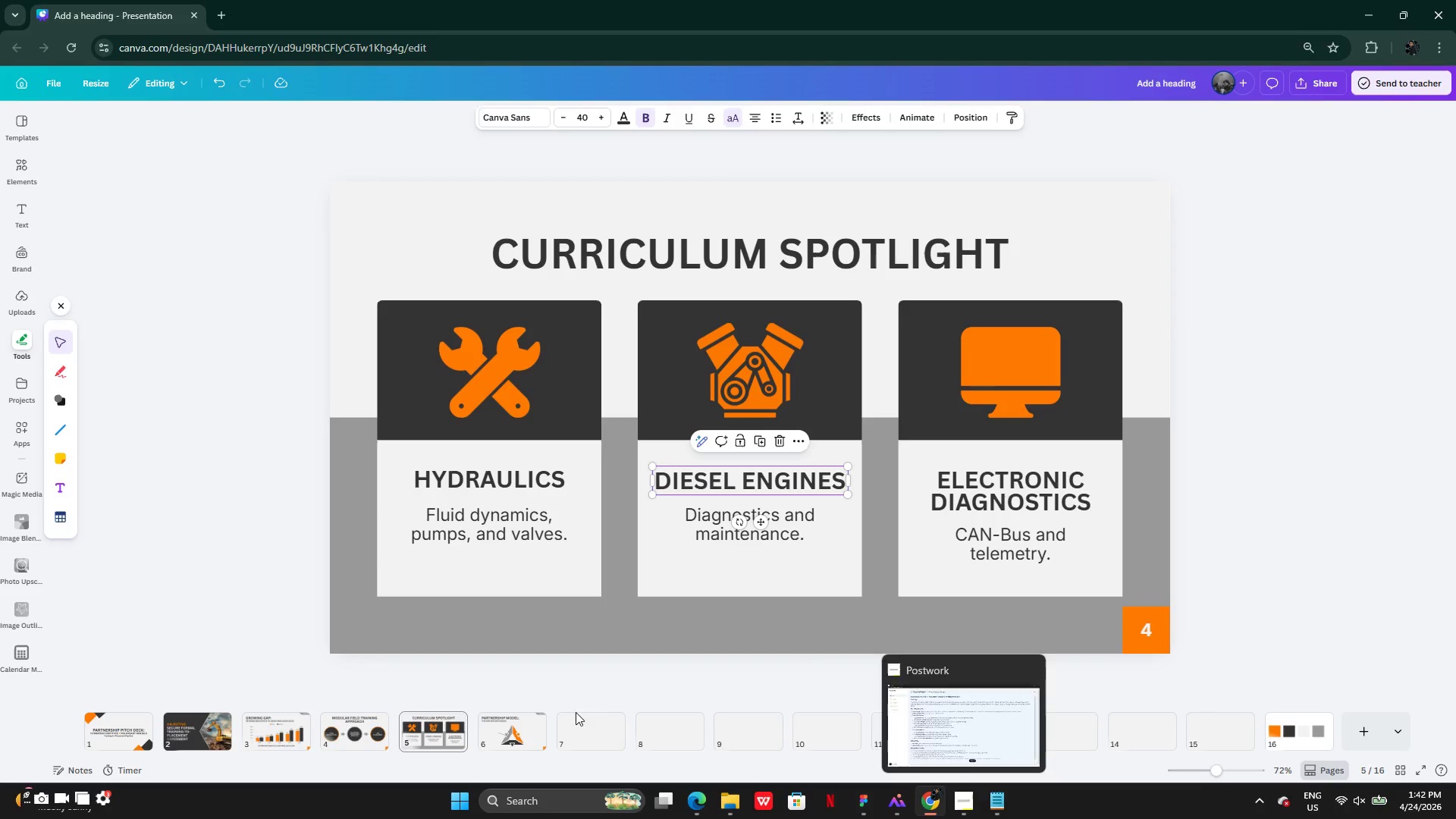 
left_click([518, 730])
 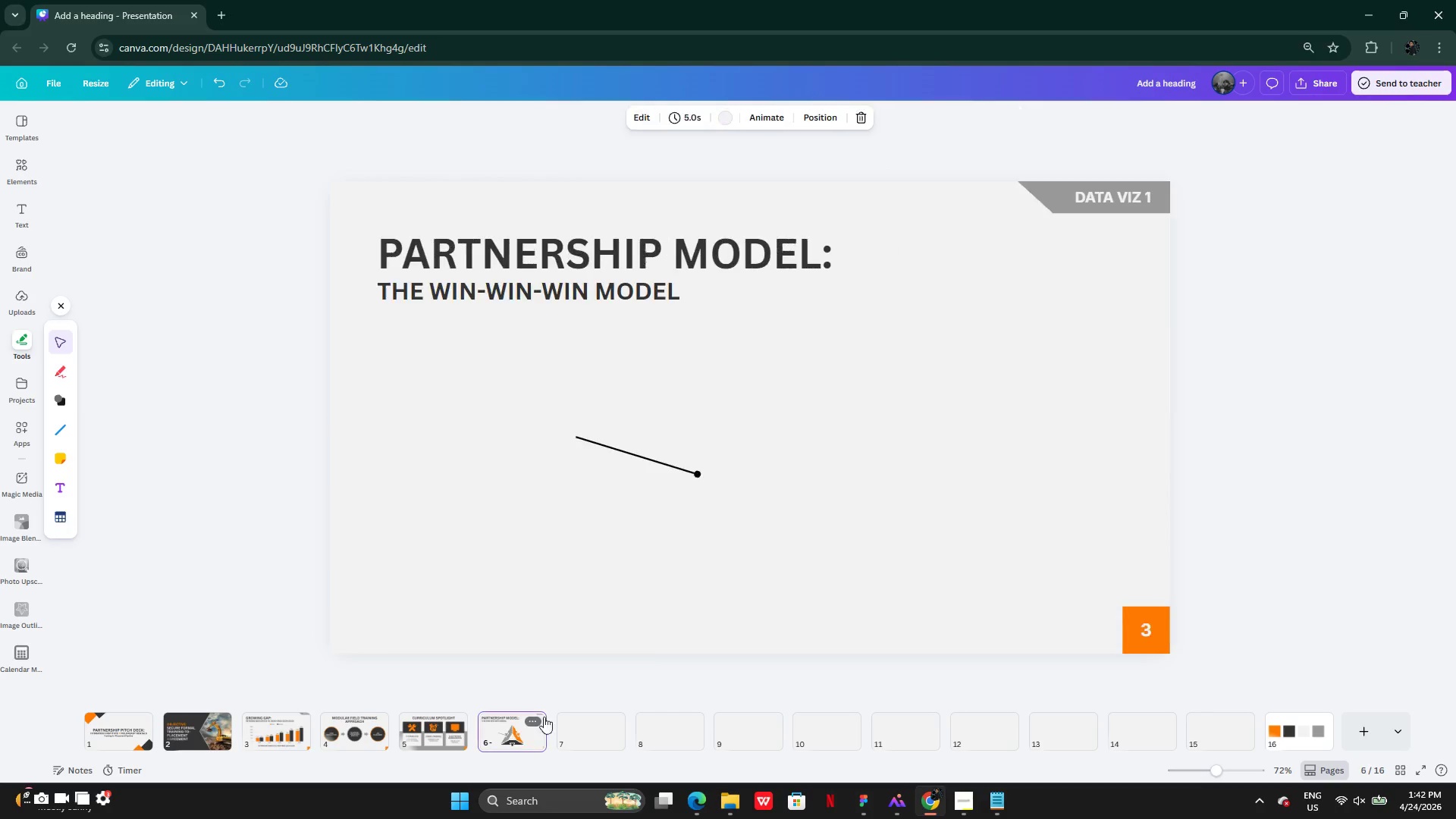 
key(Control+V)
 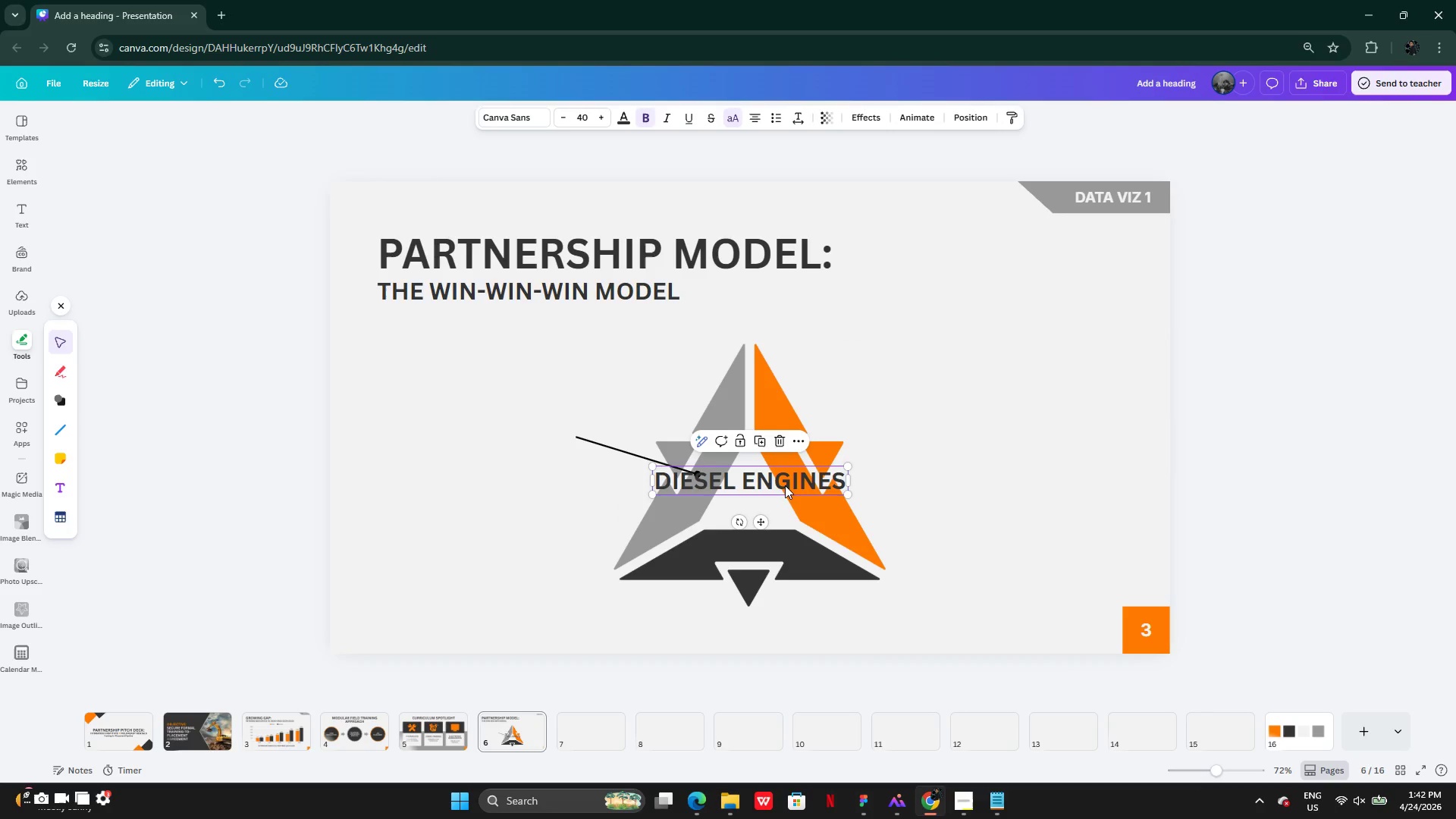 
left_click_drag(start_coordinate=[783, 486], to_coordinate=[504, 436])
 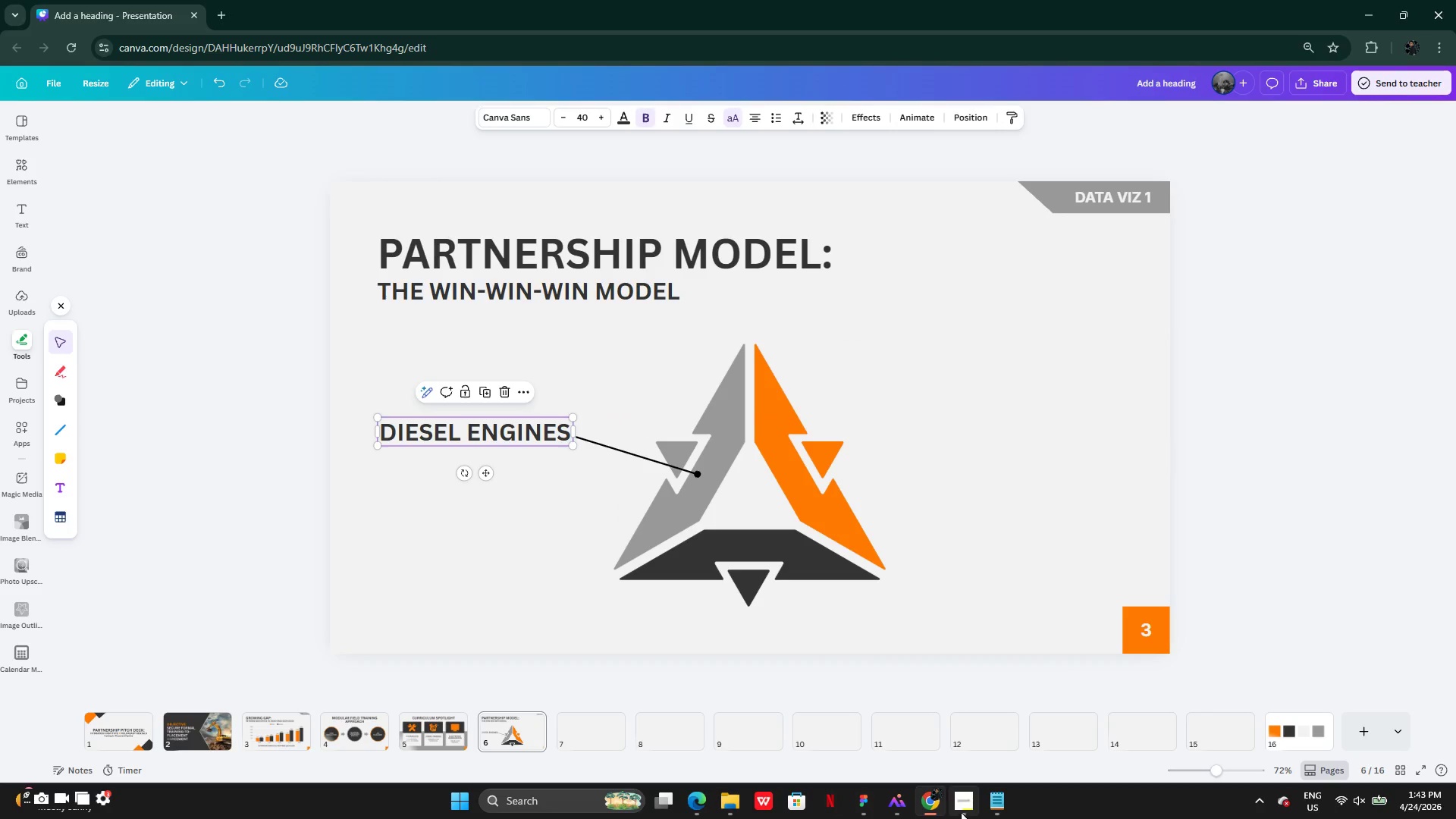 
left_click([996, 804])
 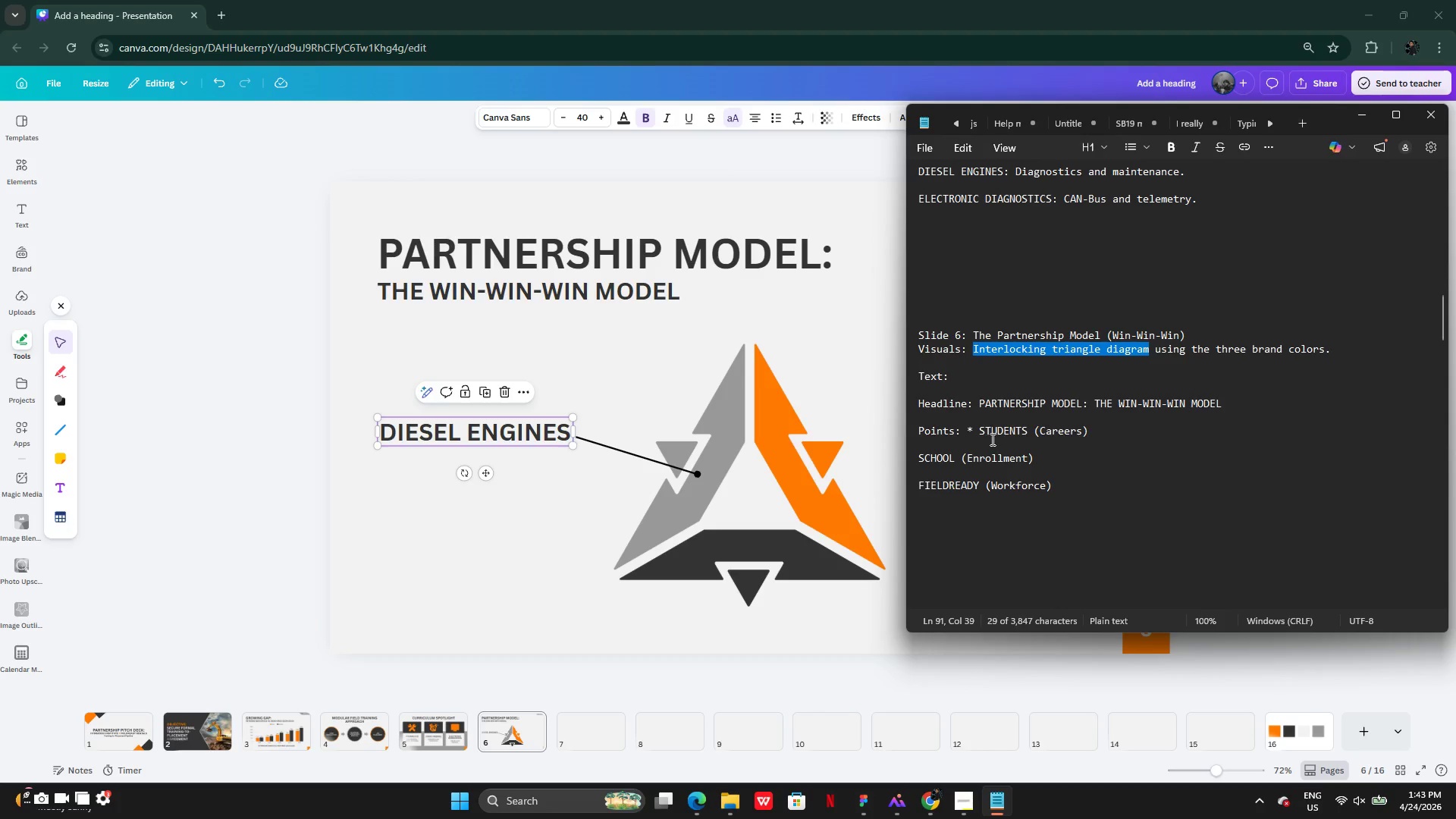 
left_click_drag(start_coordinate=[981, 428], to_coordinate=[1084, 429])
 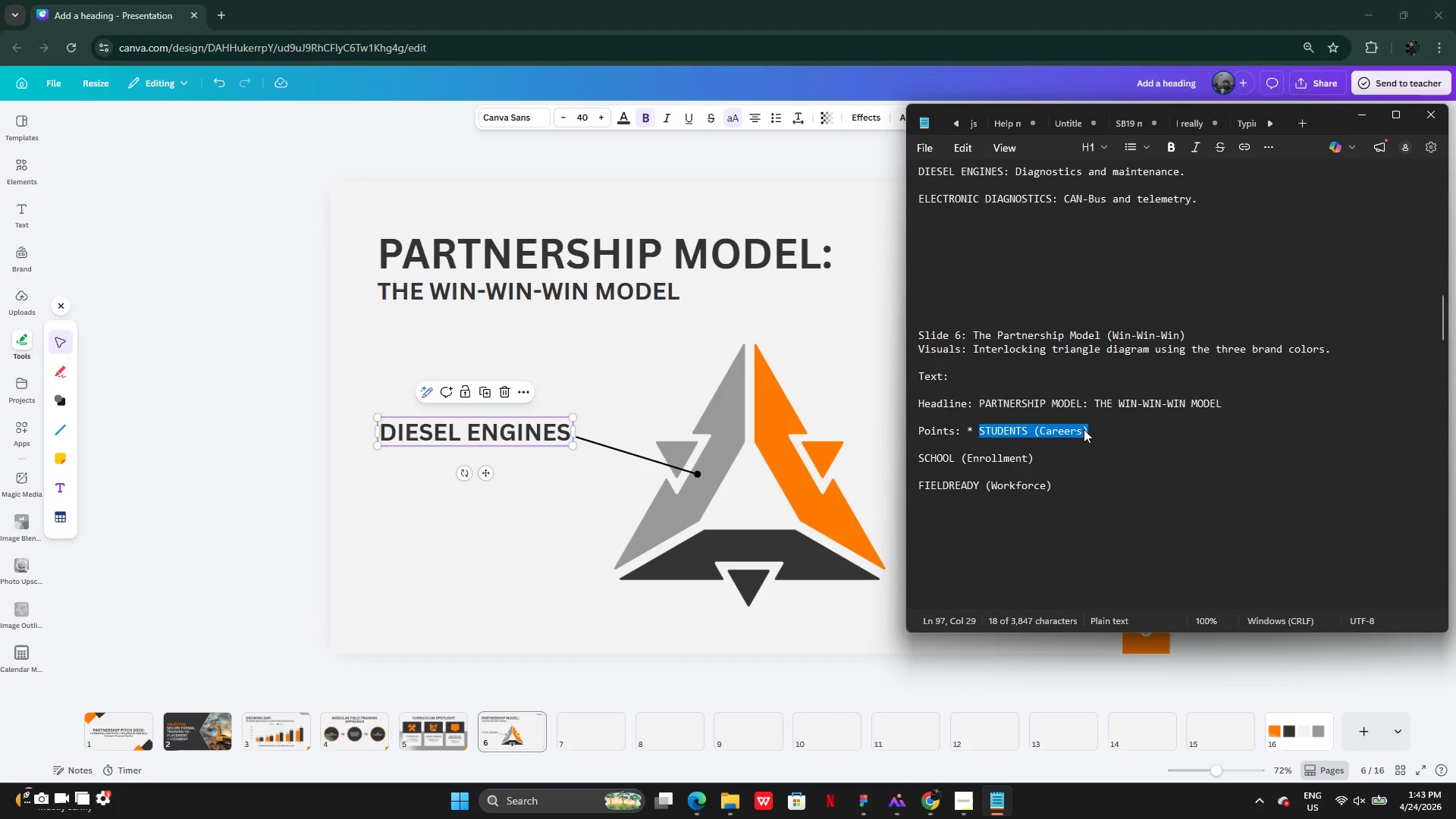 
key(Control+C)
 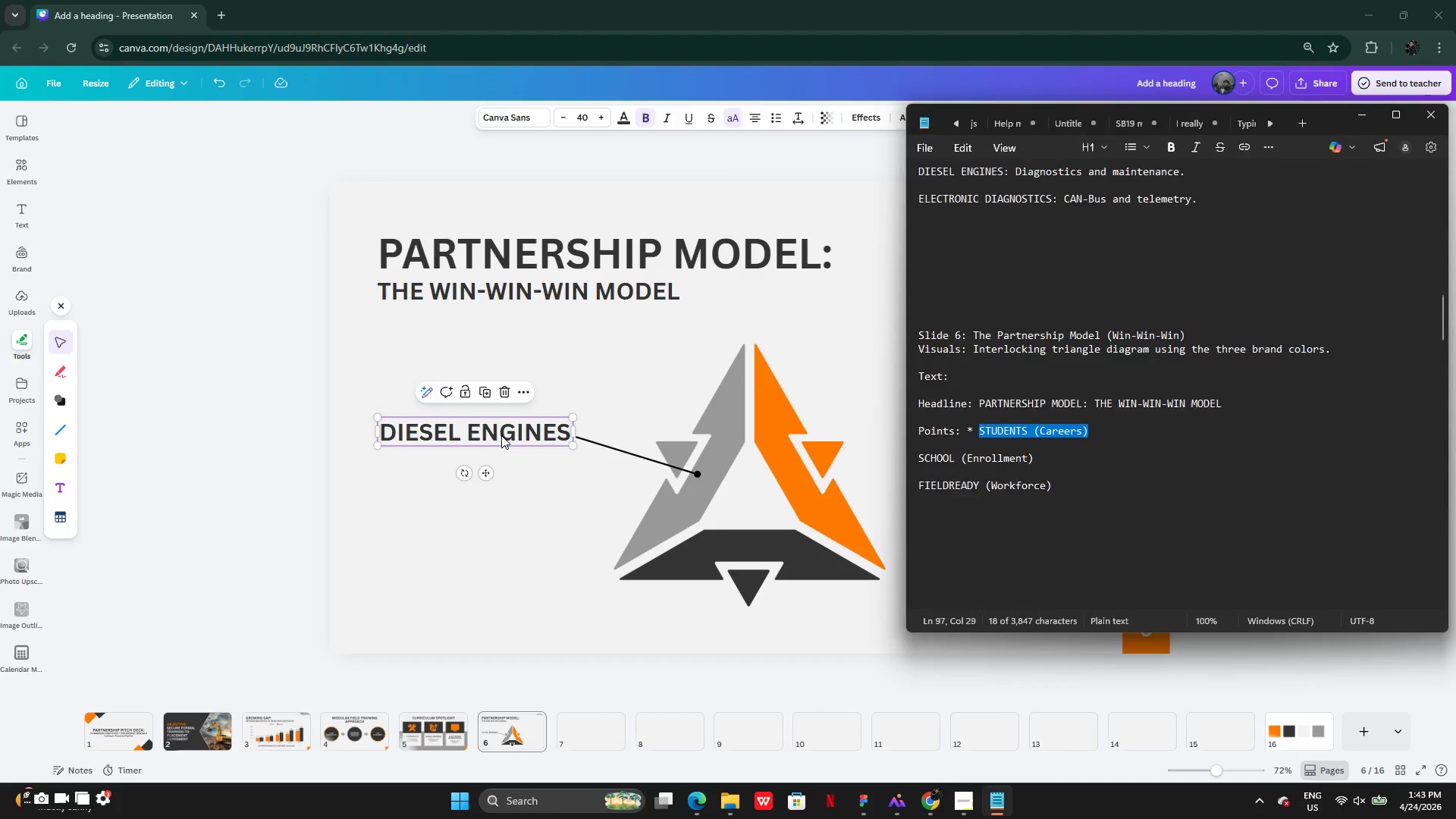 
double_click([501, 435])
 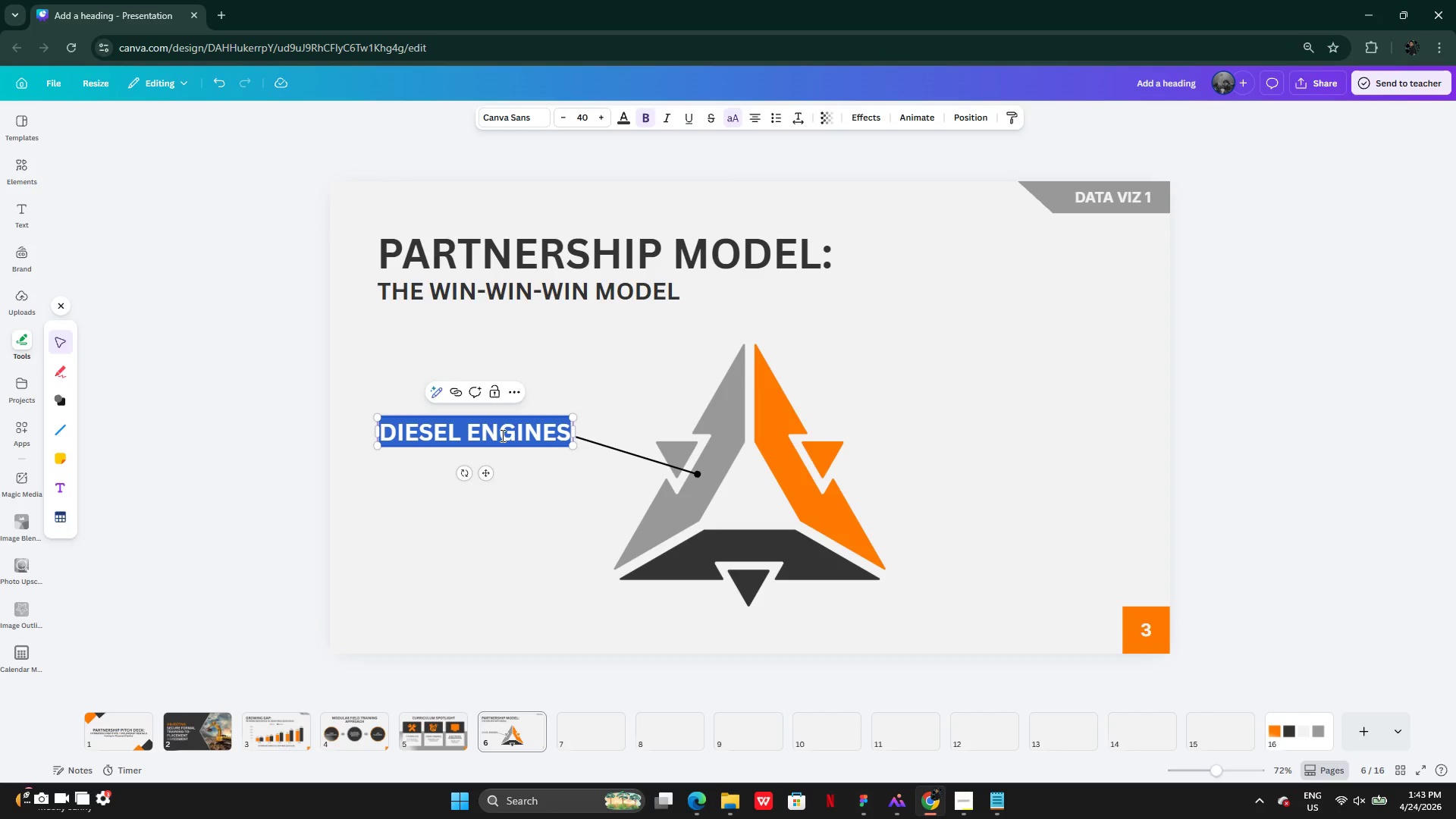 
key(Control+V)
 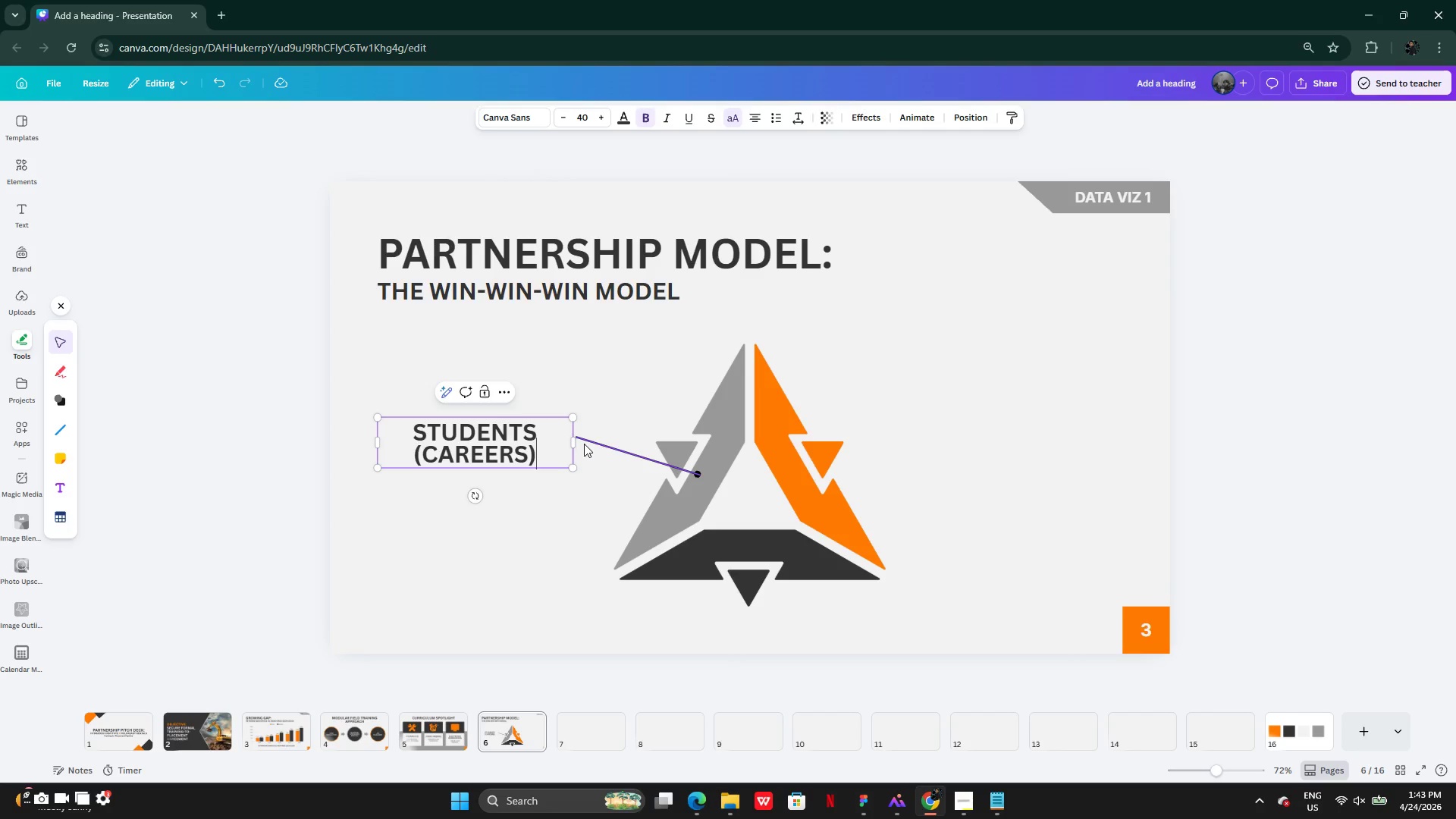 
left_click_drag(start_coordinate=[577, 440], to_coordinate=[538, 440])
 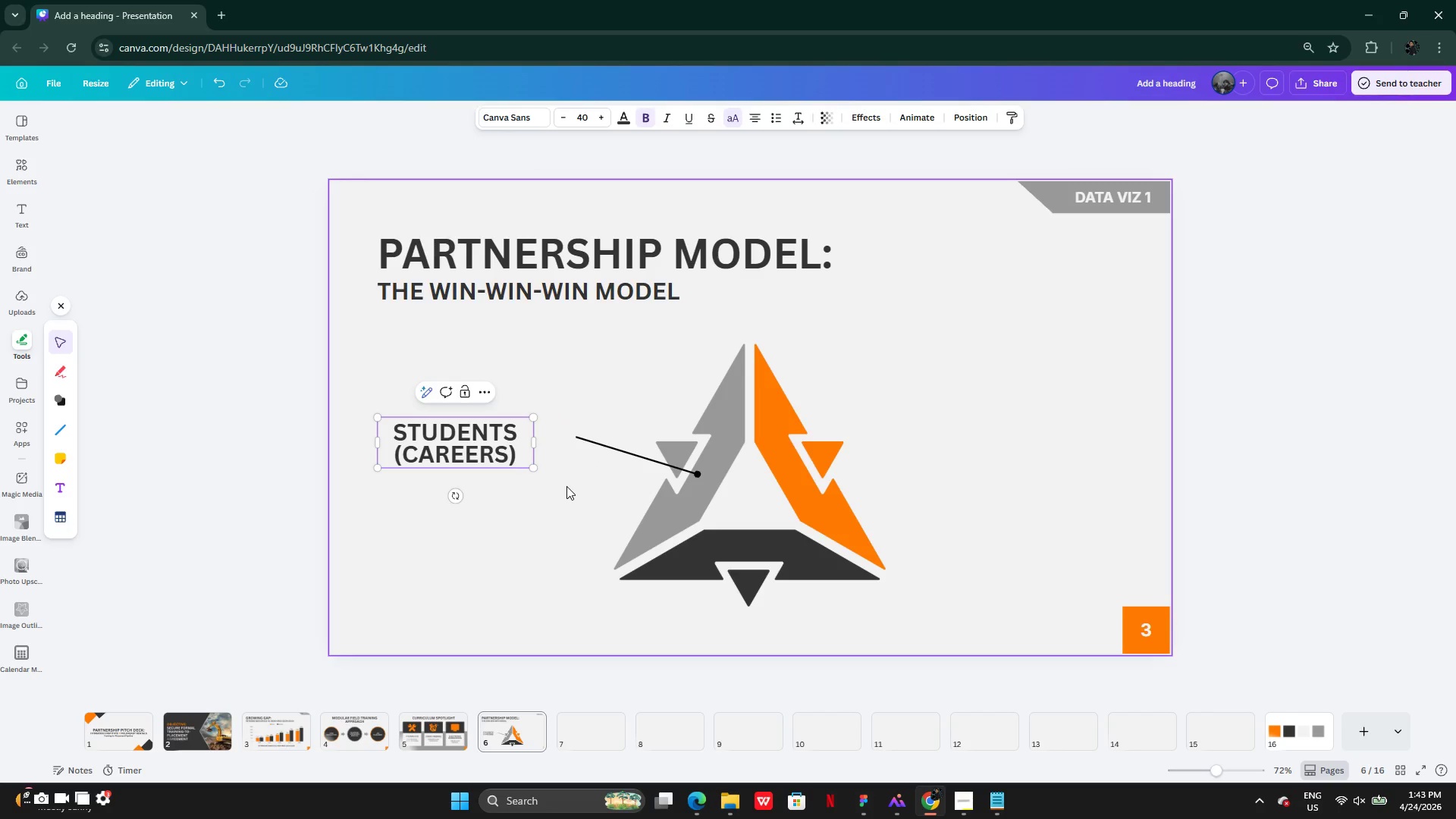 
left_click([567, 486])
 